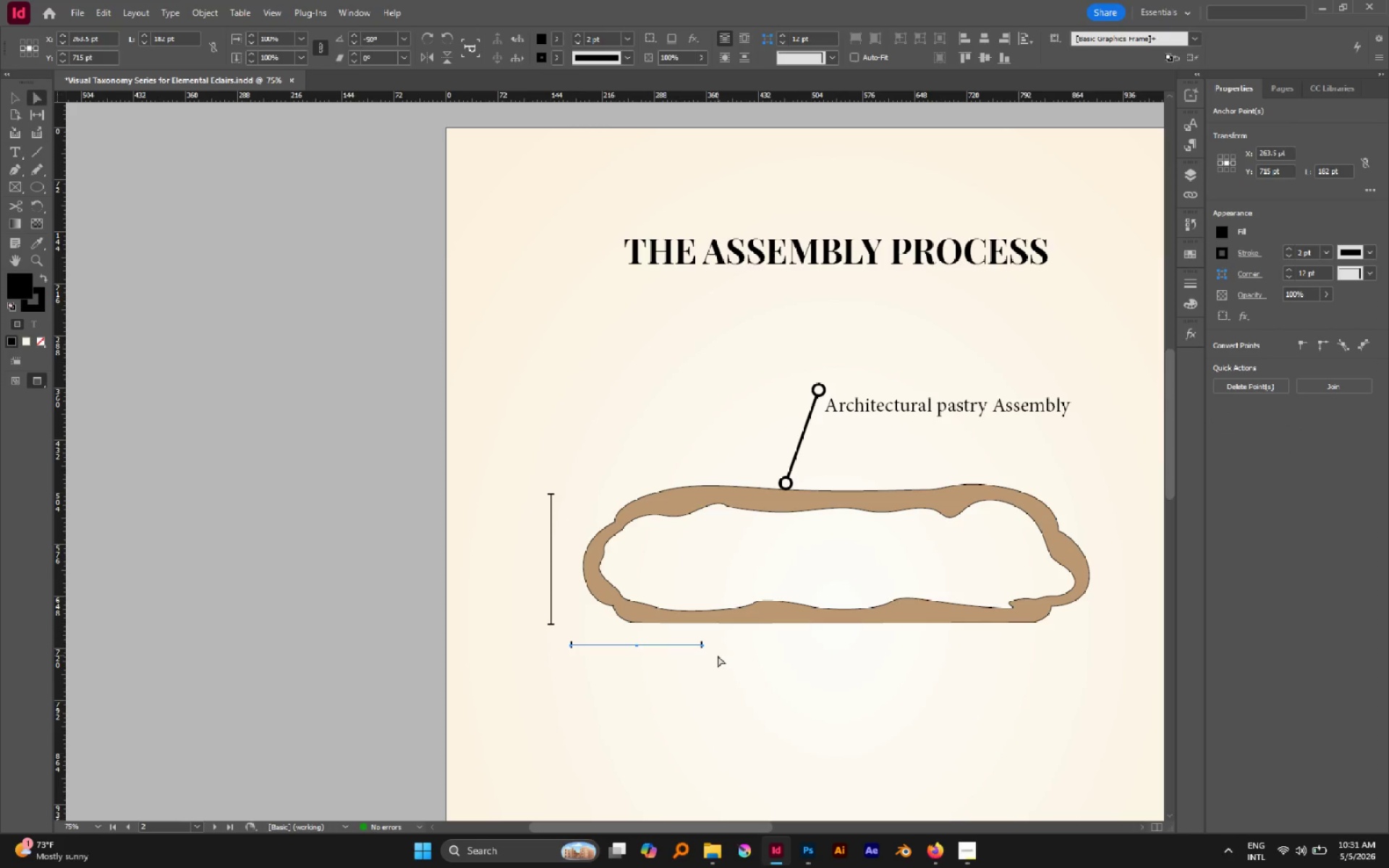 
hold_key(key=ShiftLeft, duration=0.72)
 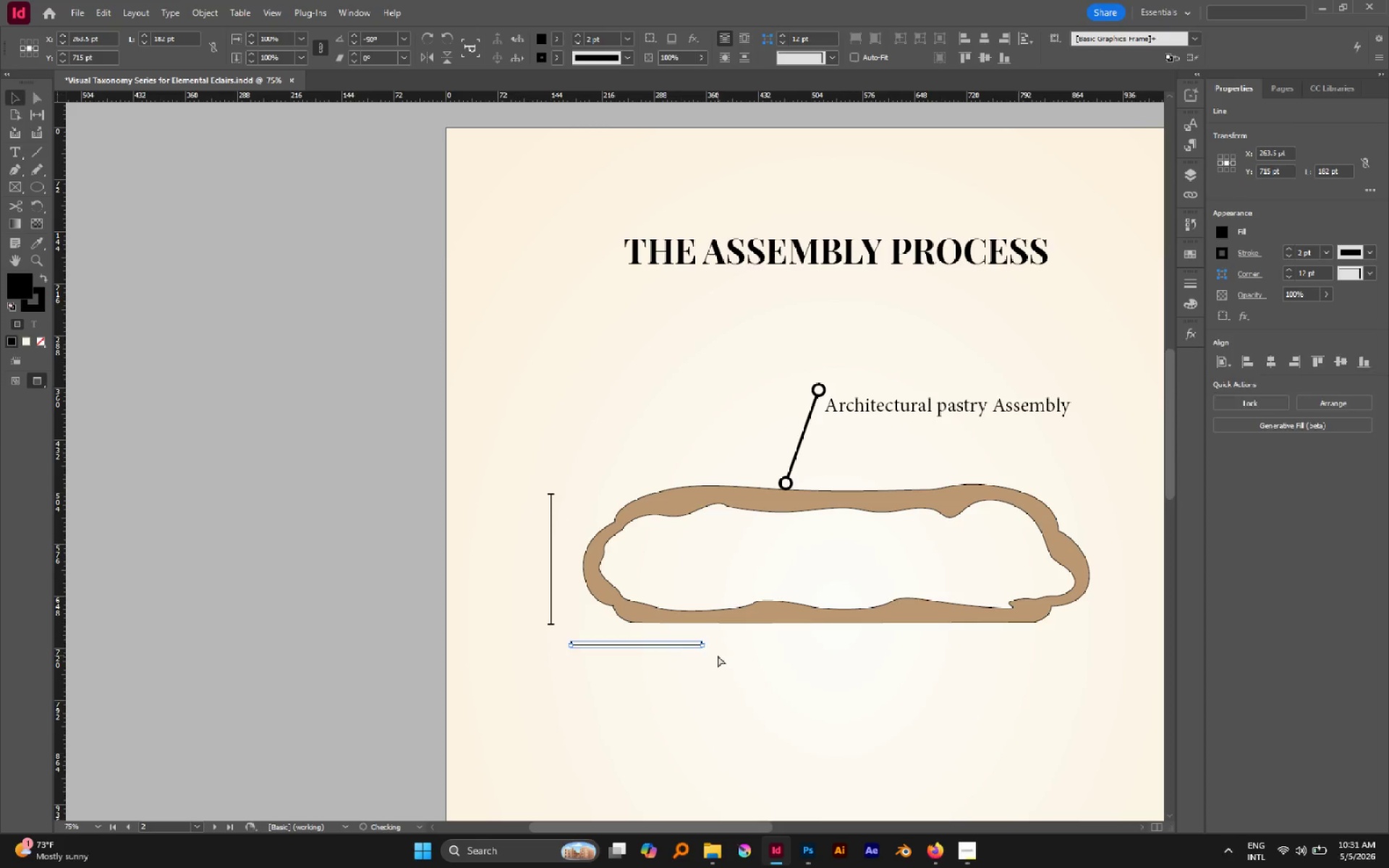 
key(A)
 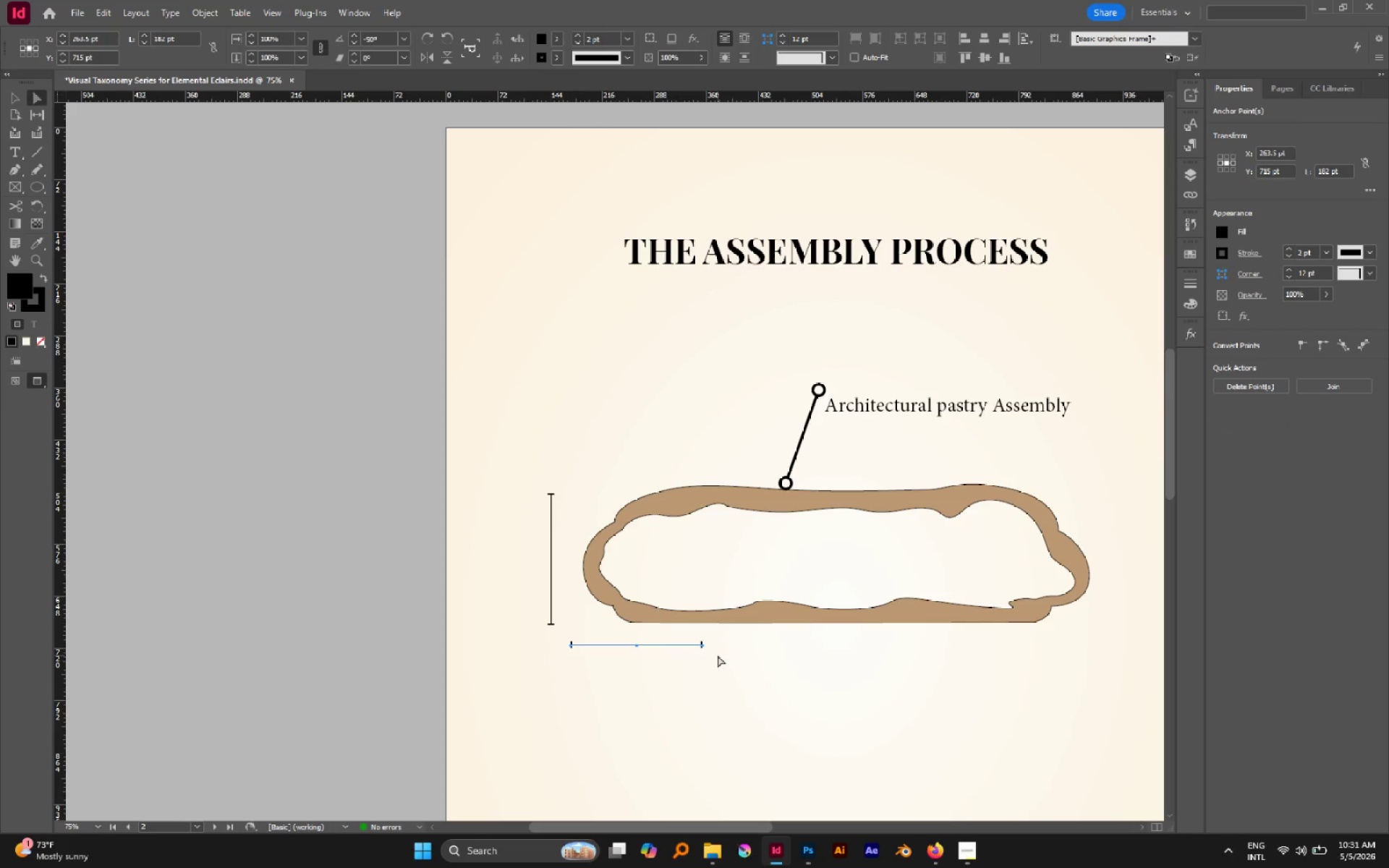 
left_click([718, 655])
 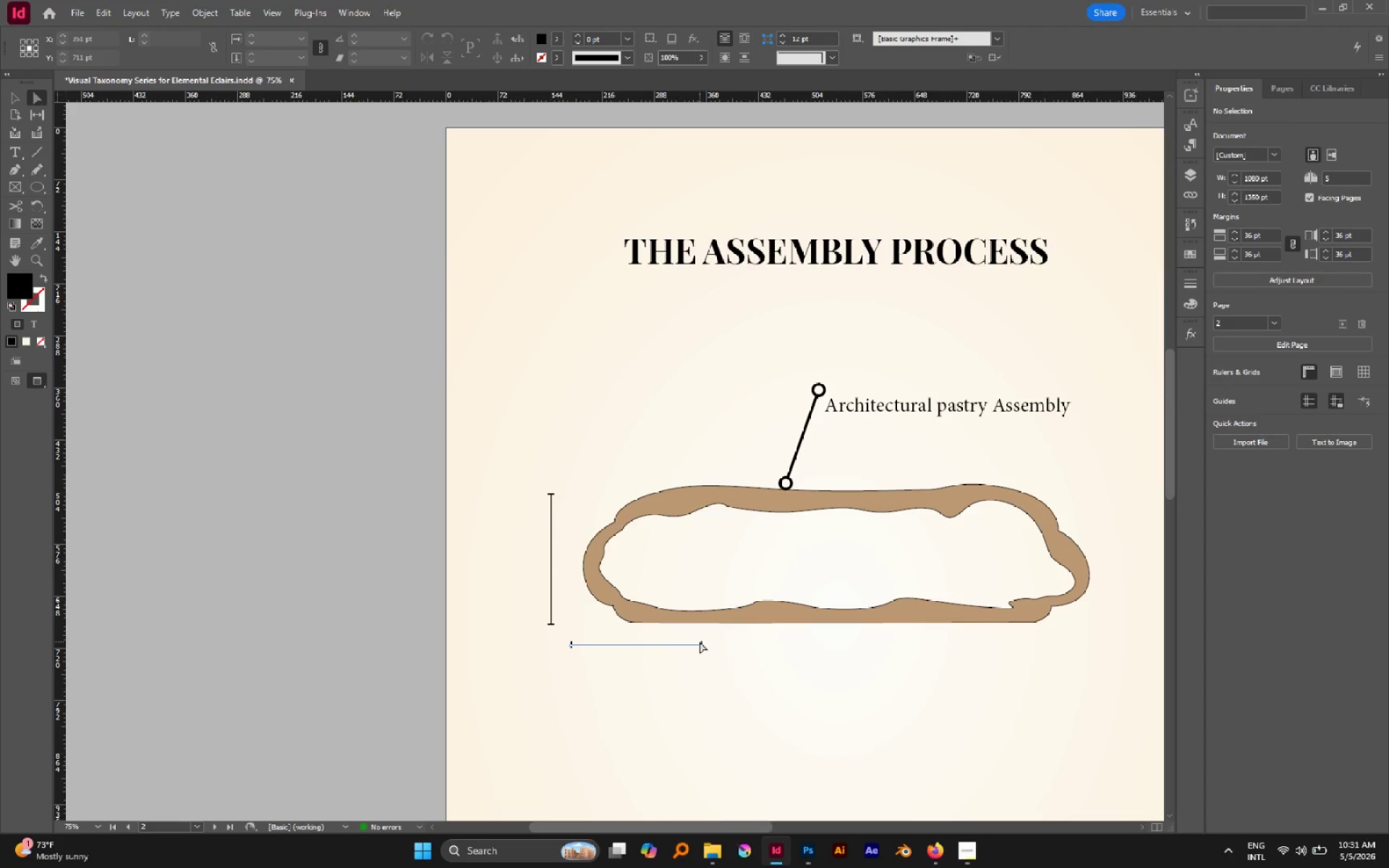 
left_click_drag(start_coordinate=[700, 642], to_coordinate=[1081, 658])
 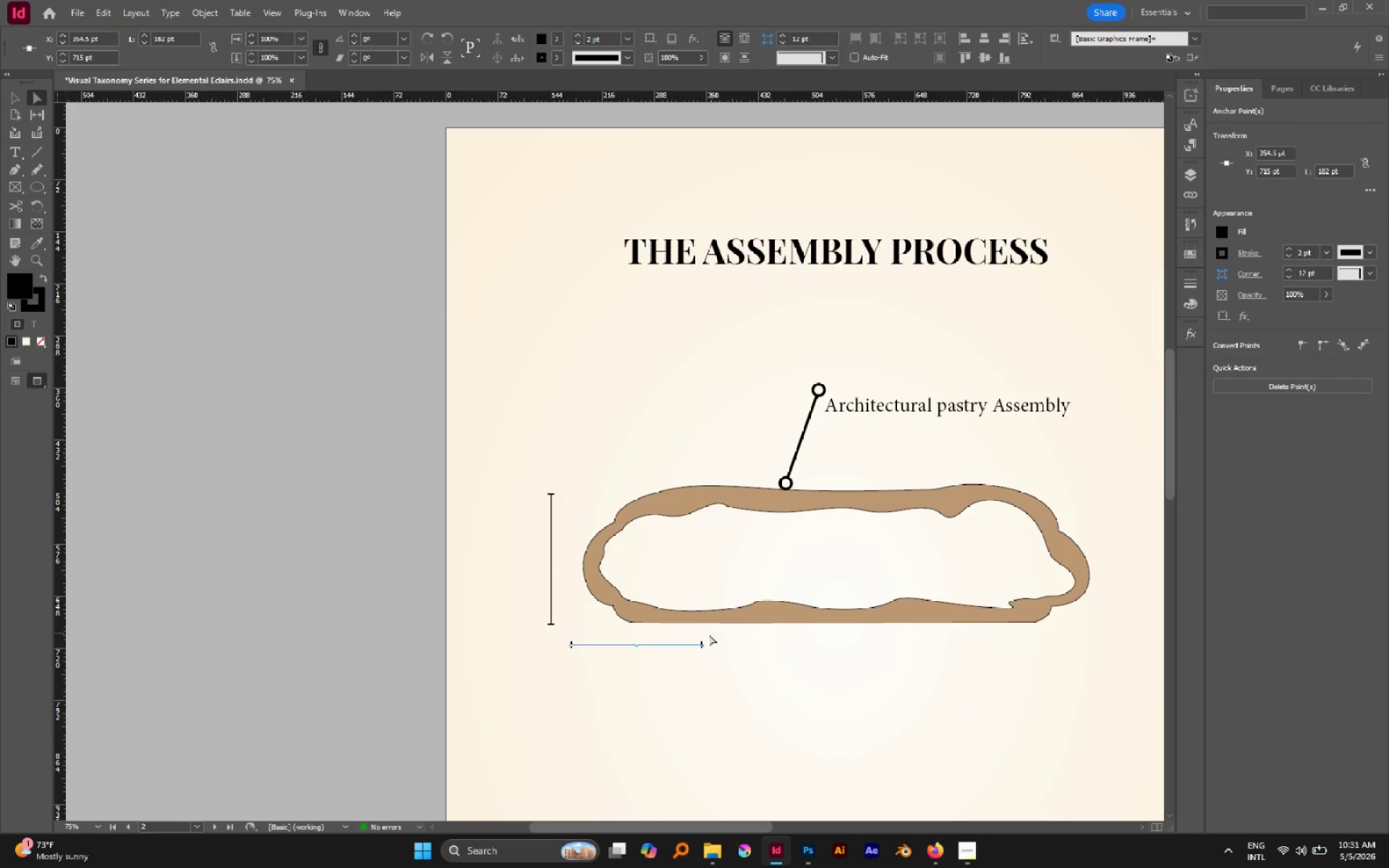 
hold_key(key=ShiftLeft, duration=3.72)
 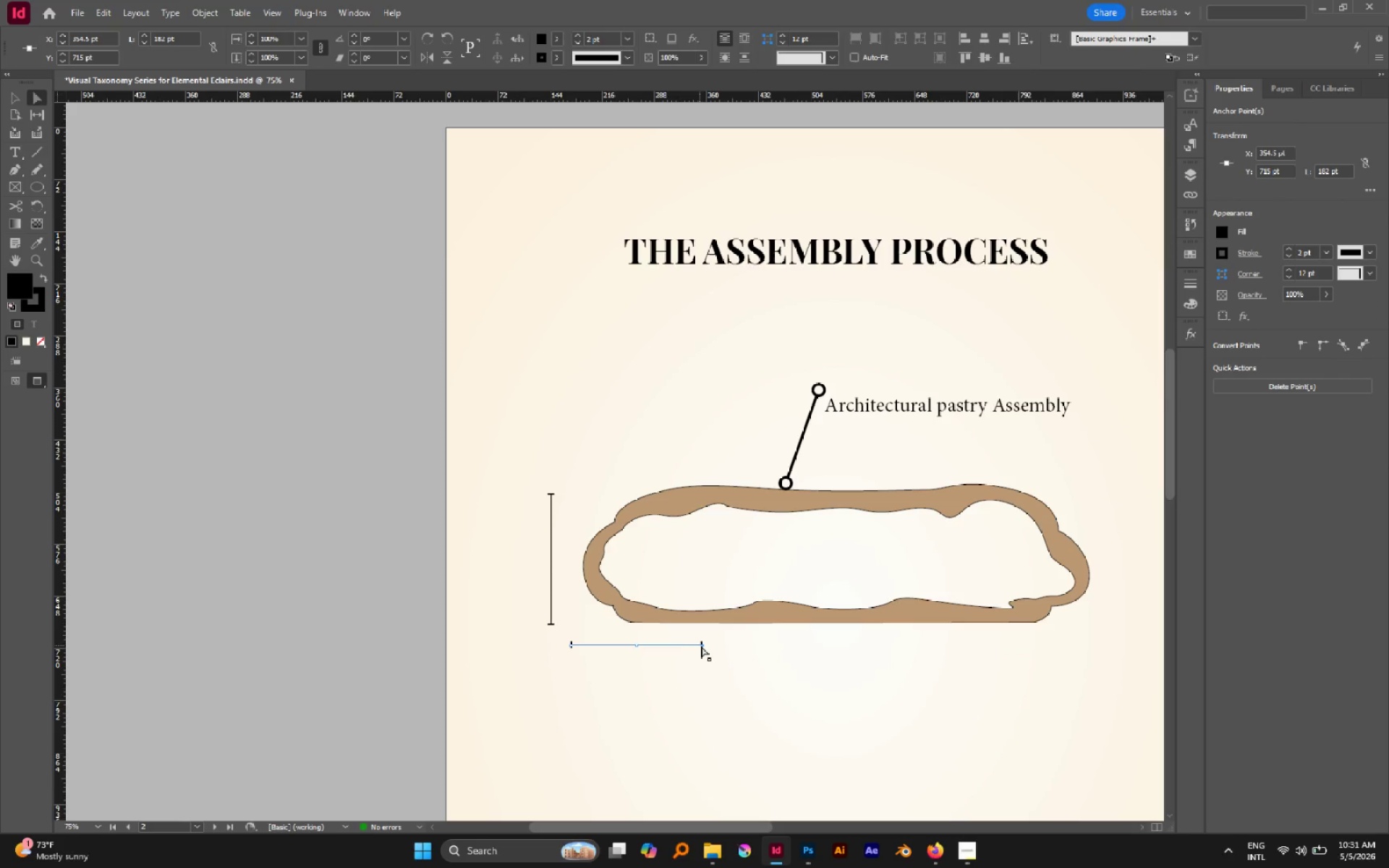 
left_click([702, 645])
 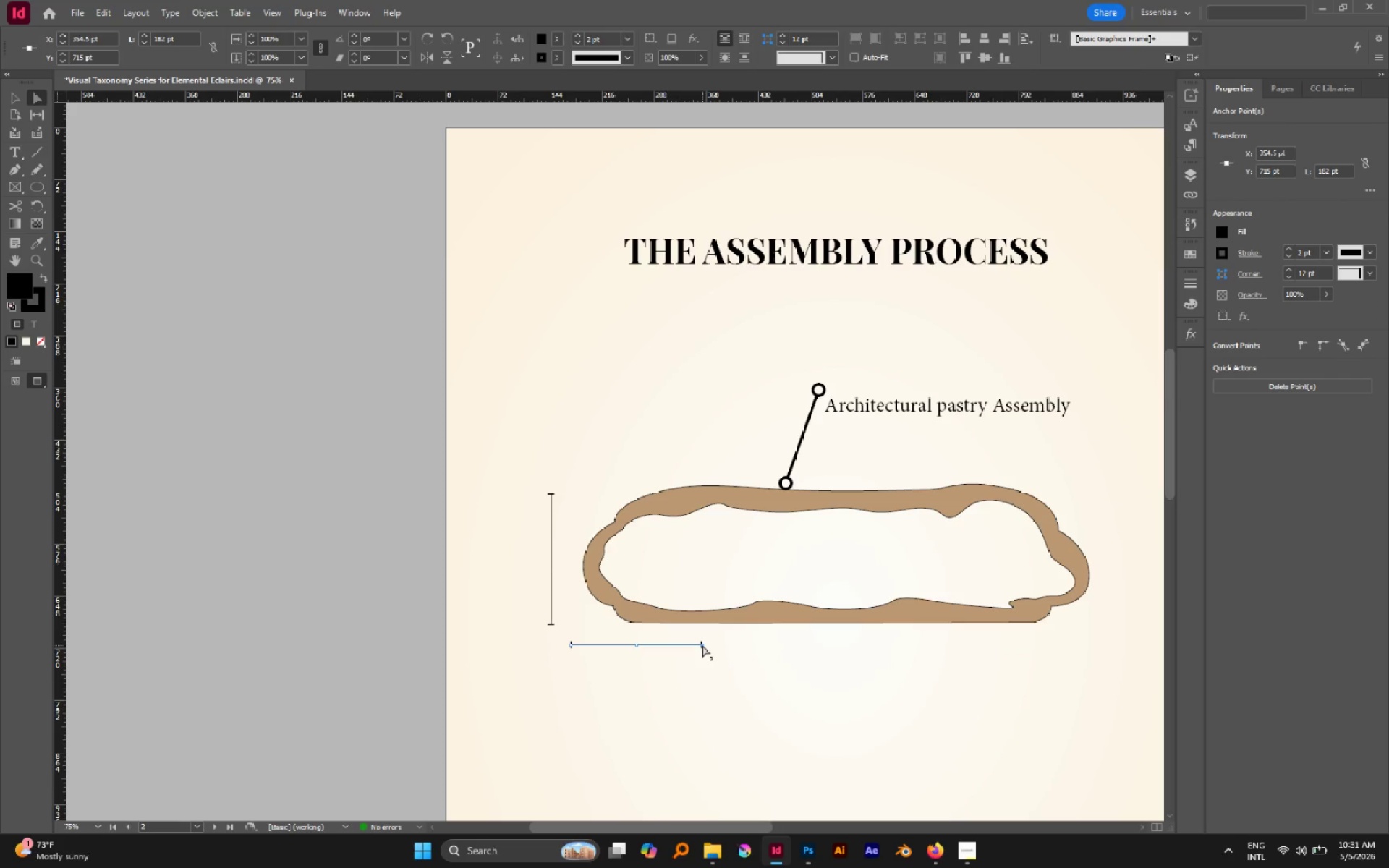 
left_click_drag(start_coordinate=[702, 645], to_coordinate=[1084, 661])
 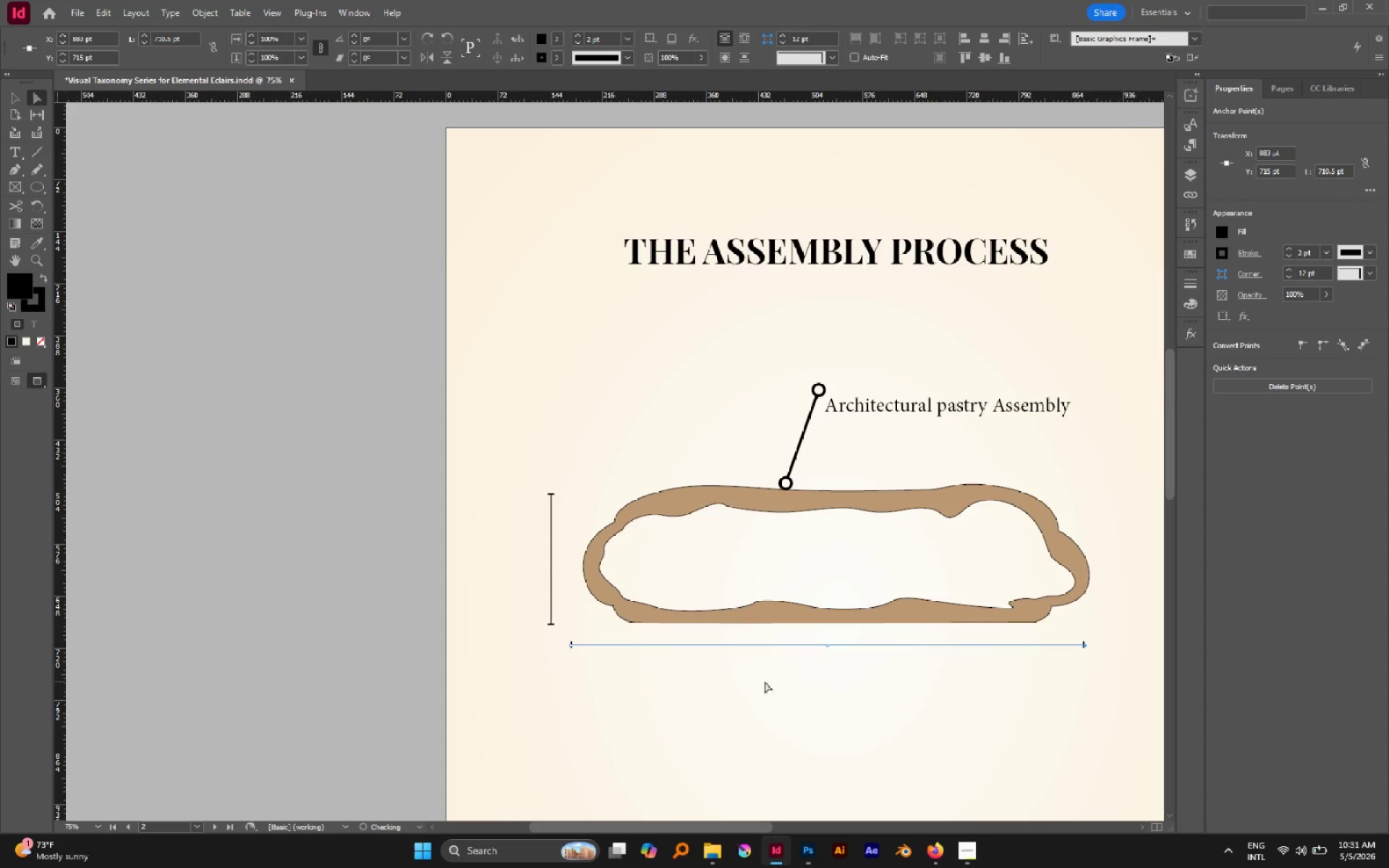 
hold_key(key=ShiftLeft, duration=2.41)
 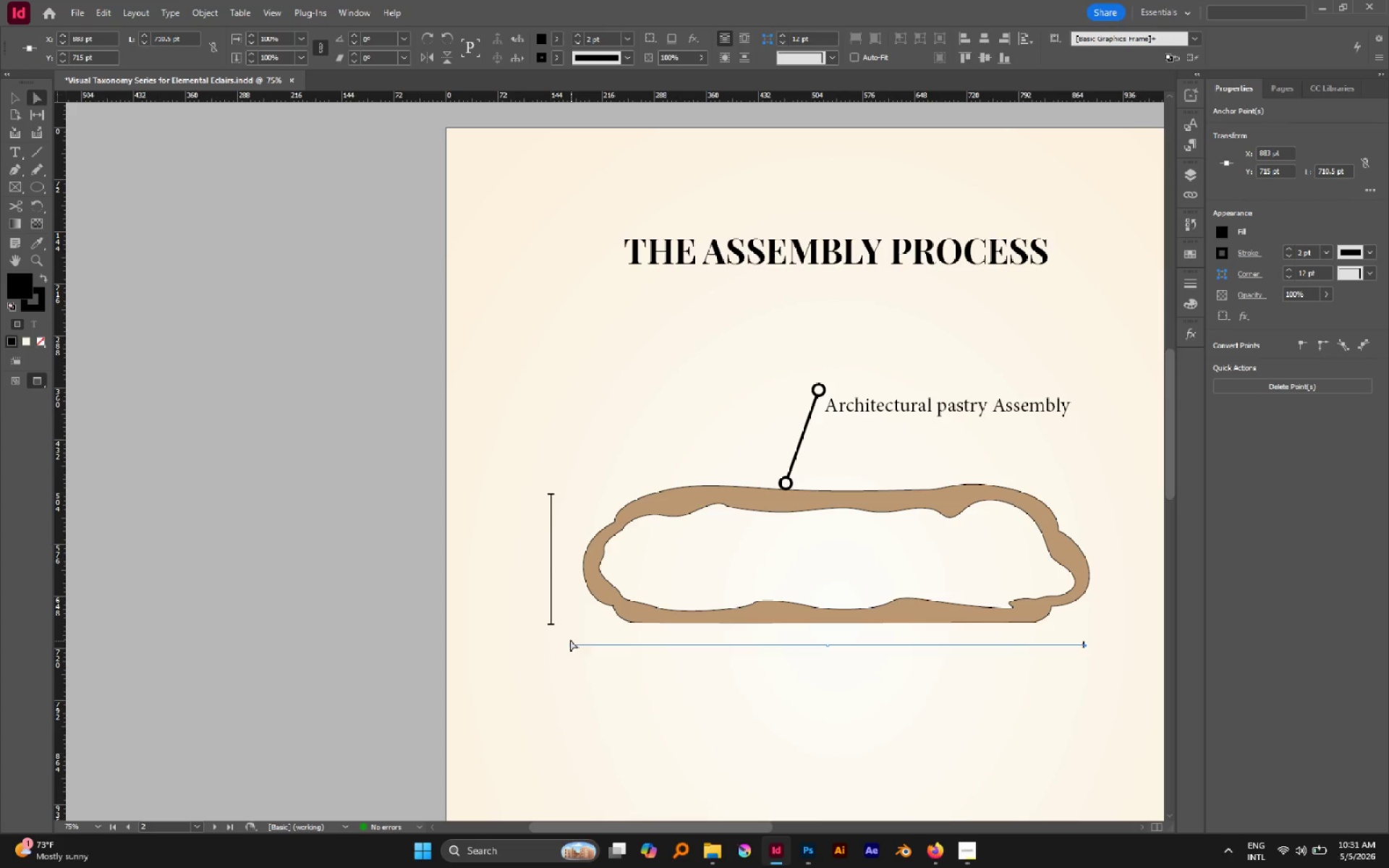 
left_click_drag(start_coordinate=[563, 634], to_coordinate=[578, 660])
 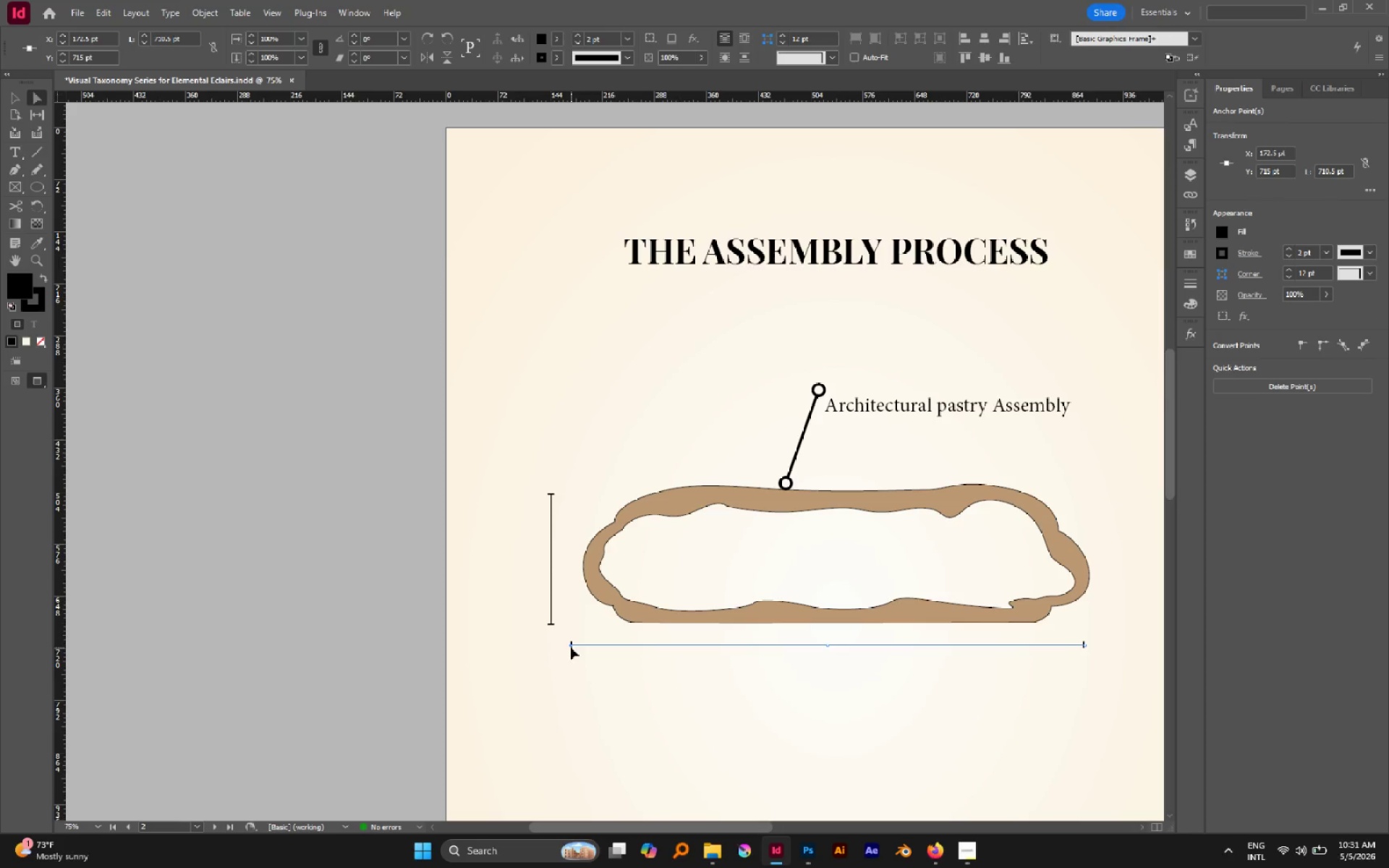 
left_click_drag(start_coordinate=[571, 645], to_coordinate=[582, 645])
 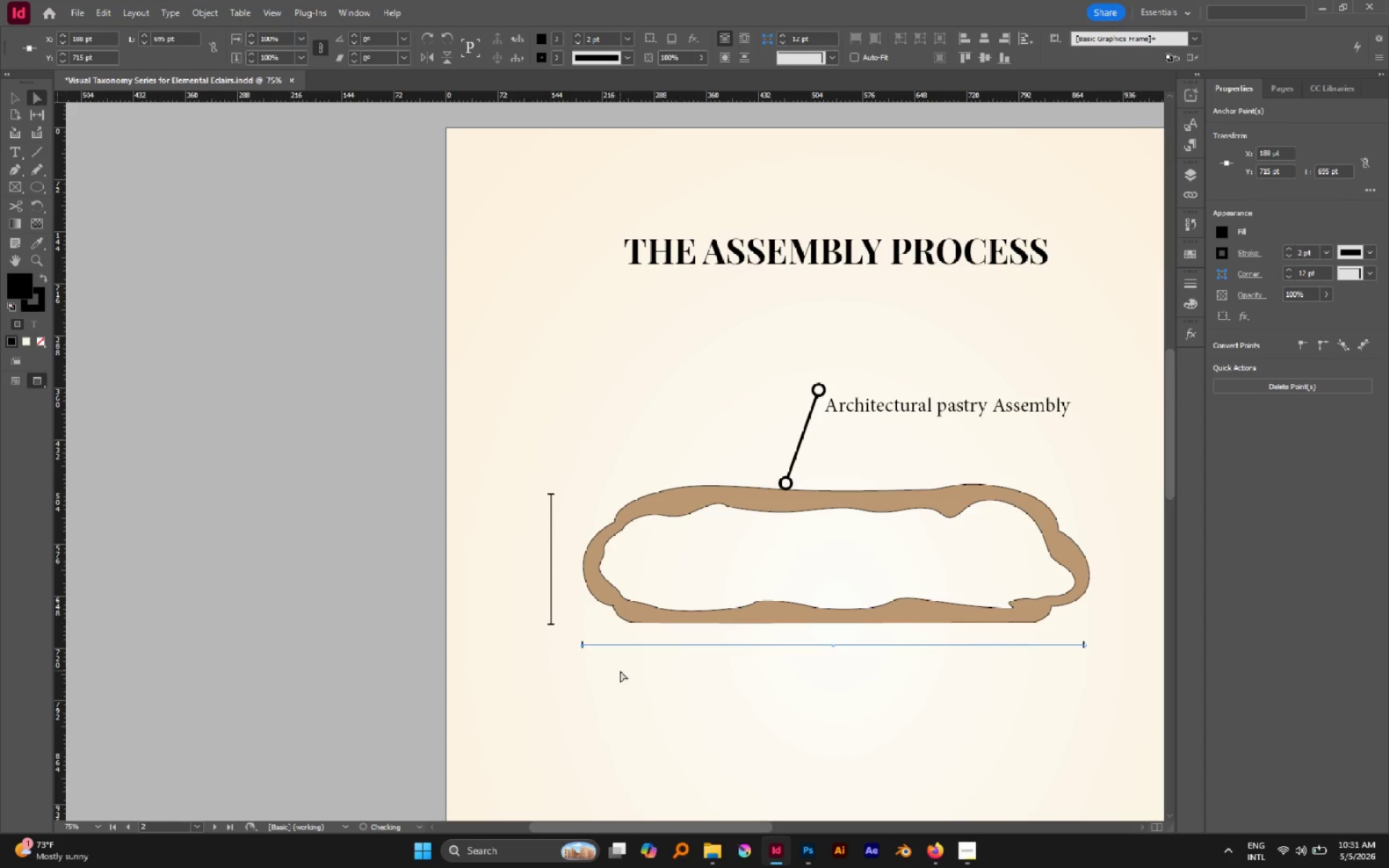 
hold_key(key=ShiftLeft, duration=1.14)
 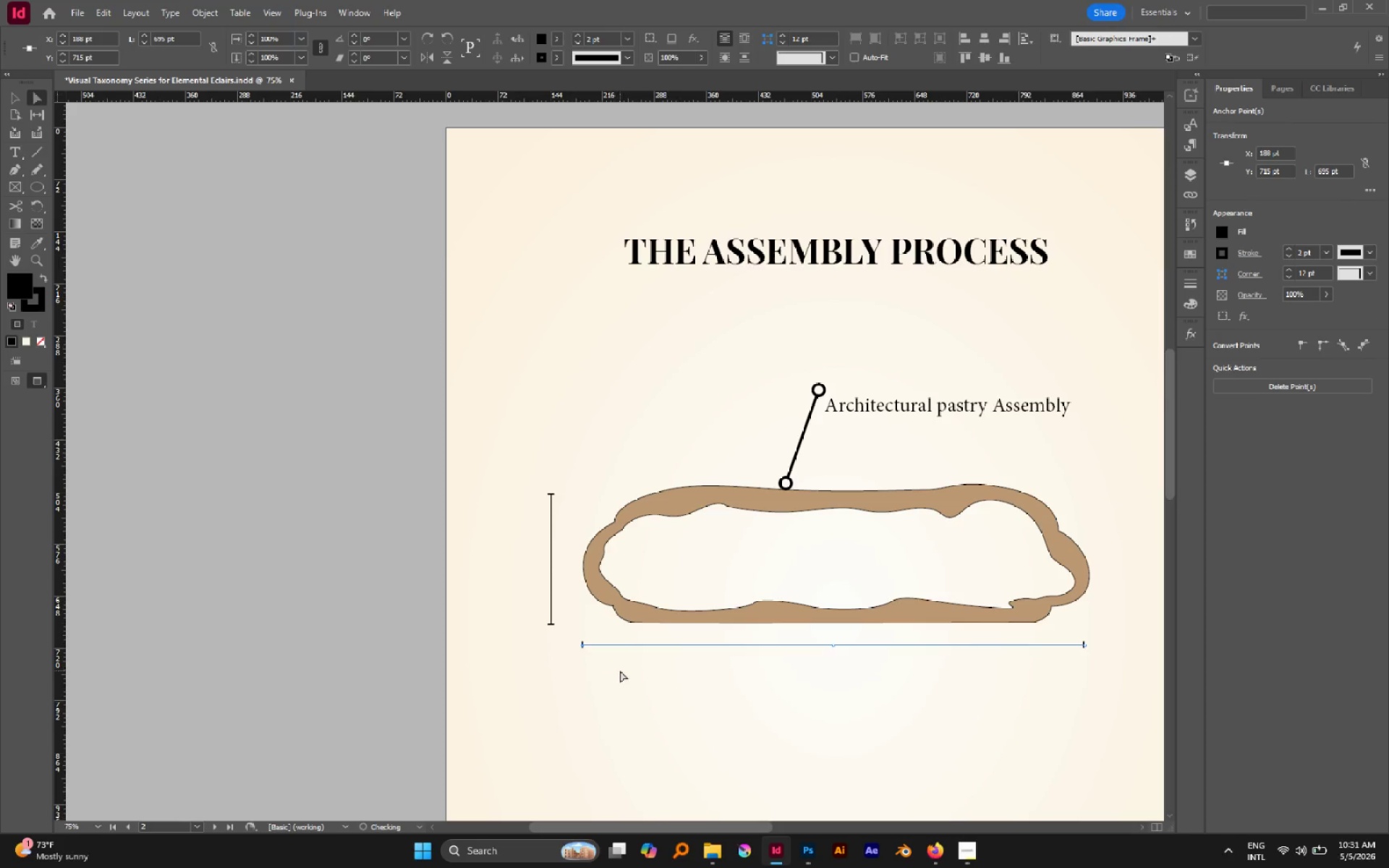 
left_click([620, 671])
 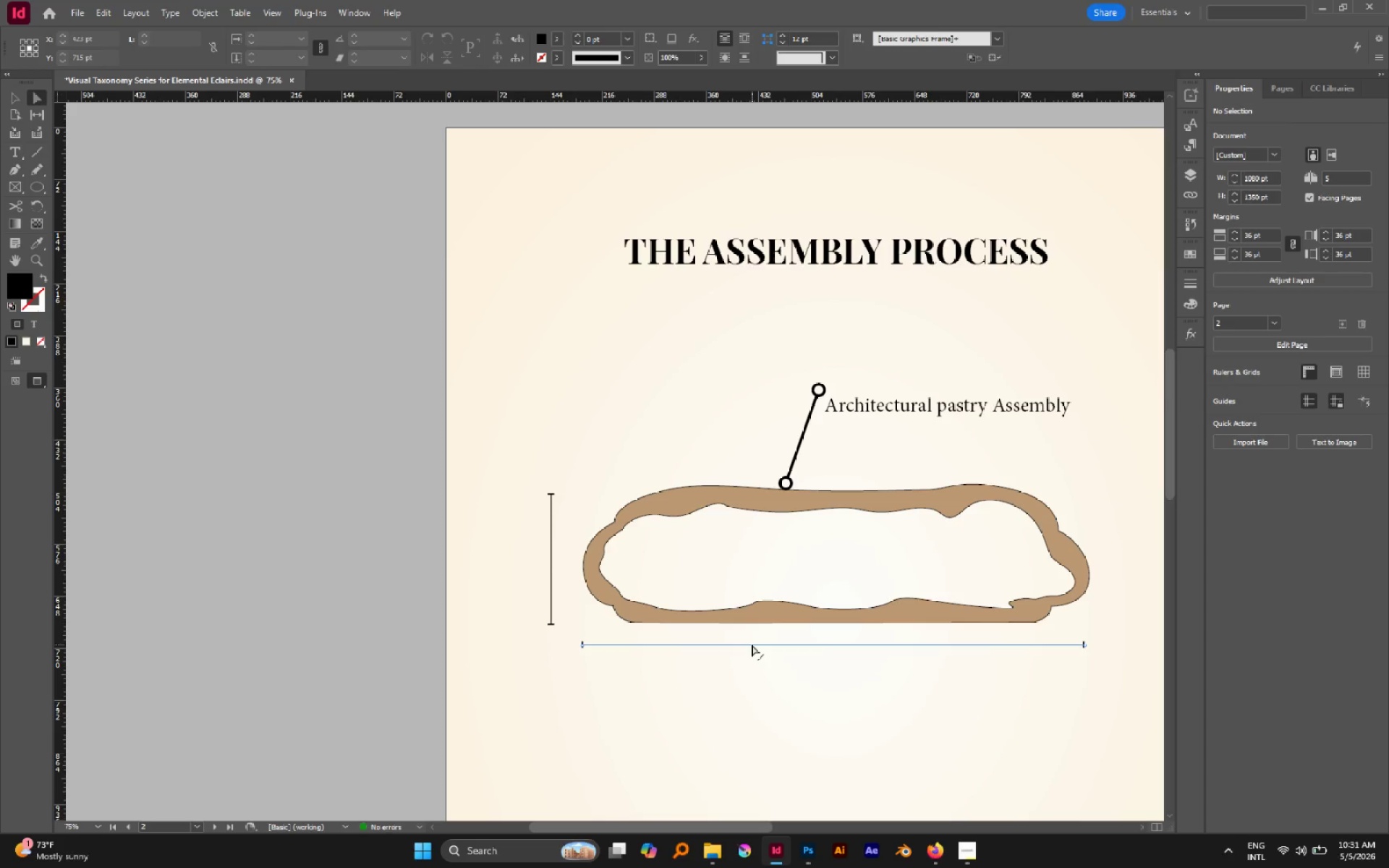 
left_click([752, 644])
 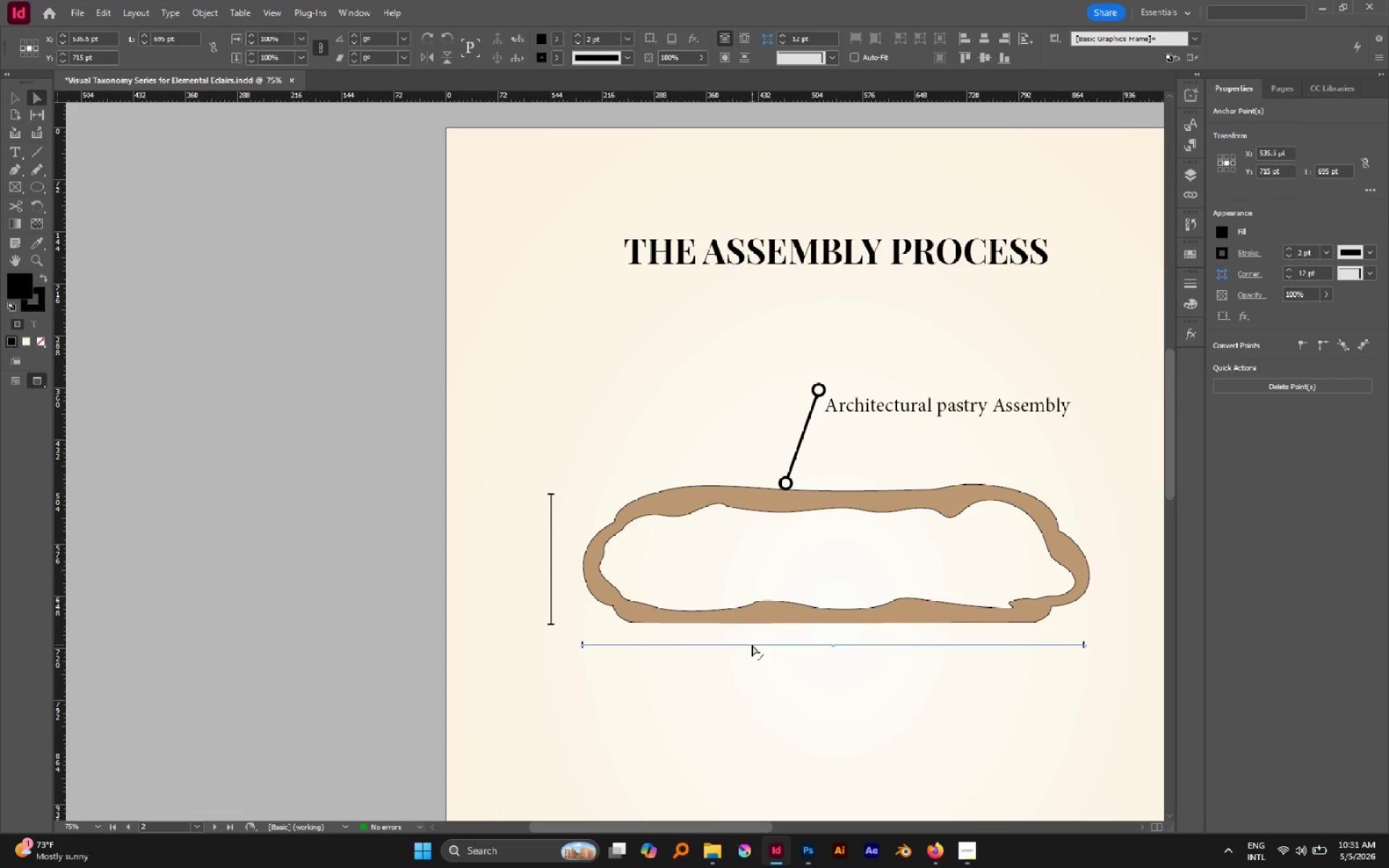 
hold_key(key=AltLeft, duration=0.44)
left_click([752, 644])
 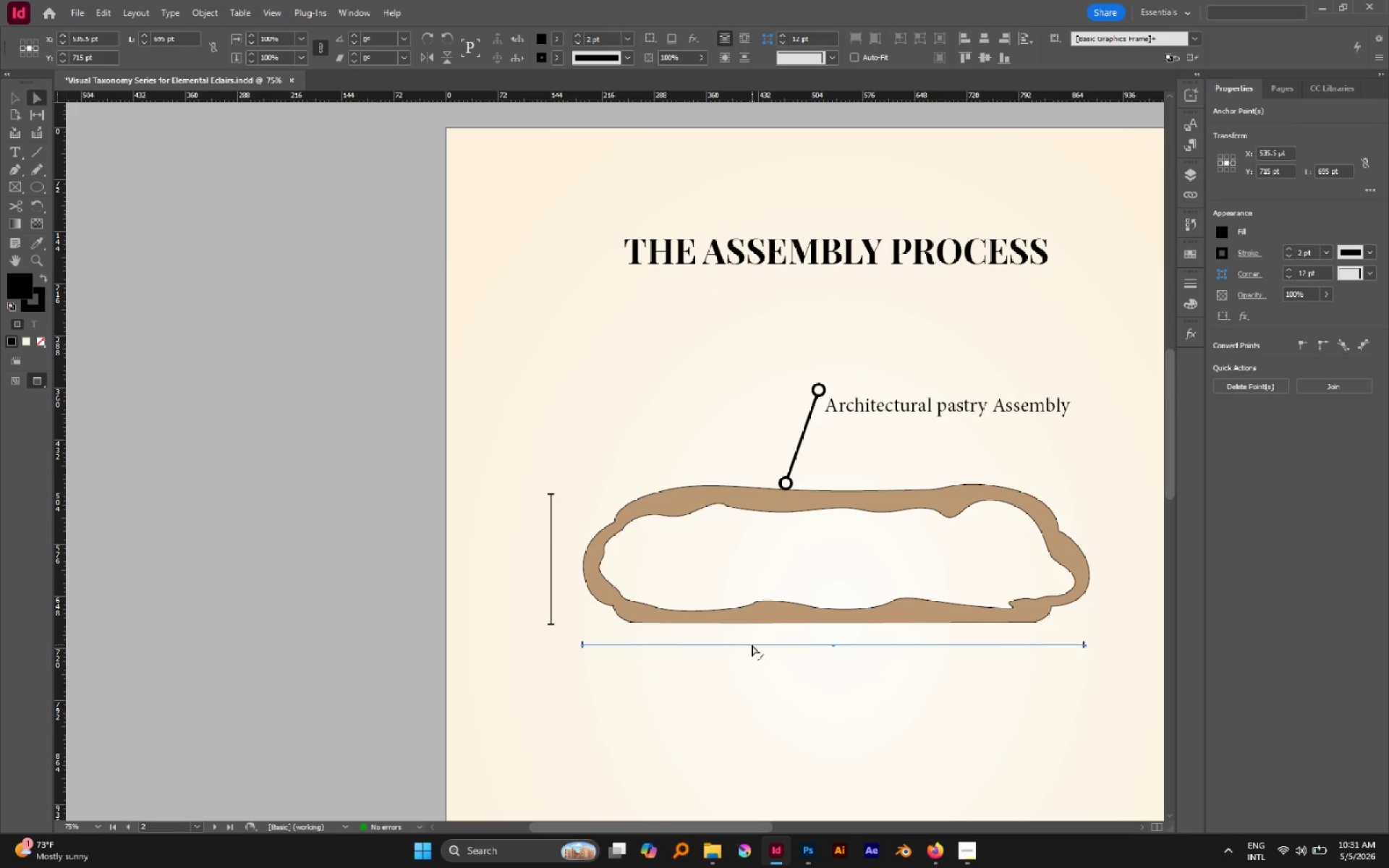 
left_click_drag(start_coordinate=[752, 644], to_coordinate=[755, 662])
 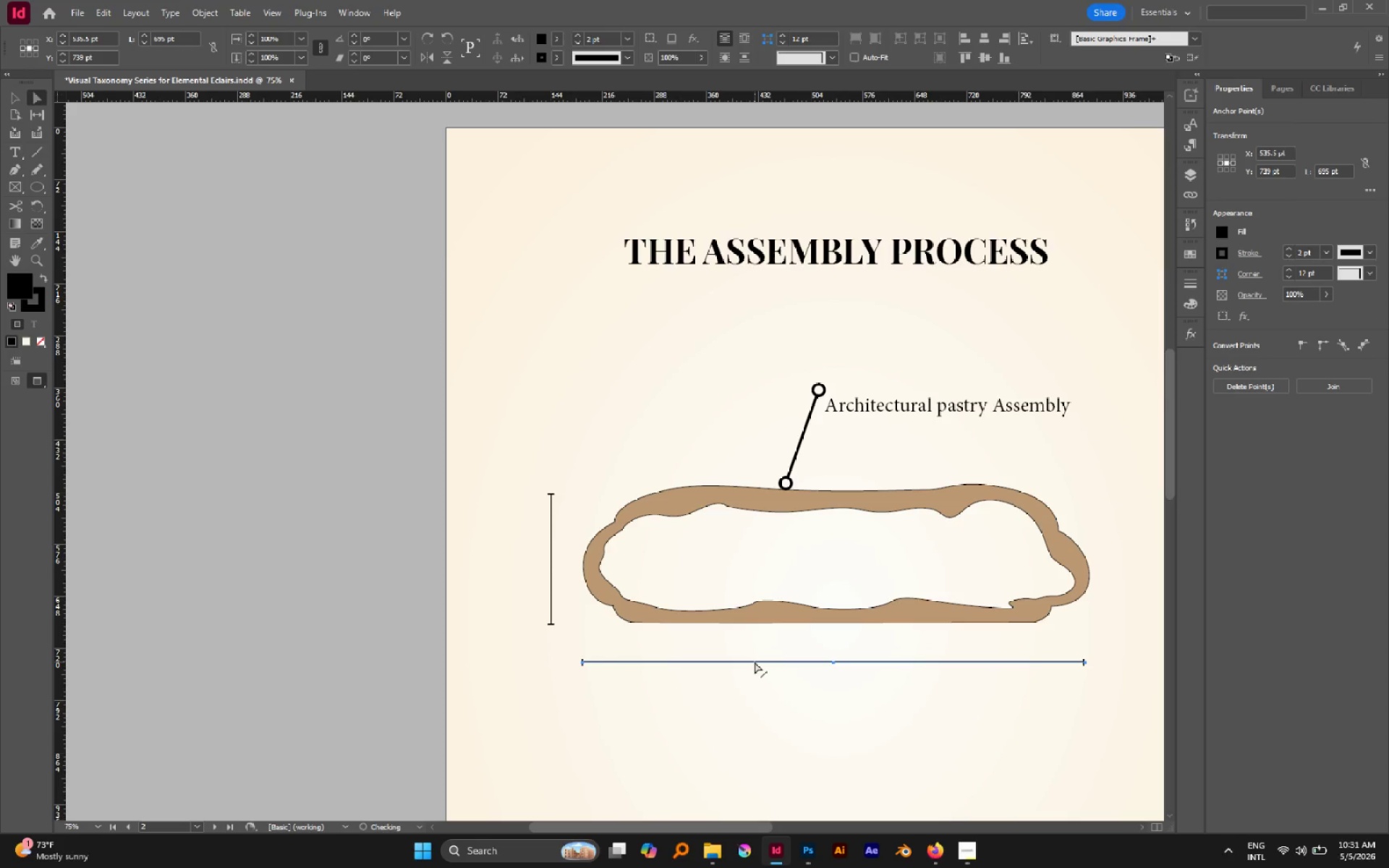 
hold_key(key=ShiftLeft, duration=0.88)
 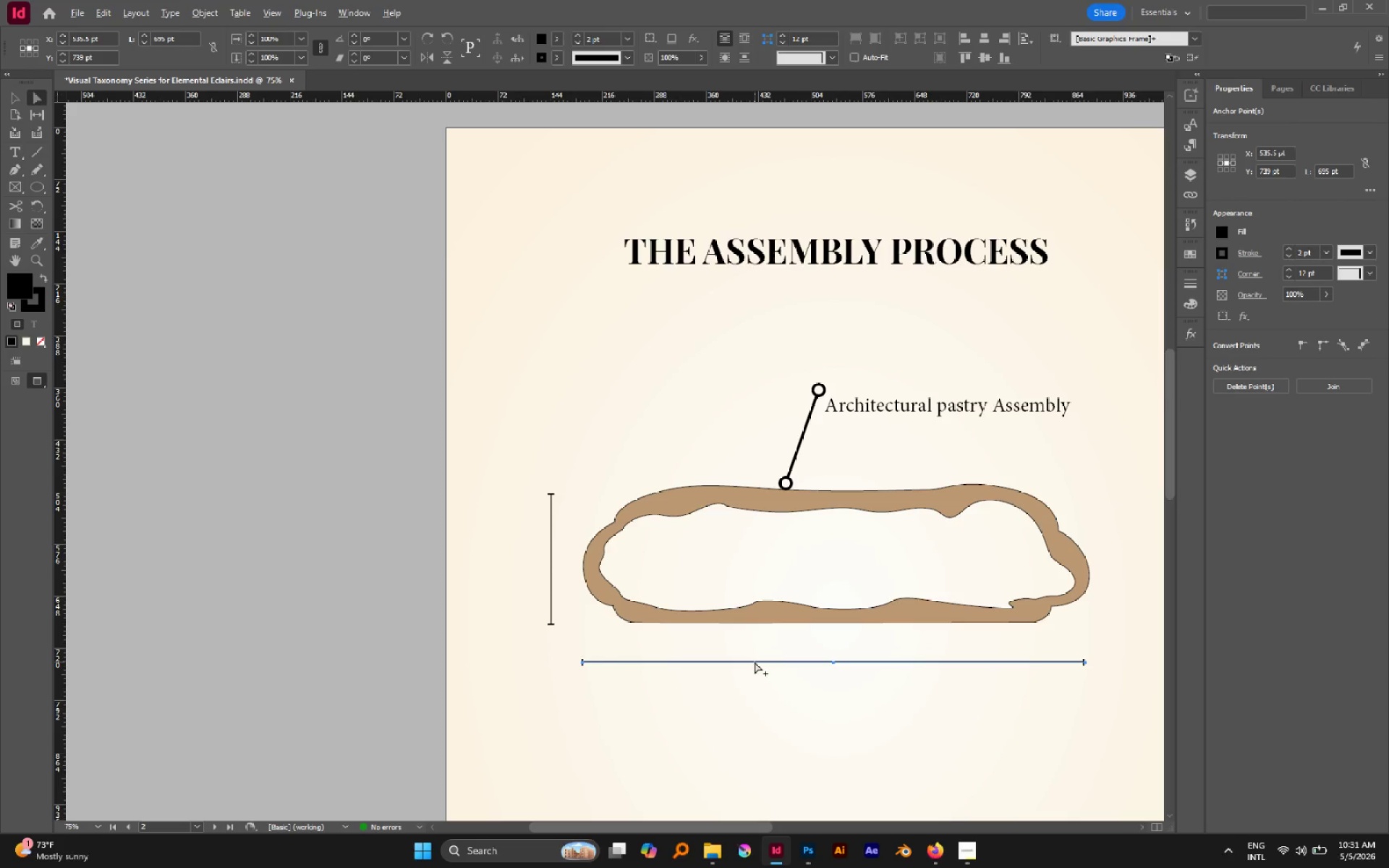 
hold_key(key=AltLeft, duration=1.42)
left_click_drag(start_coordinate=[755, 662], to_coordinate=[756, 644])
 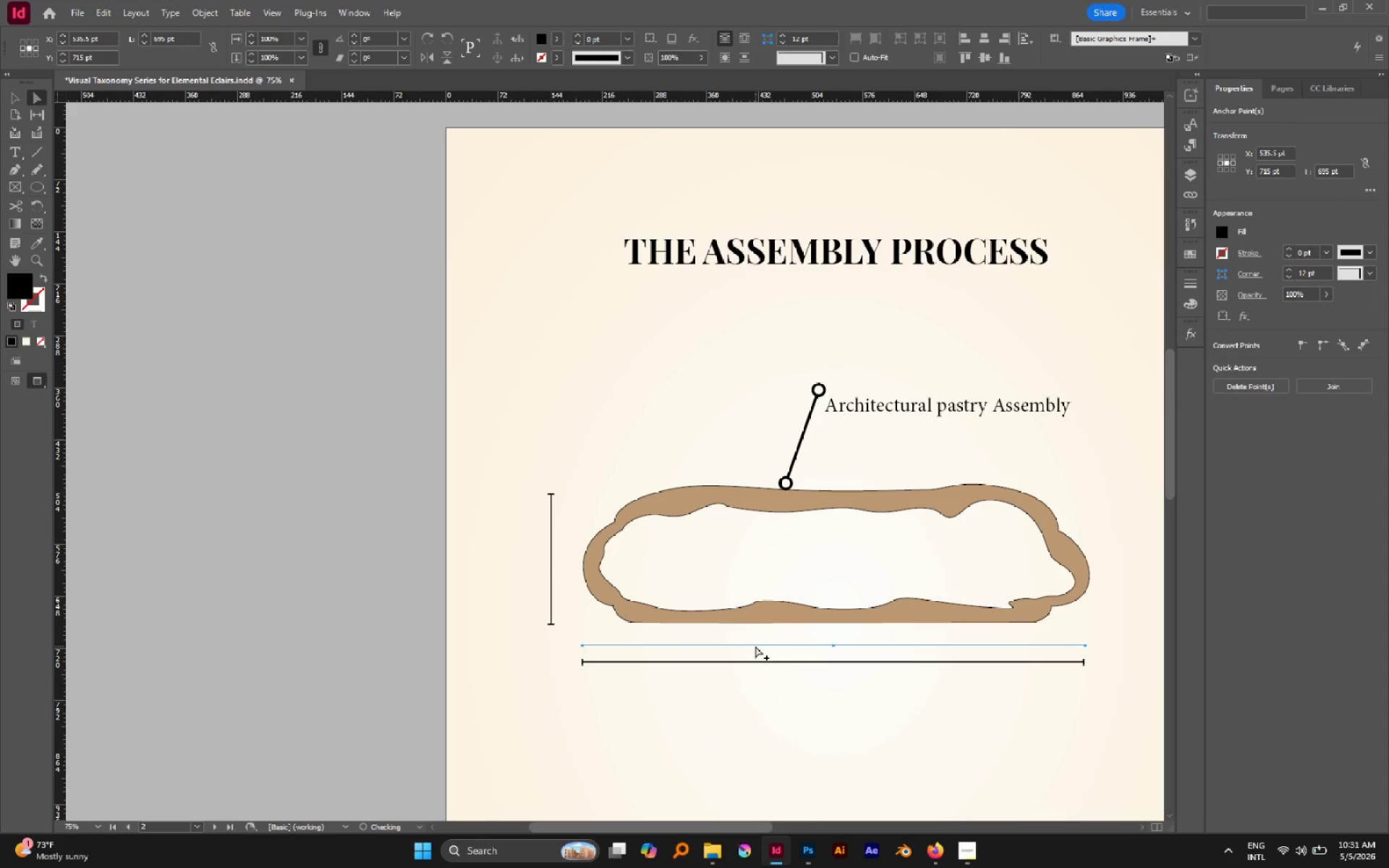 
hold_key(key=ShiftLeft, duration=1.17)
 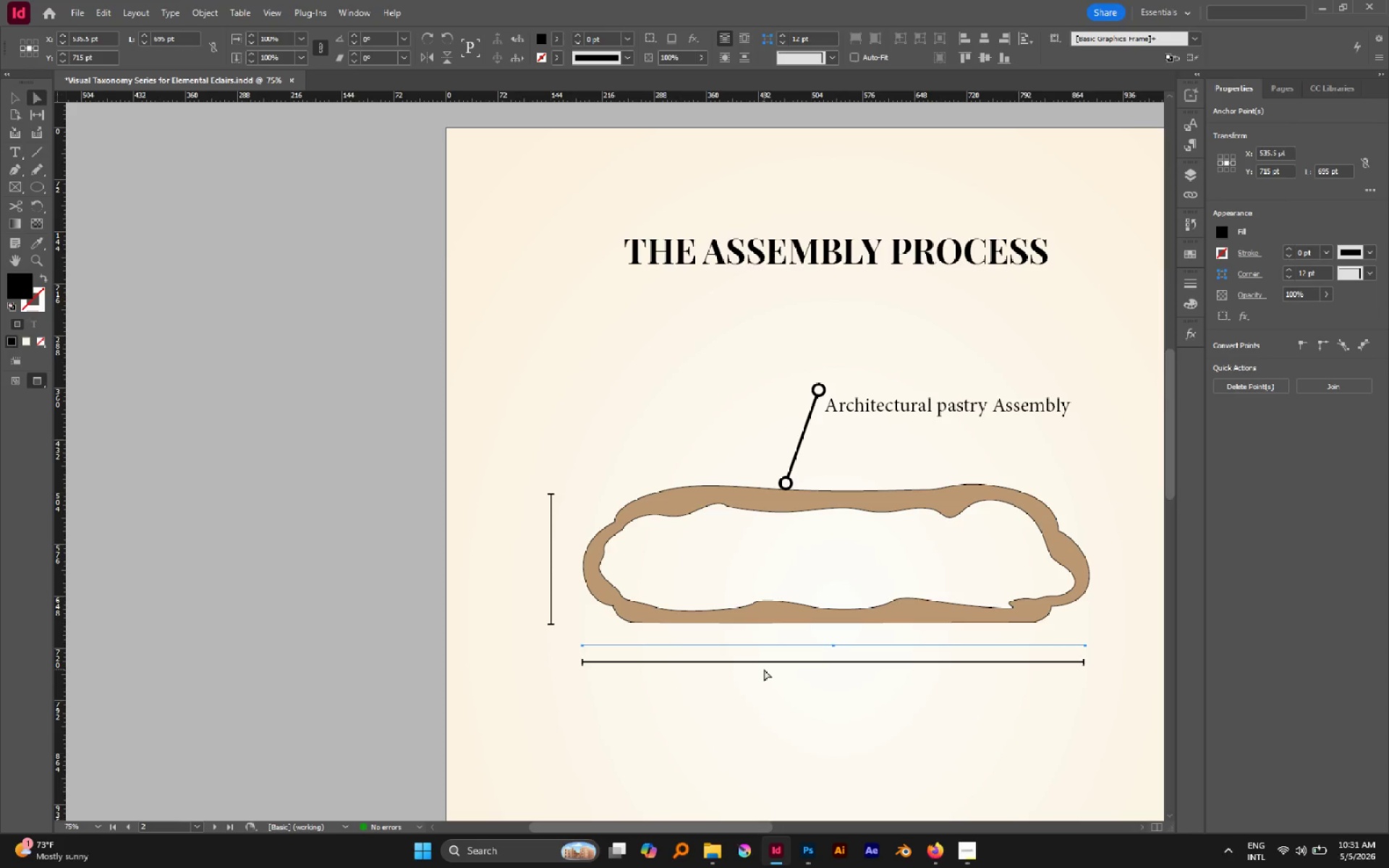 
key(Delete)
 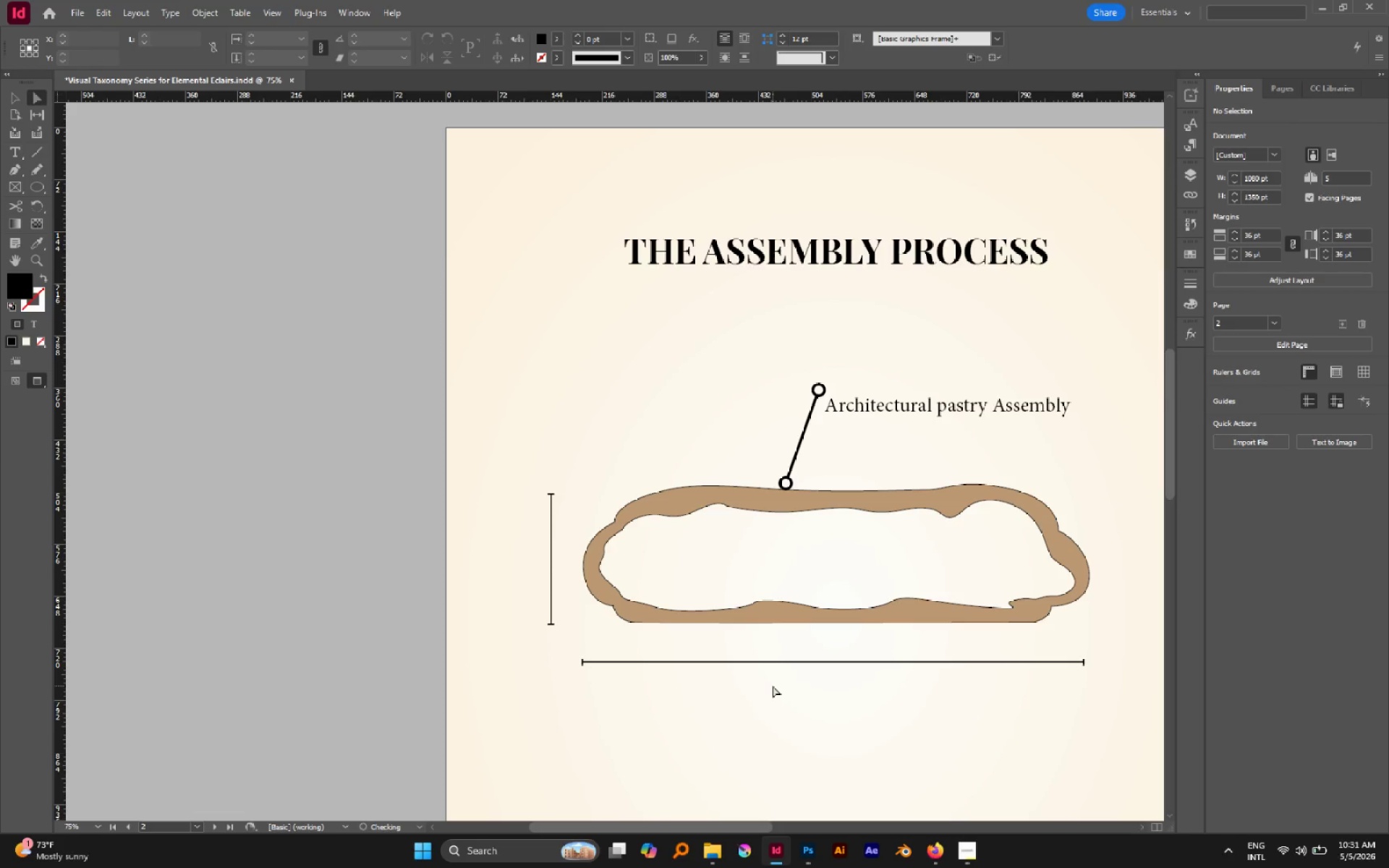 
key(V)
 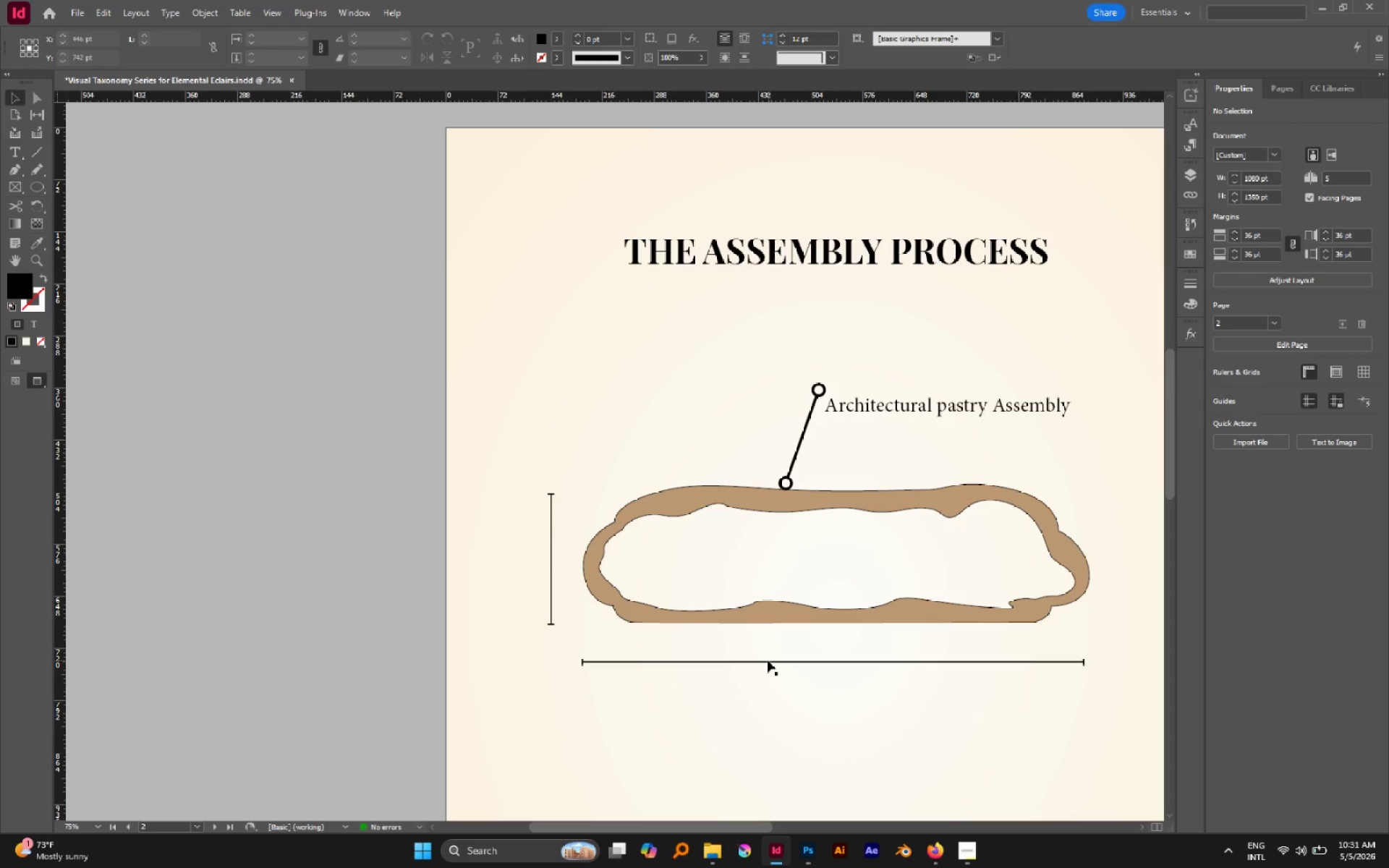 
left_click([768, 660])
 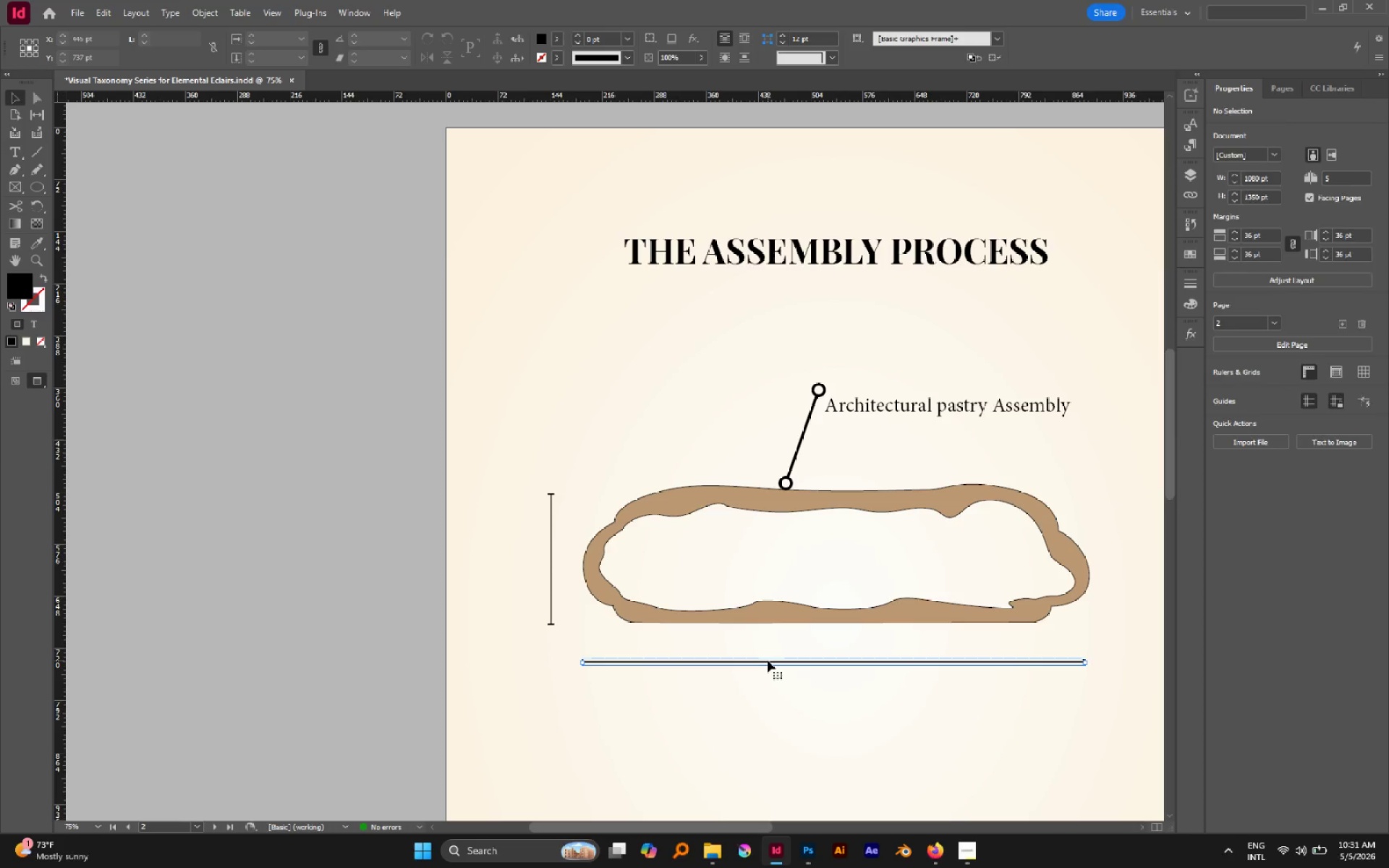 
hold_key(key=AltLeft, duration=2.03)
left_click_drag(start_coordinate=[768, 660], to_coordinate=[767, 643])
 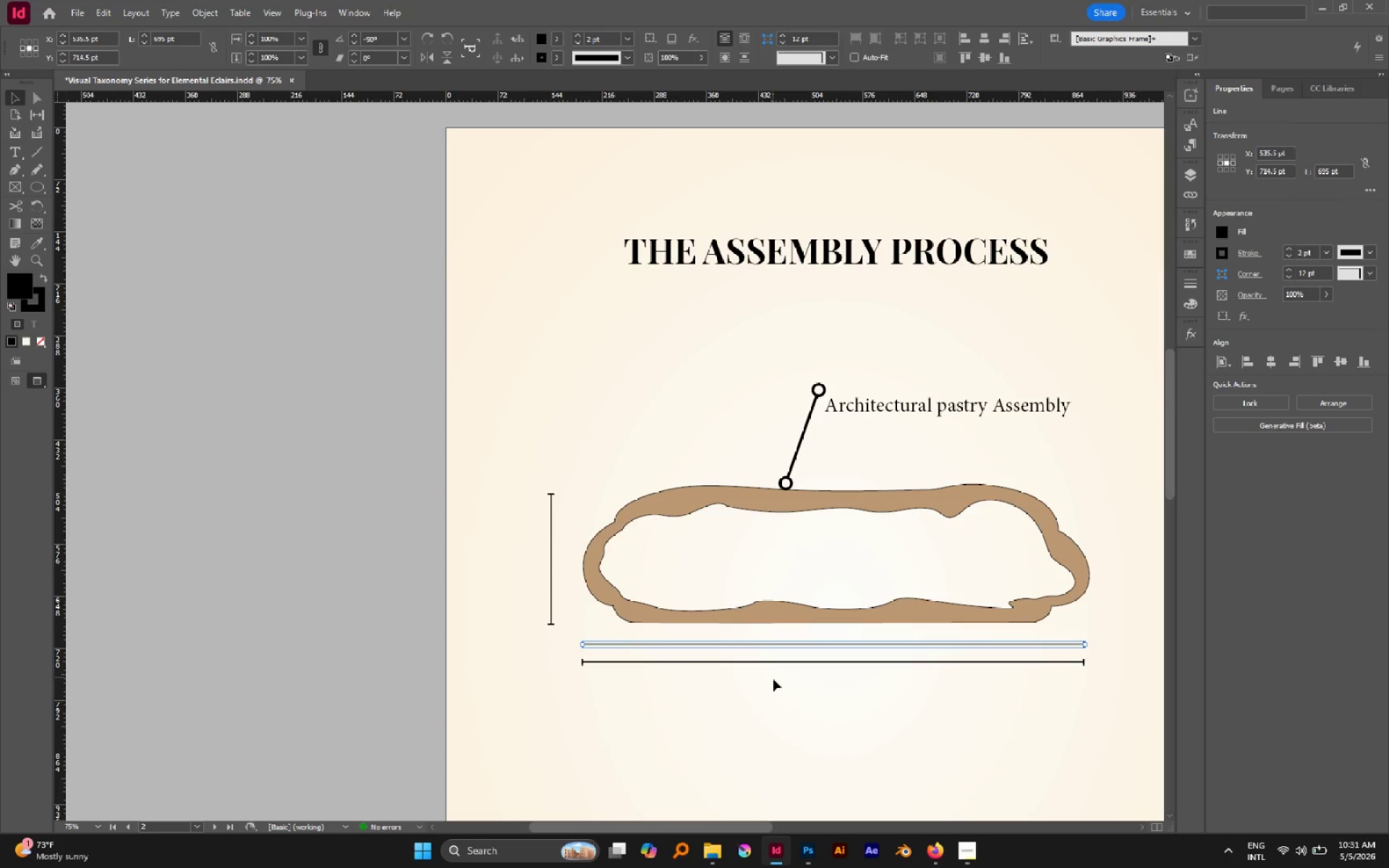 
hold_key(key=ShiftLeft, duration=1.06)
 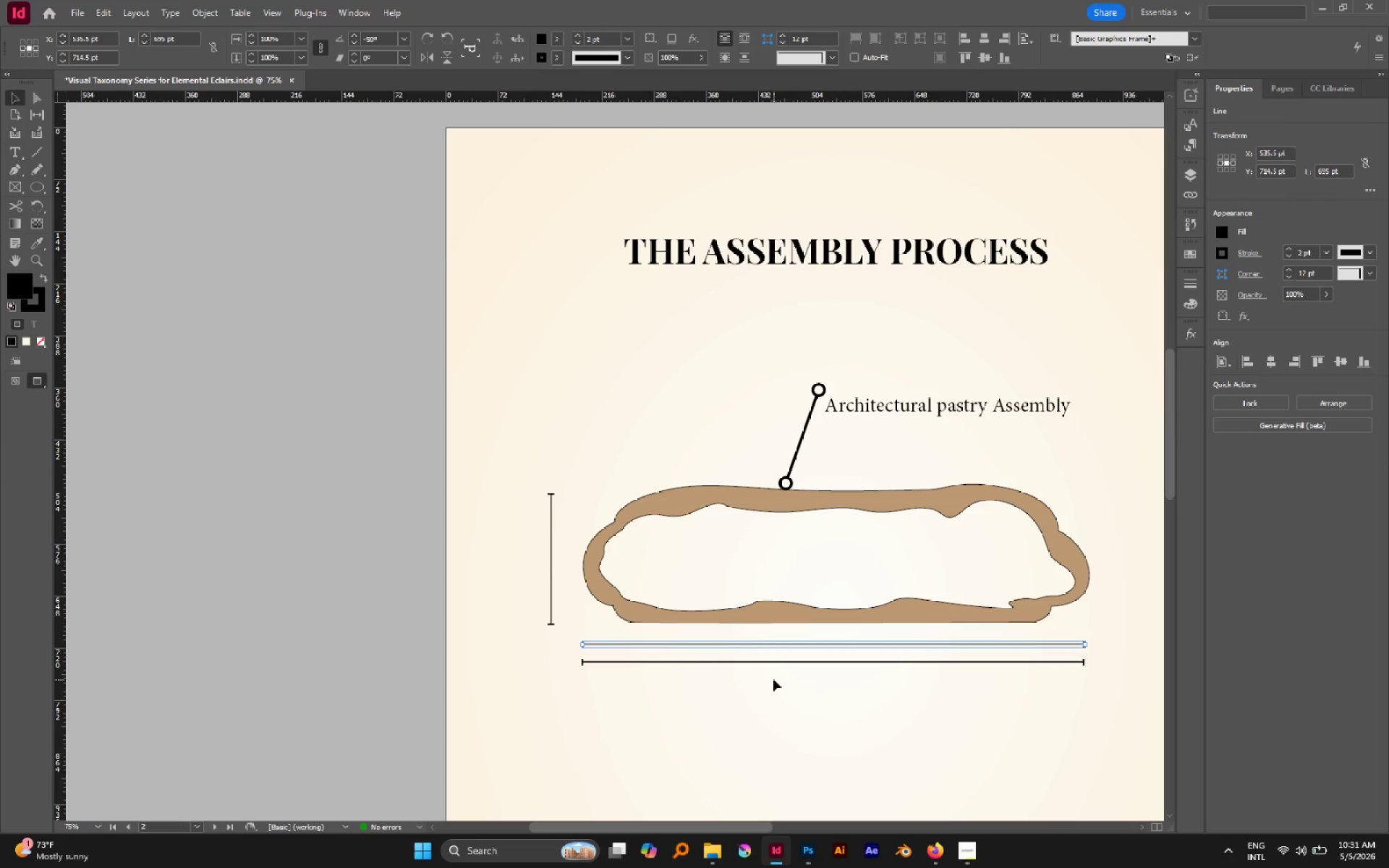 
type(as)
 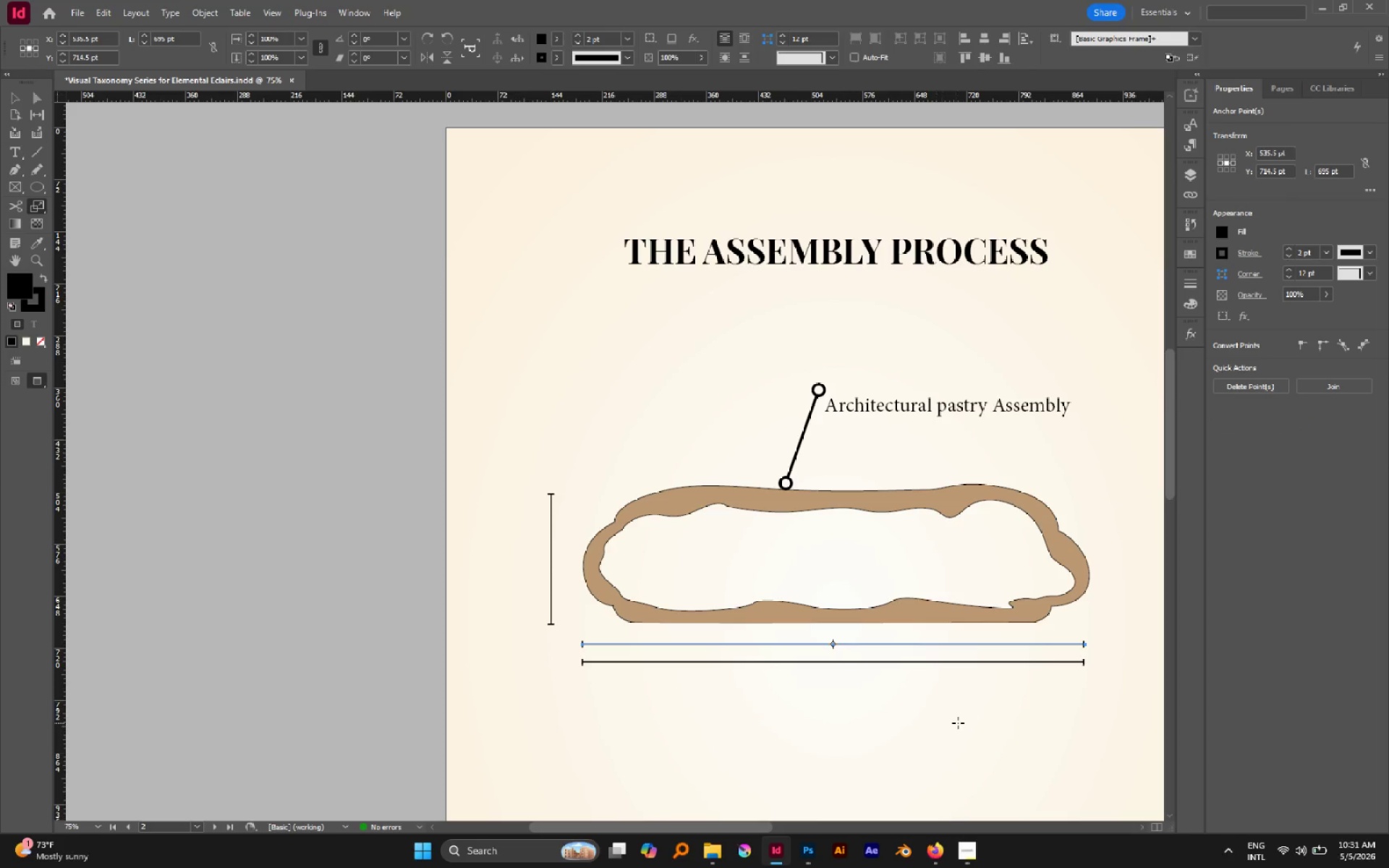 
left_click_drag(start_coordinate=[959, 723], to_coordinate=[864, 707])
 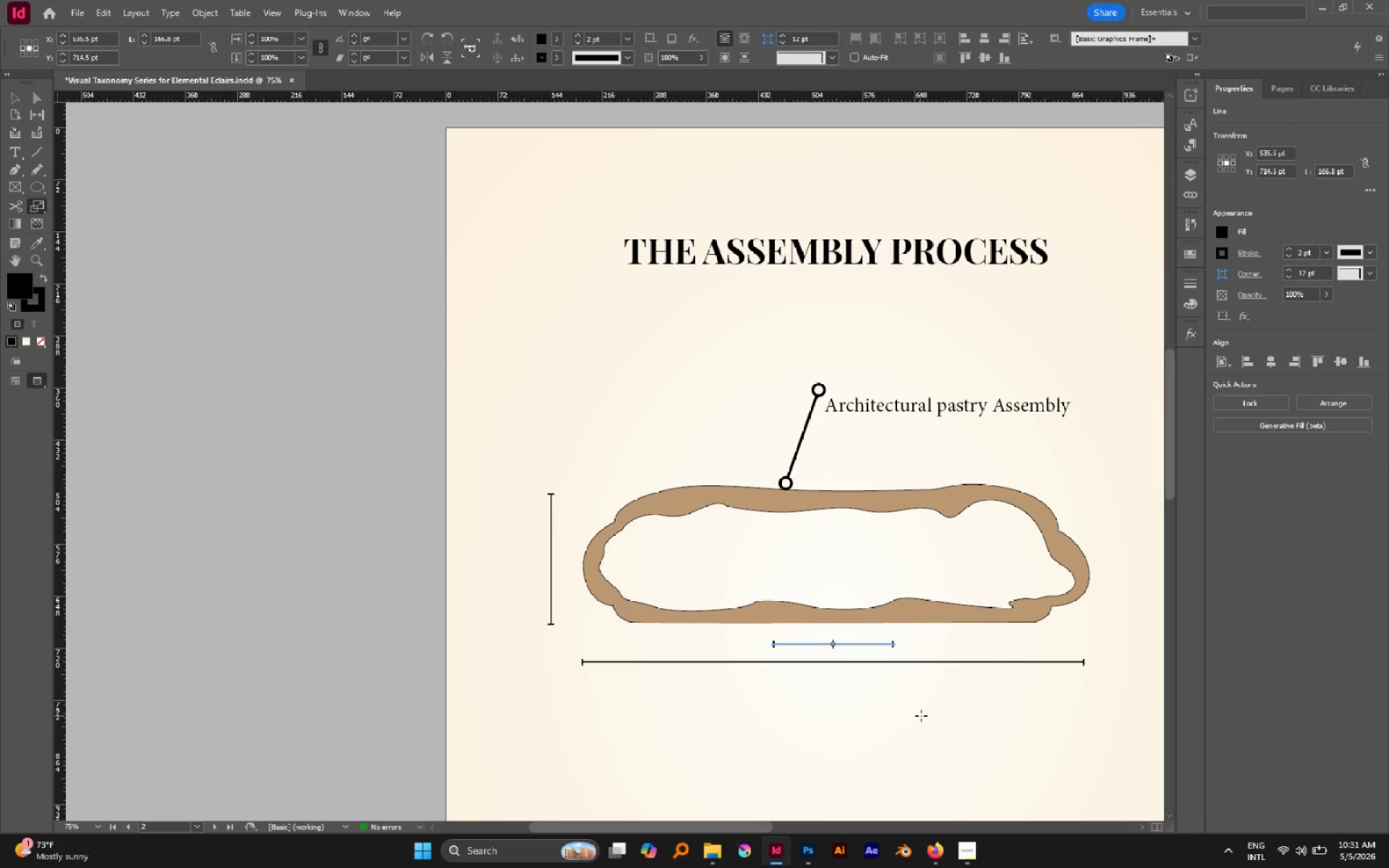 
left_click_drag(start_coordinate=[951, 717], to_coordinate=[1042, 730])
 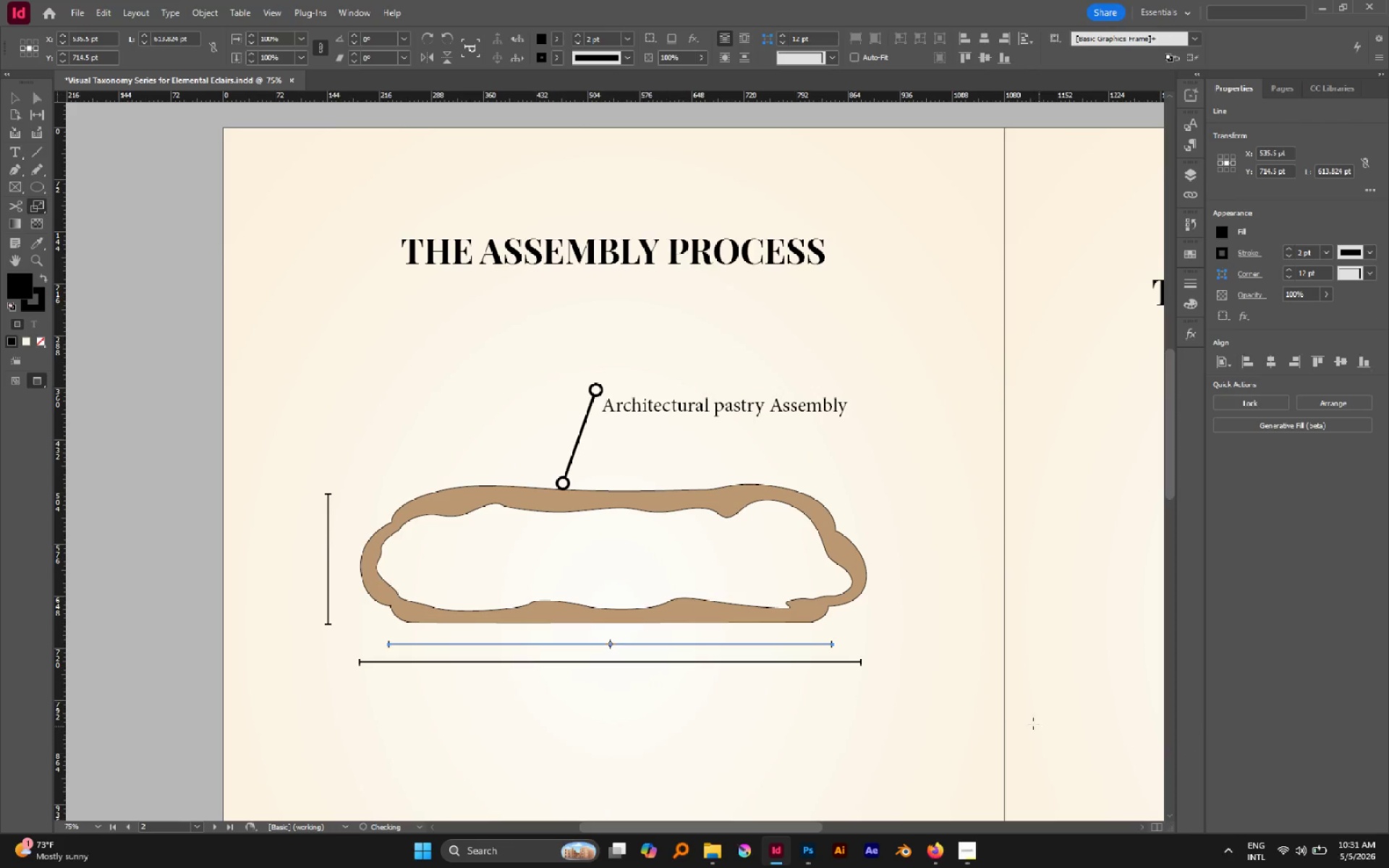 
key(A)
 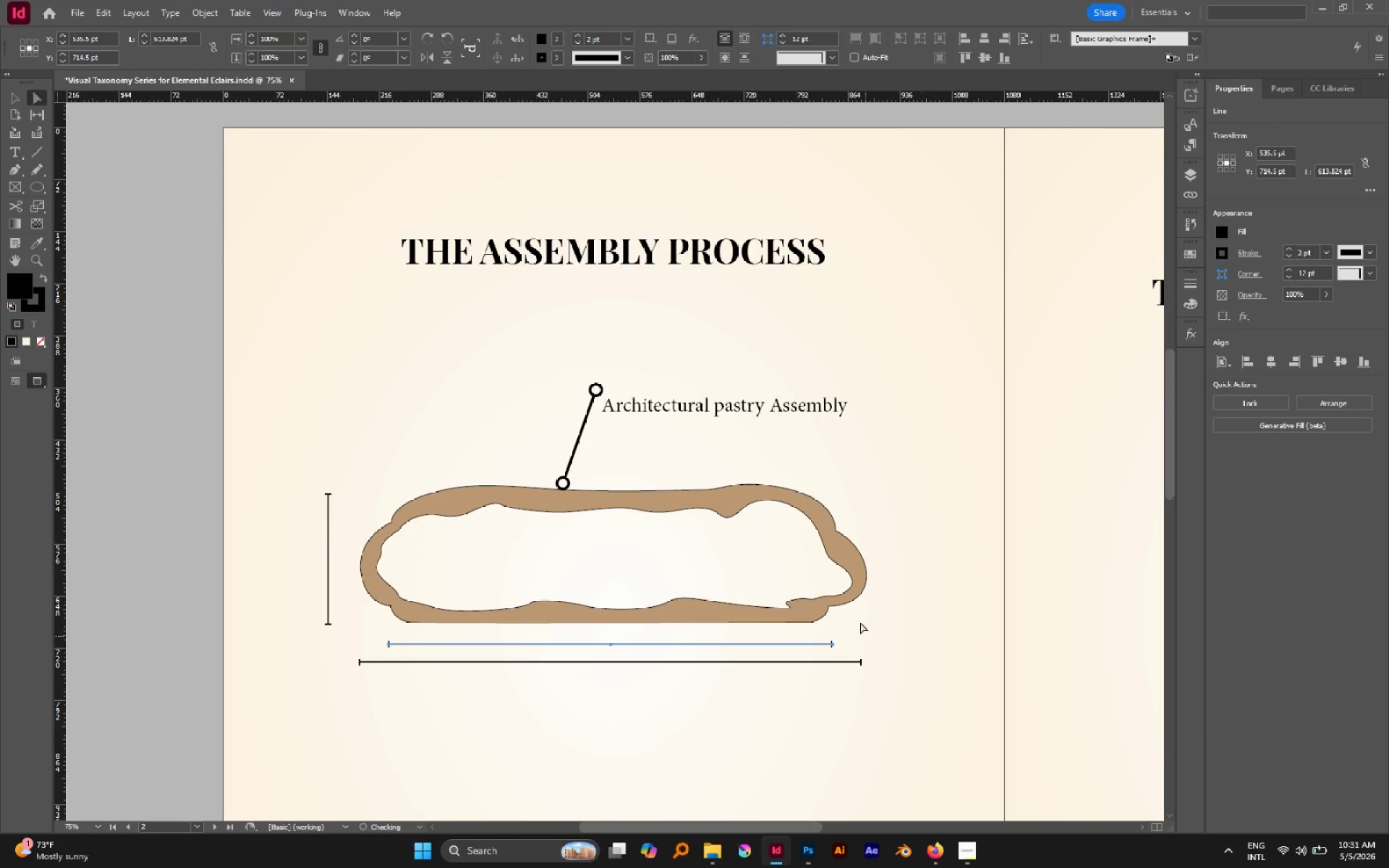 
left_click([860, 622])
 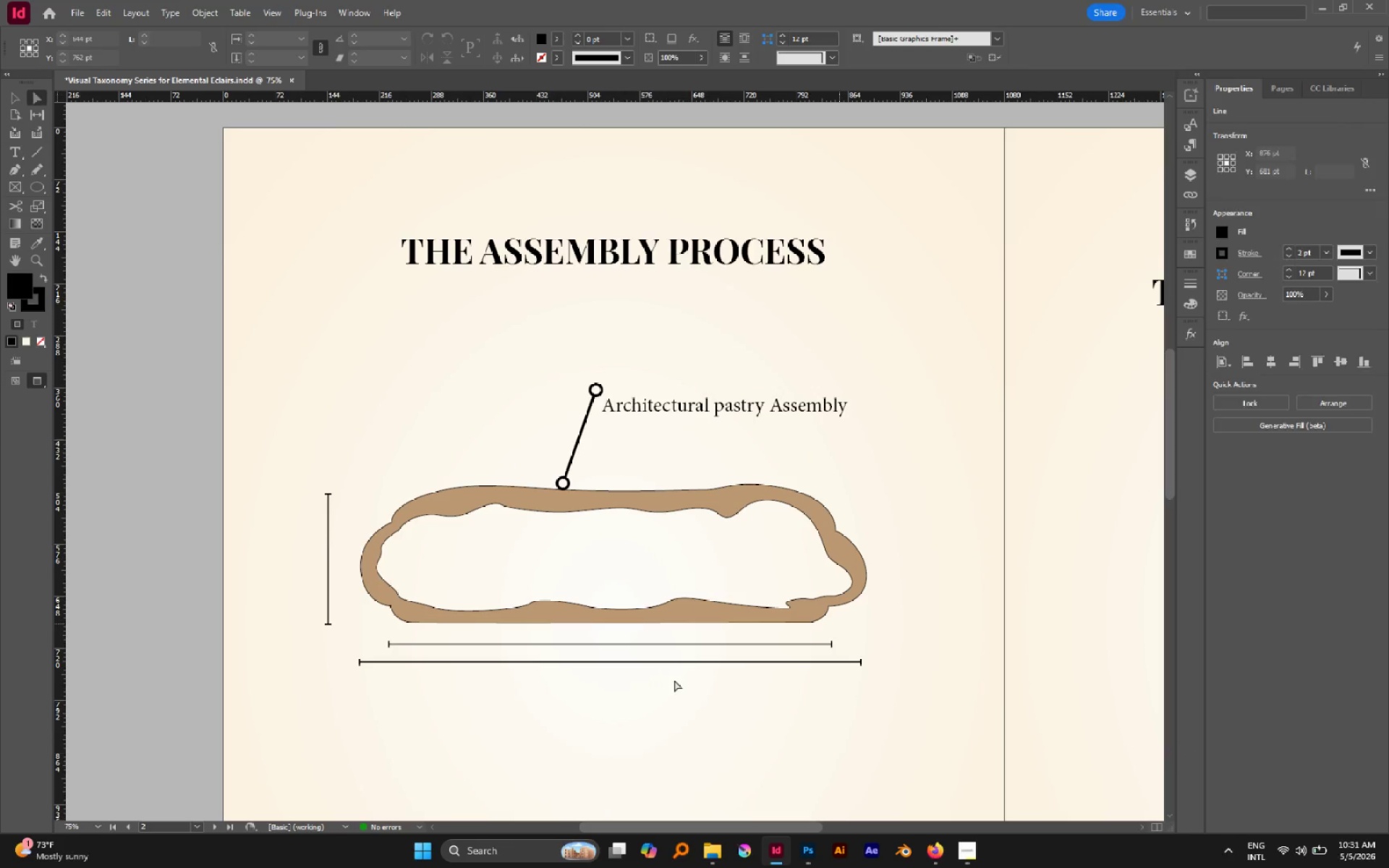 
hold_key(key=Space, duration=0.64)
 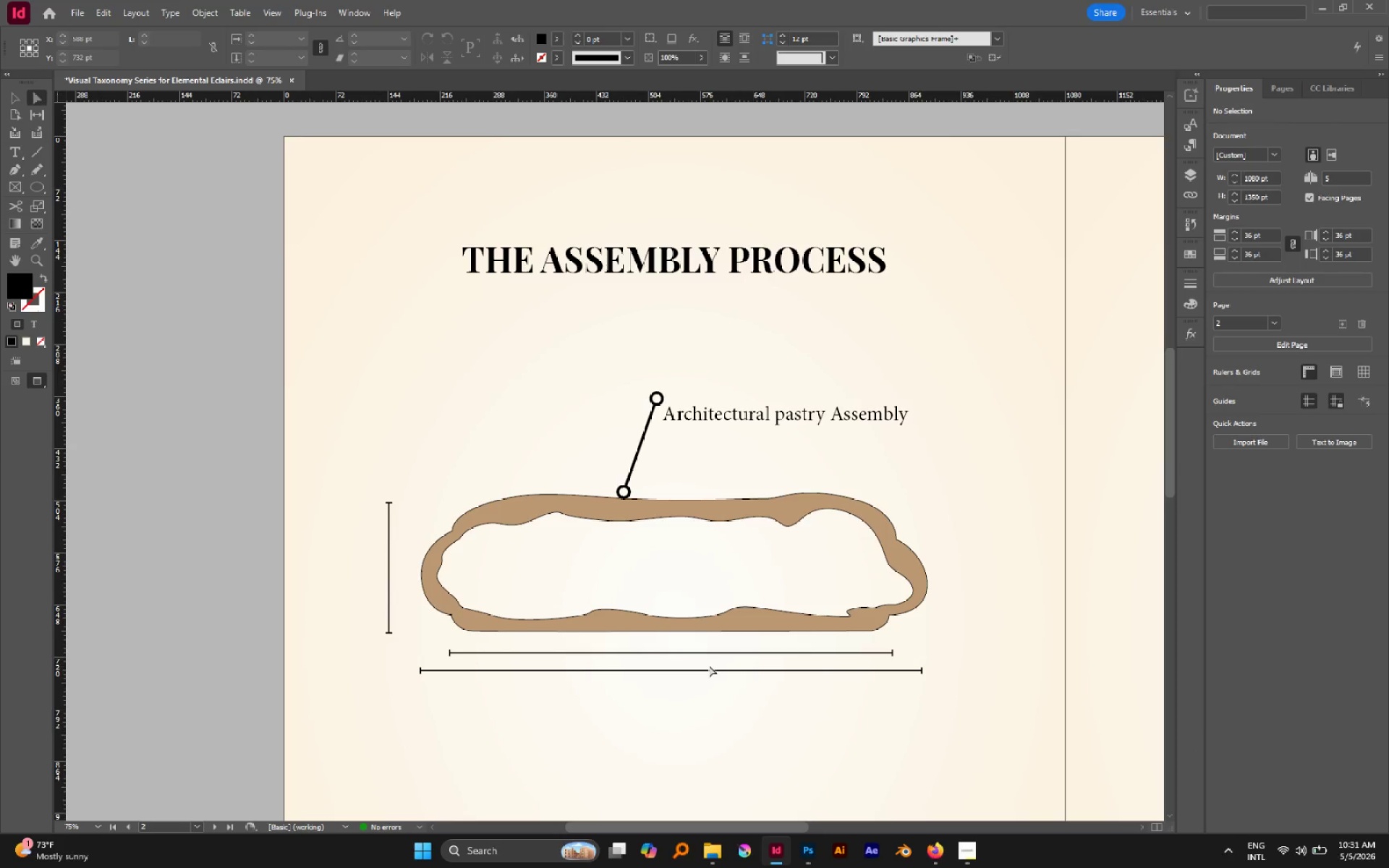 
left_click_drag(start_coordinate=[673, 679], to_coordinate=[734, 689])
 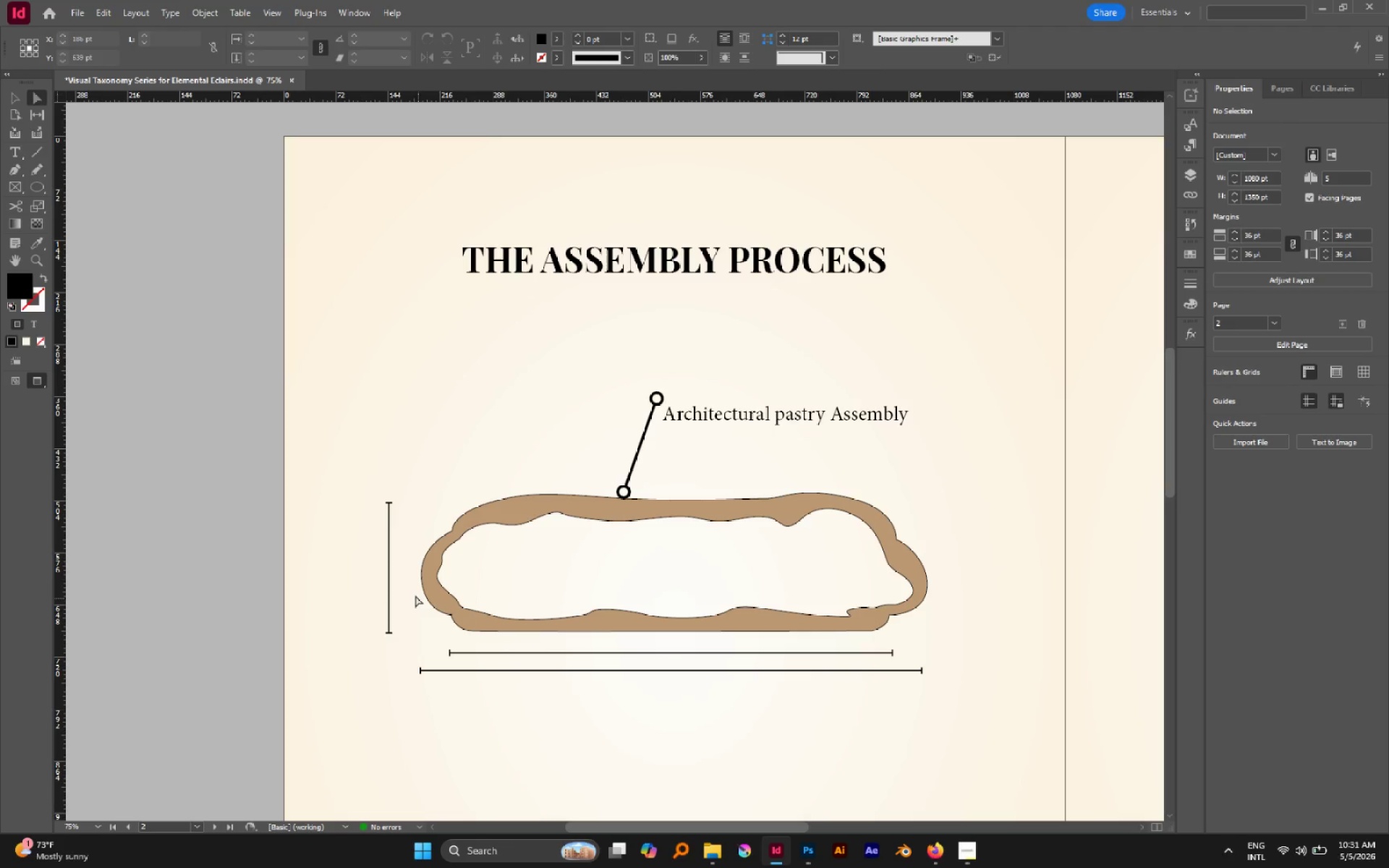 
wait(16.17)
 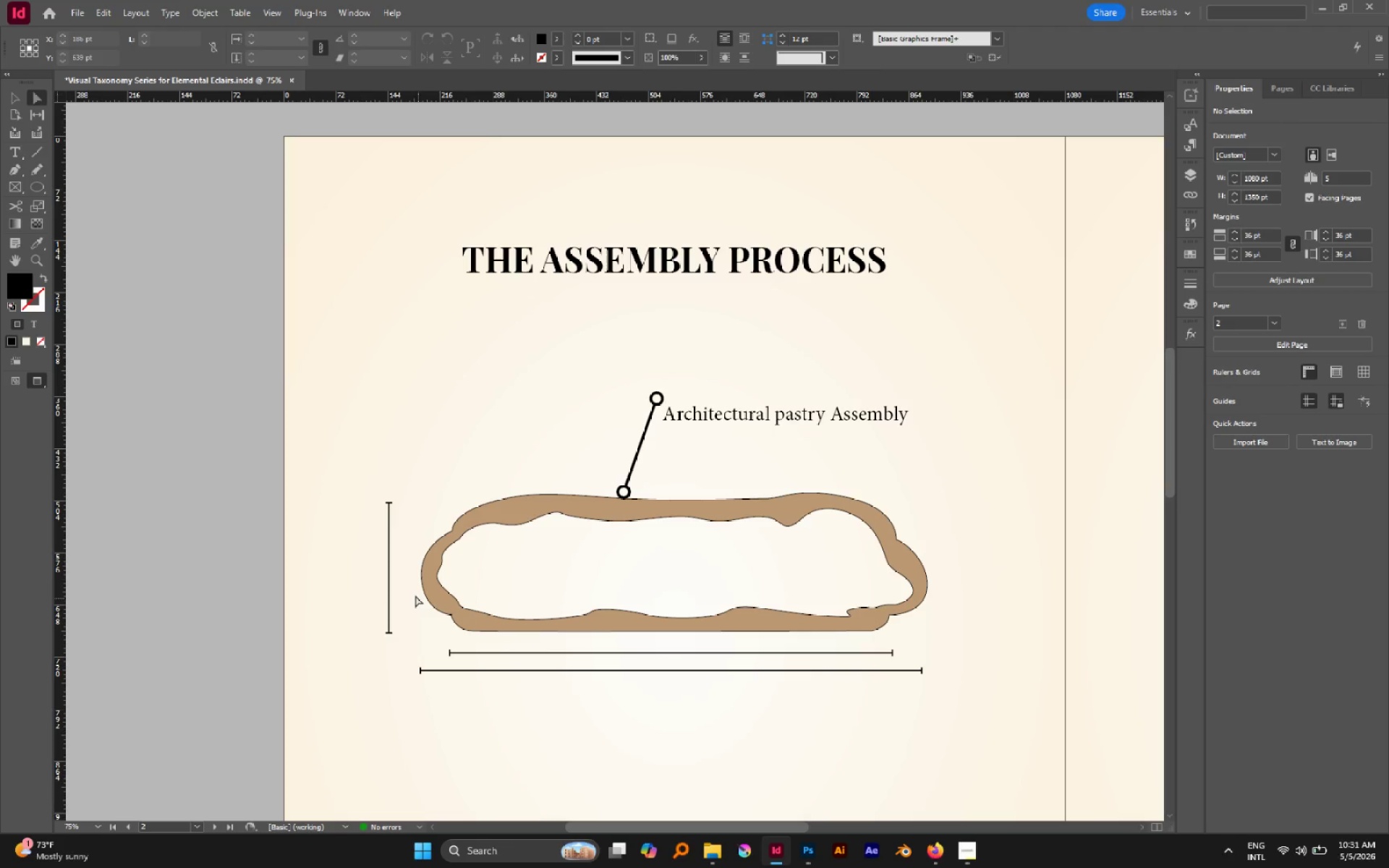 
key(V)
 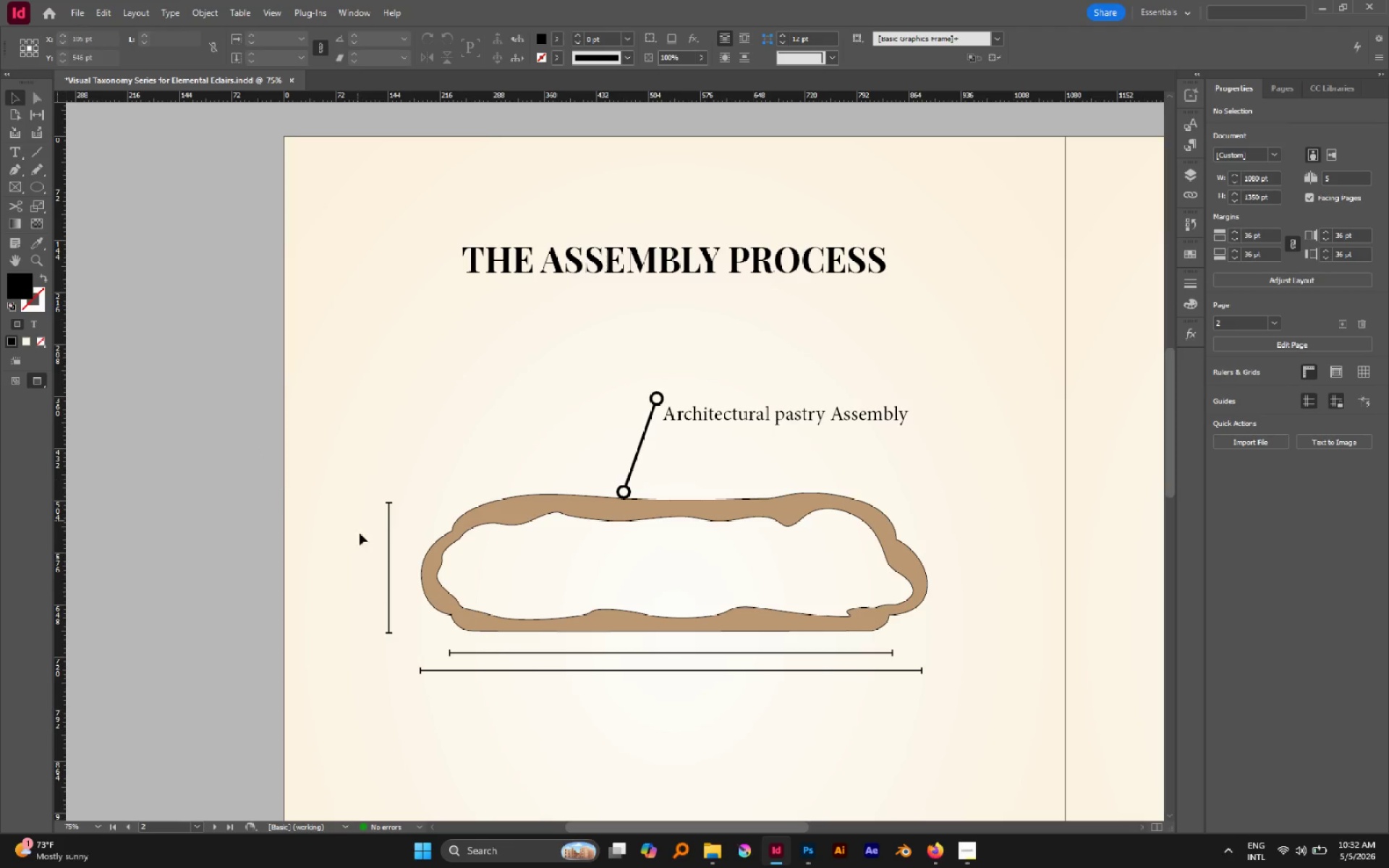 
left_click([388, 574])
 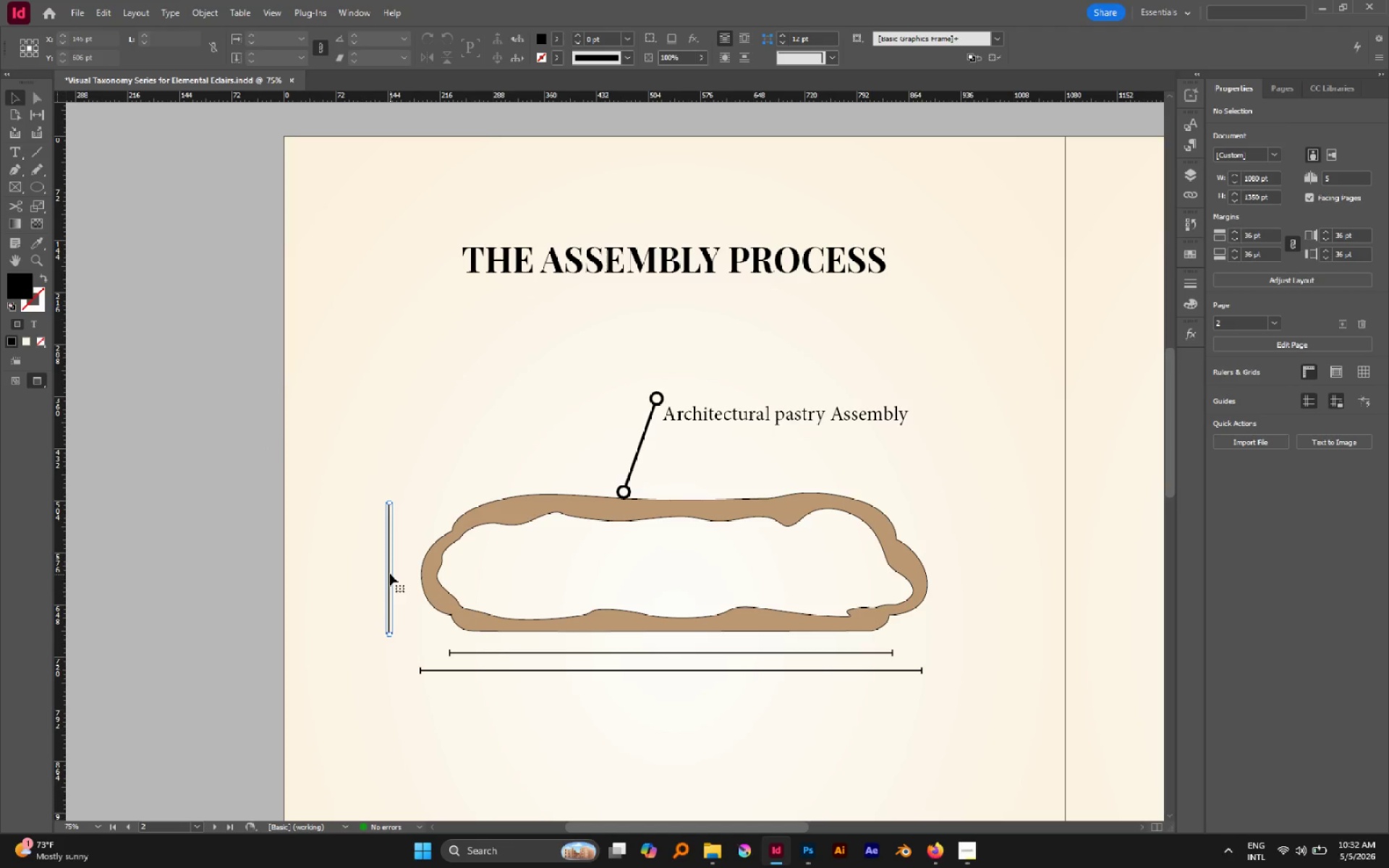 
hold_key(key=AltLeft, duration=1.95)
left_click_drag(start_coordinate=[391, 572], to_coordinate=[676, 587])
 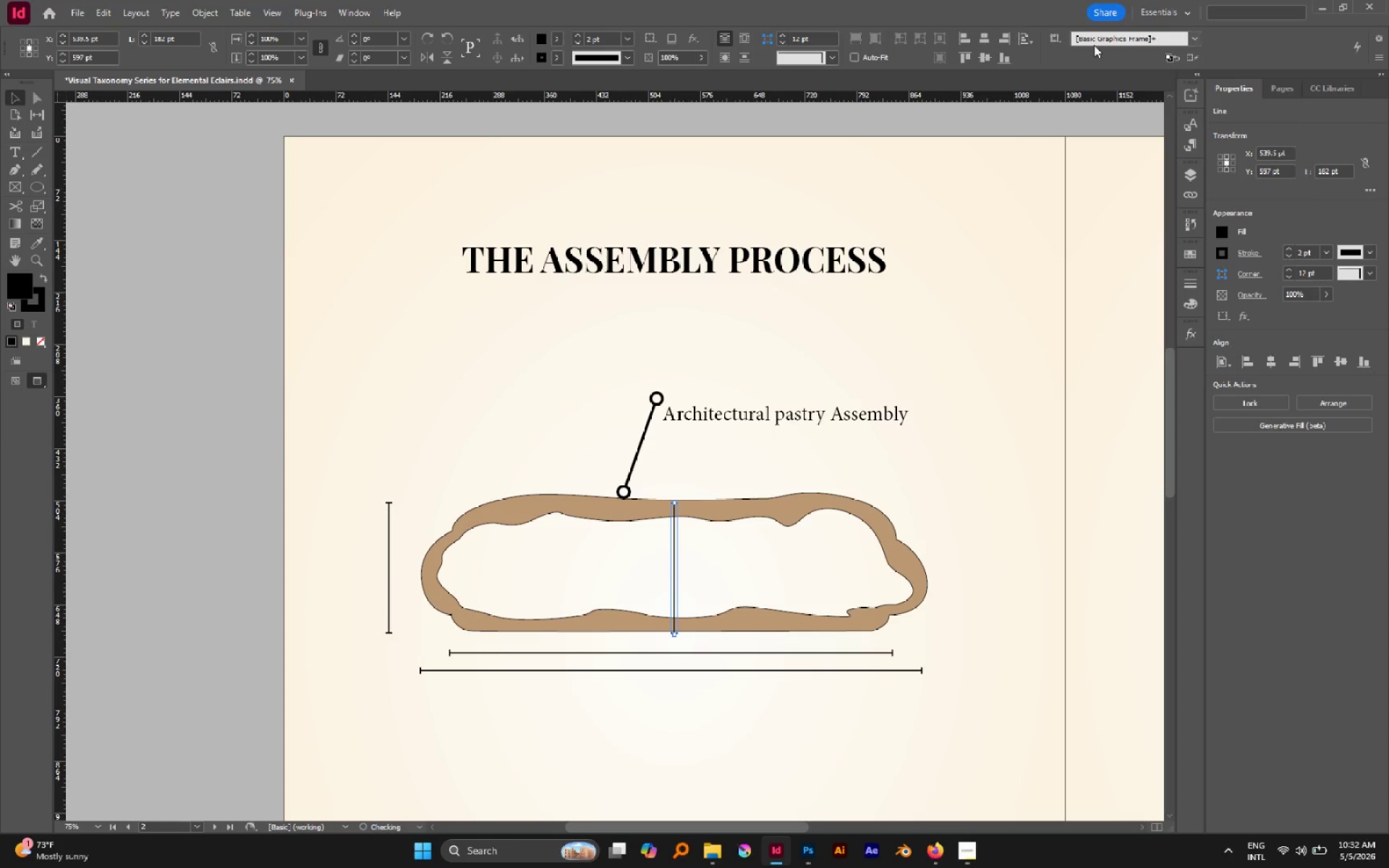 
hold_key(key=ShiftLeft, duration=0.77)
 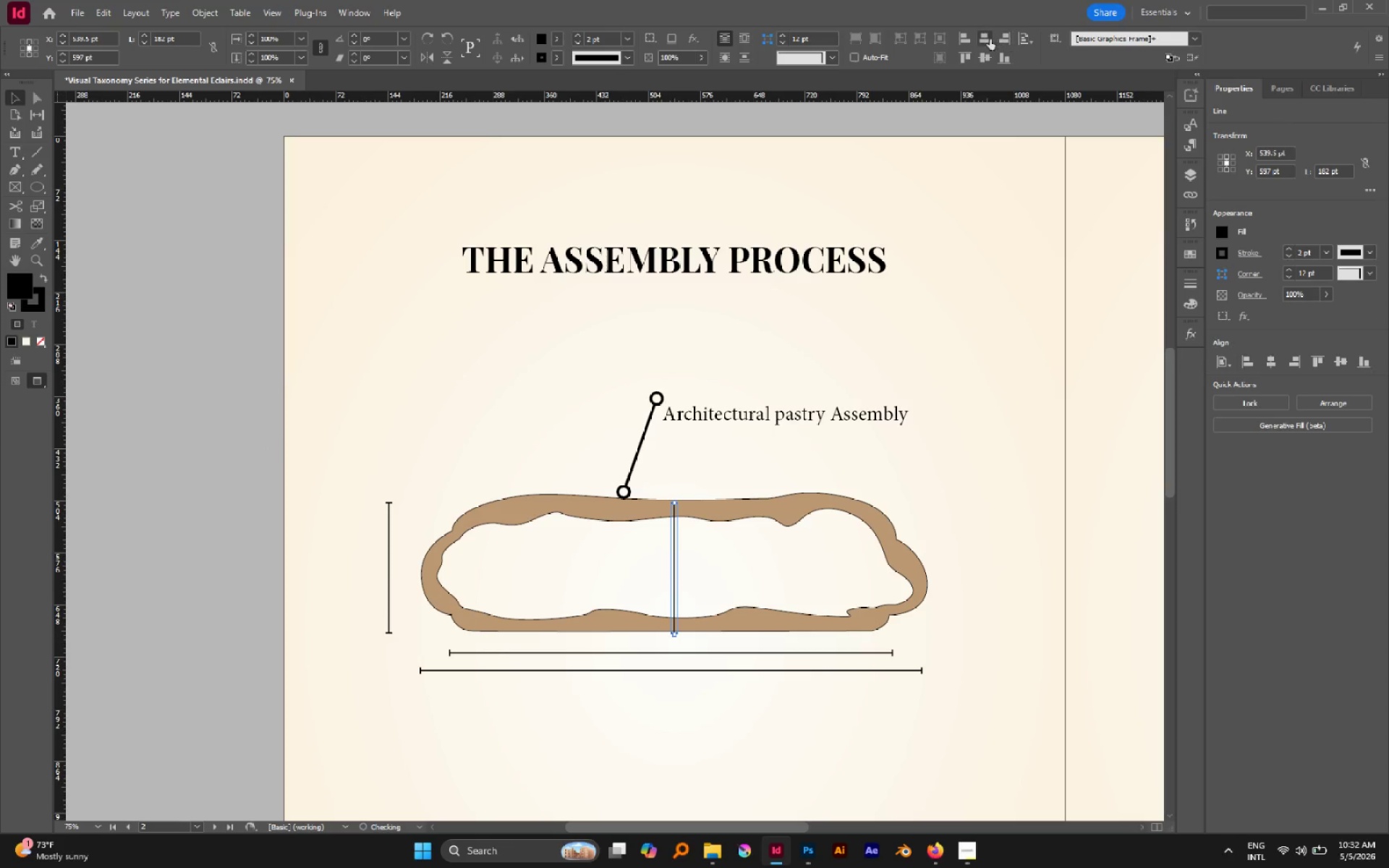 
left_click([987, 38])
 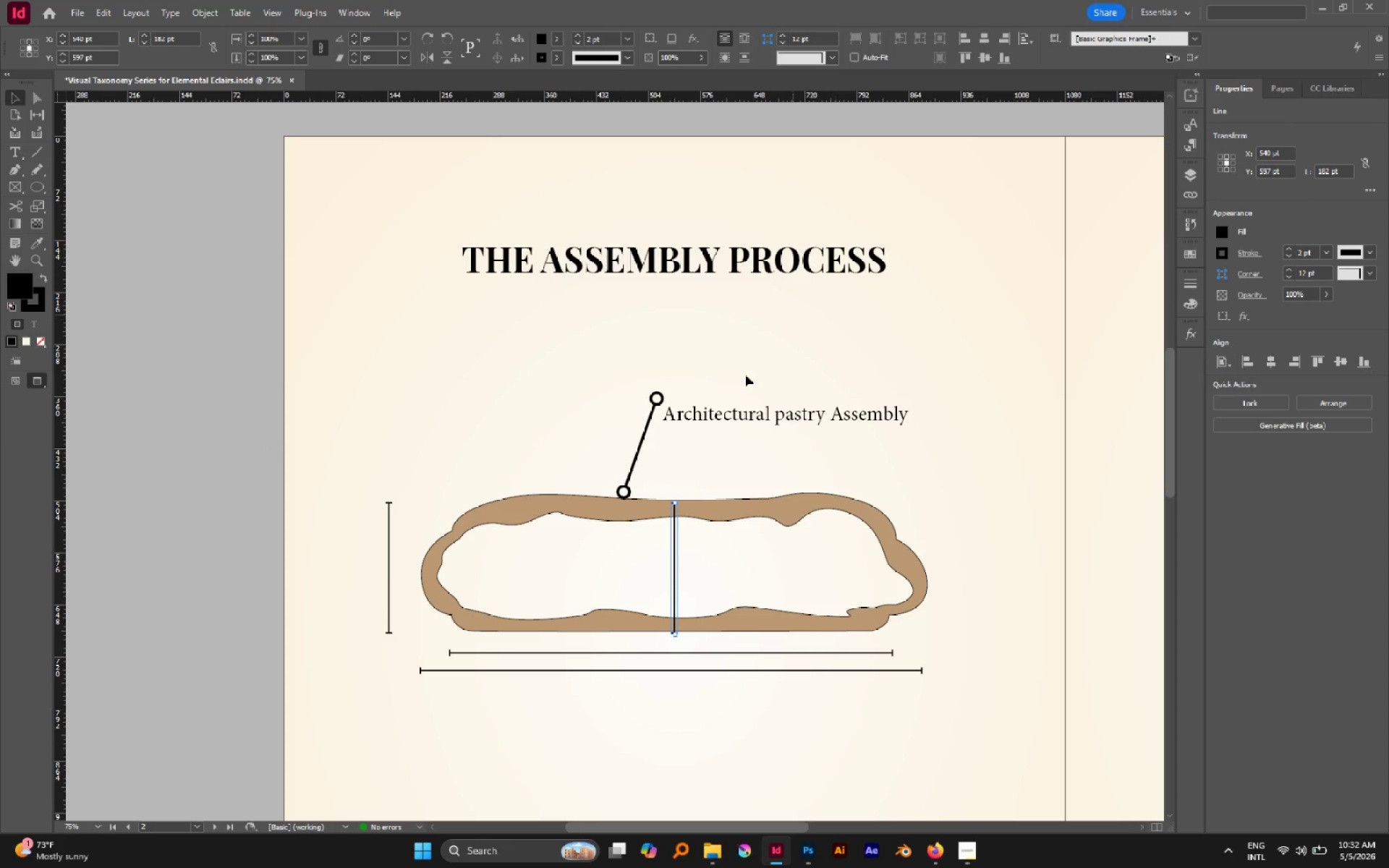 
key(A)
 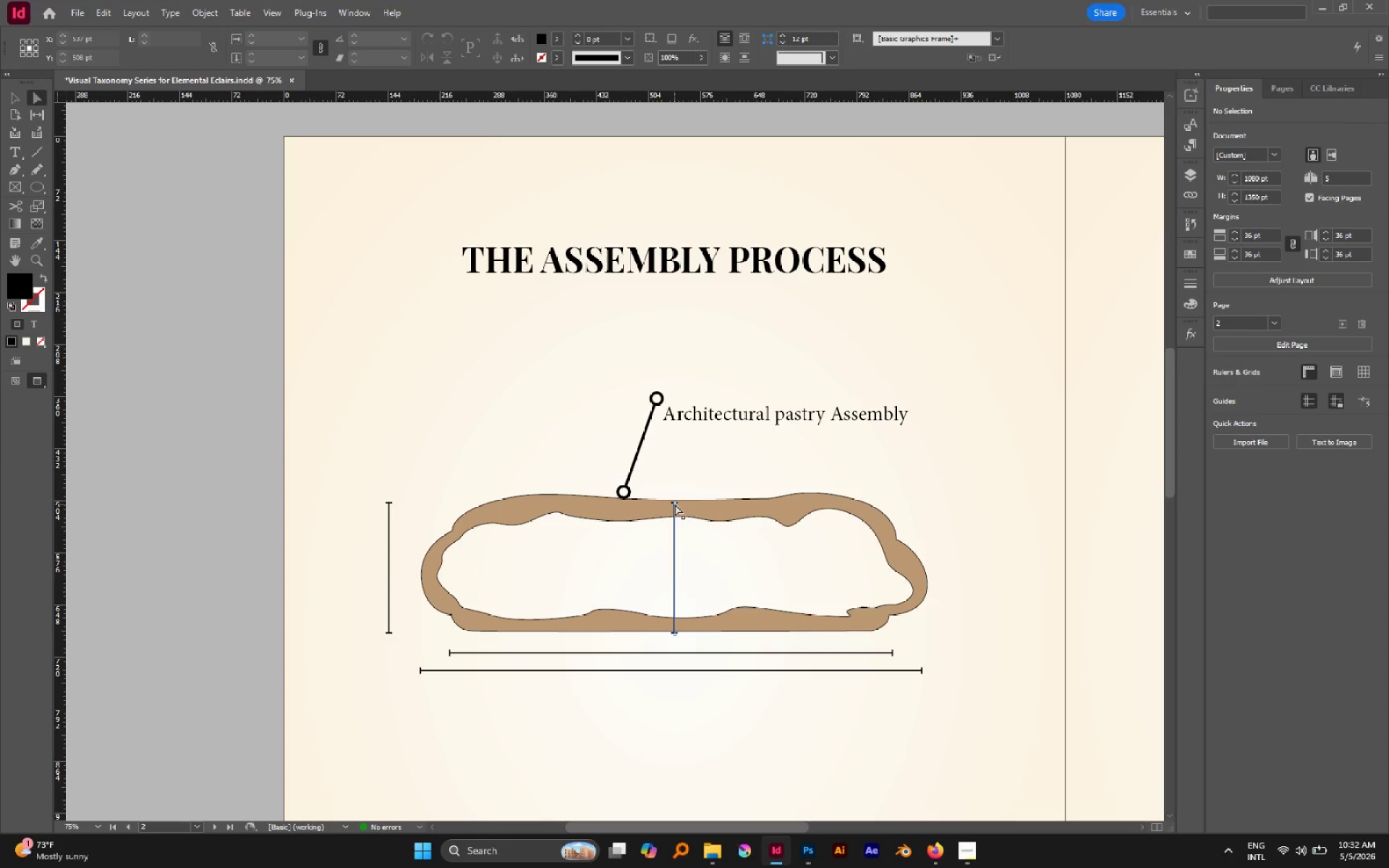 
left_click_drag(start_coordinate=[675, 503], to_coordinate=[679, 484])
 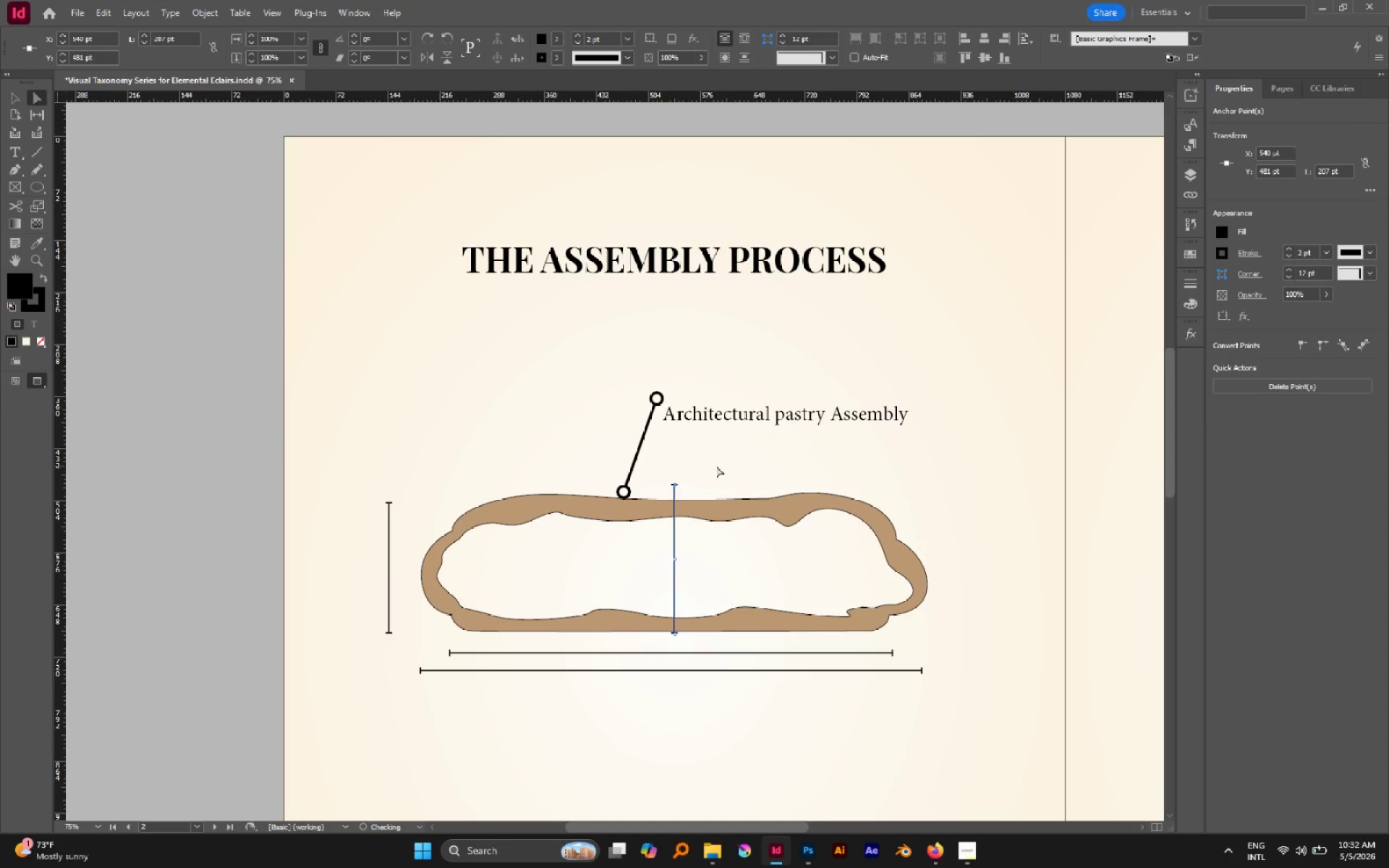 
hold_key(key=ShiftLeft, duration=1.59)
 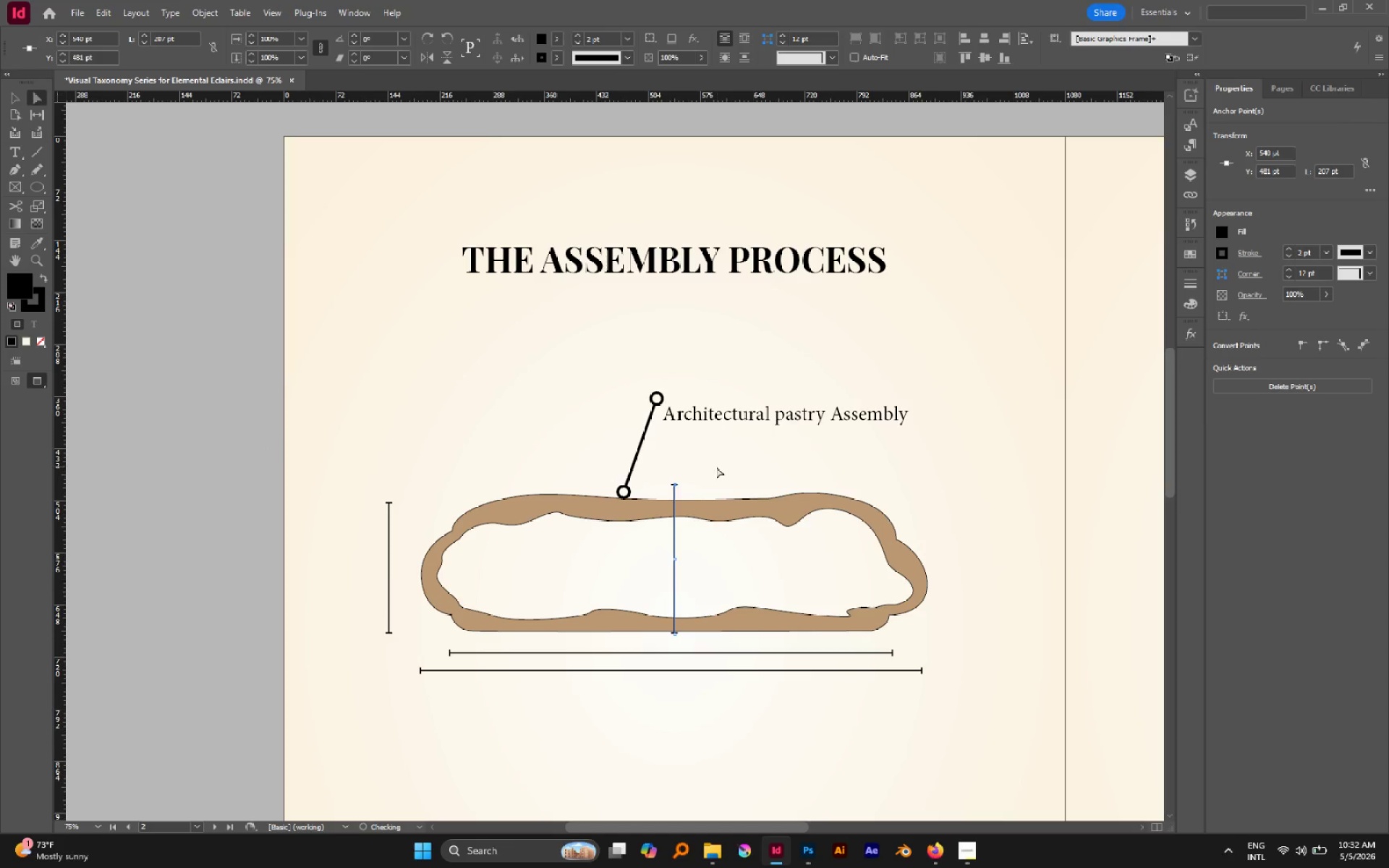 
left_click([716, 467])
 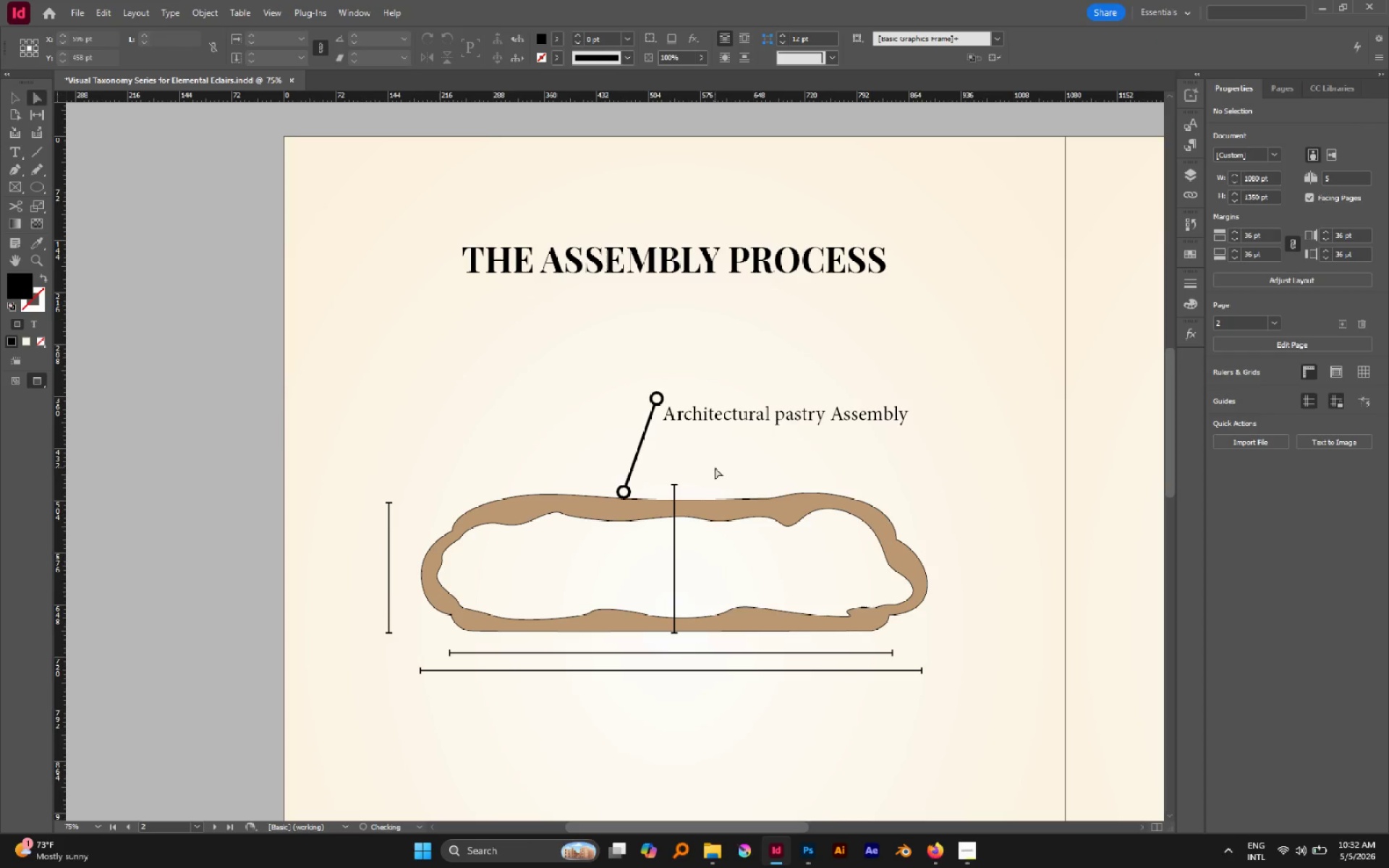 
key(V)
 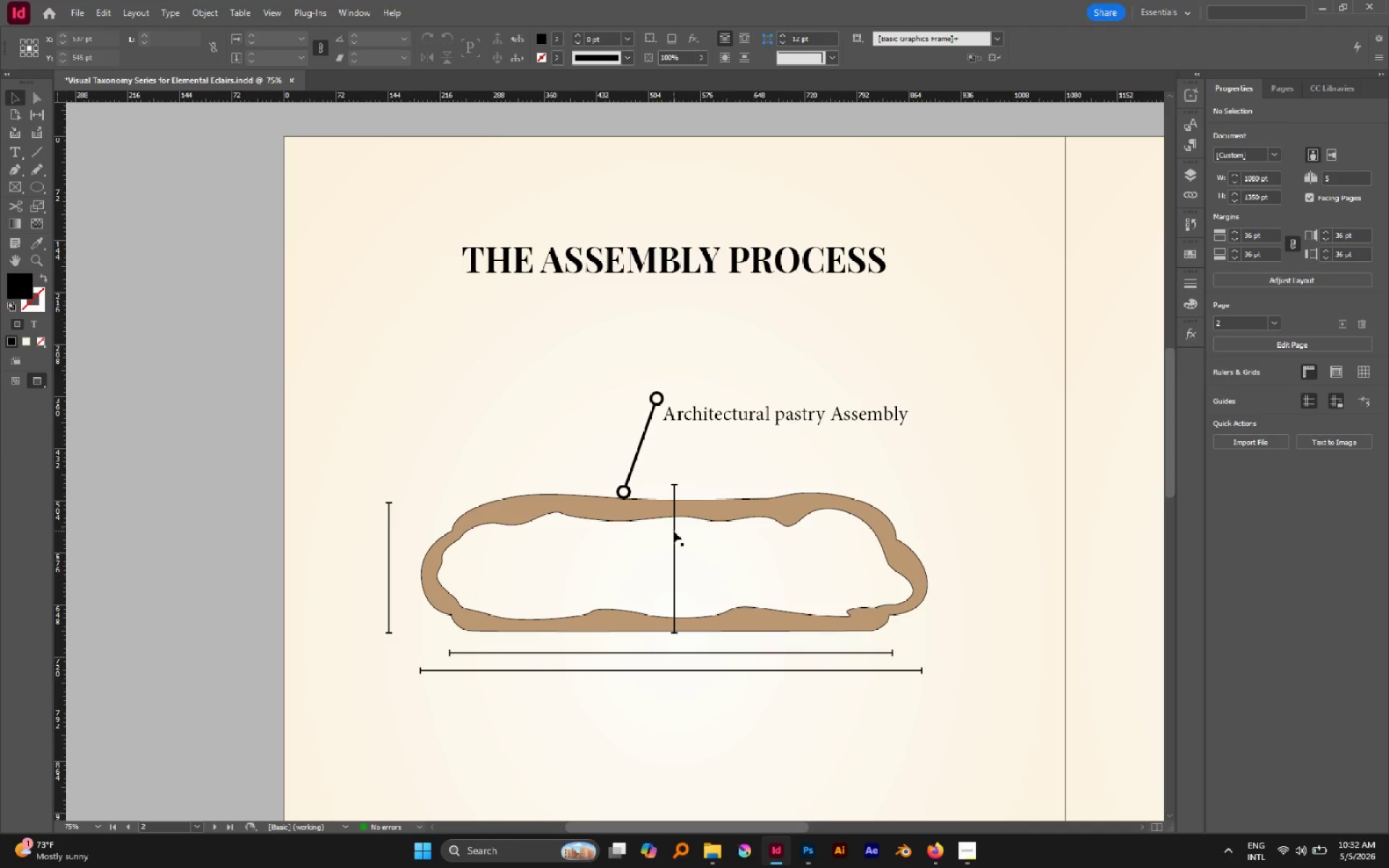 
left_click_drag(start_coordinate=[675, 532], to_coordinate=[676, 536])
 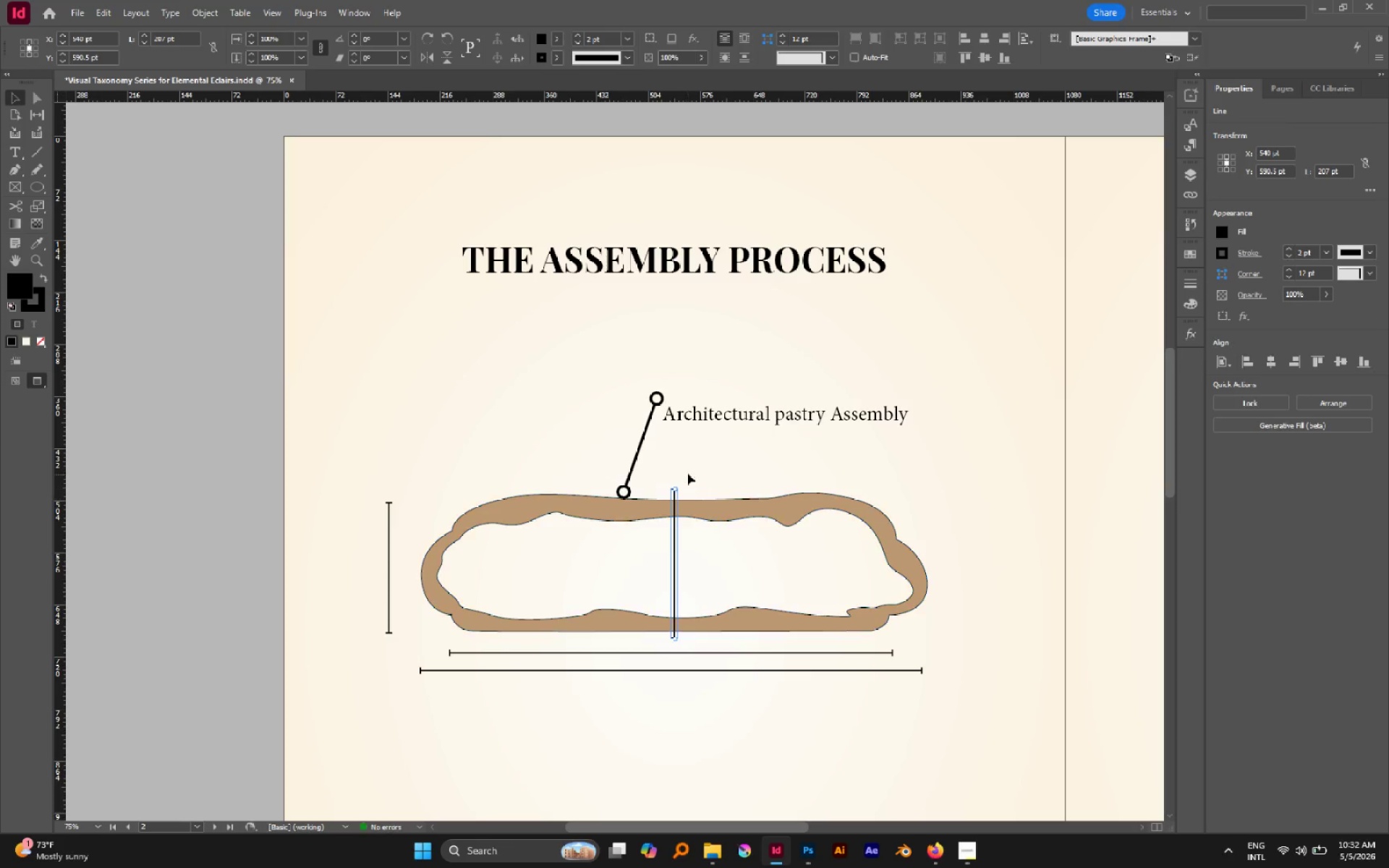 
hold_key(key=ShiftLeft, duration=0.95)
 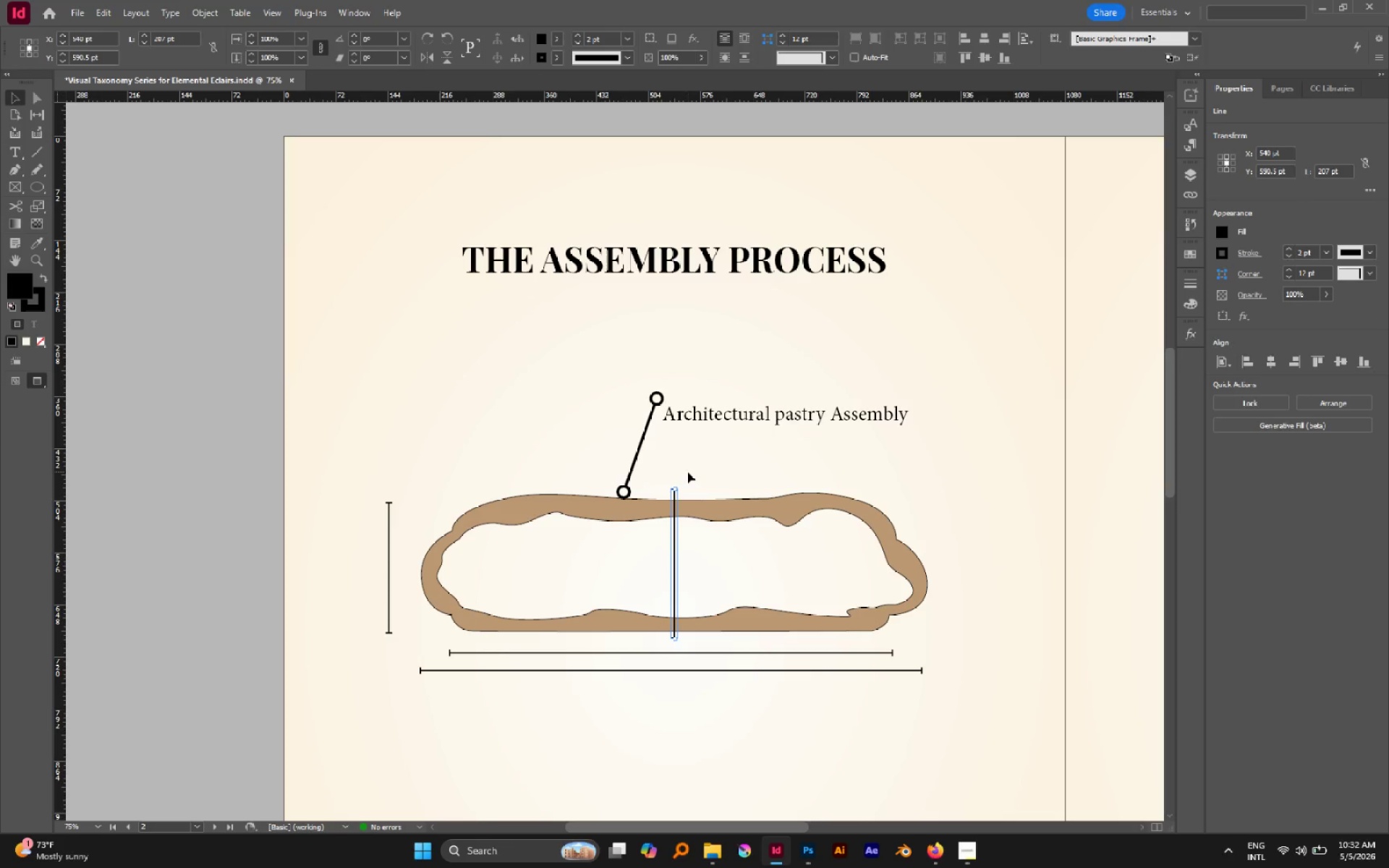 
left_click([687, 472])
 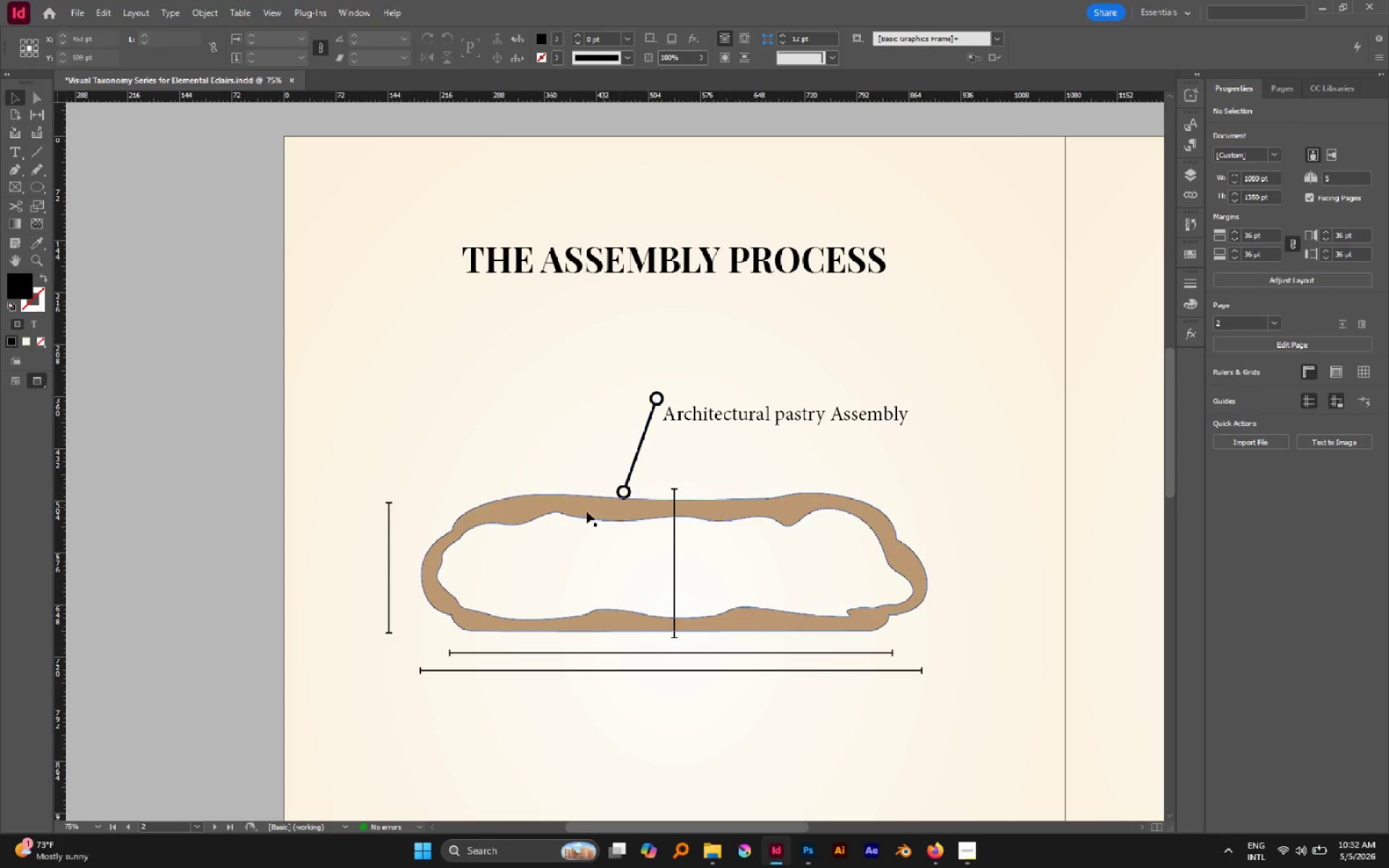 
hold_key(key=AltLeft, duration=7.12)
left_click_drag(start_coordinate=[675, 545], to_coordinate=[452, 512])
 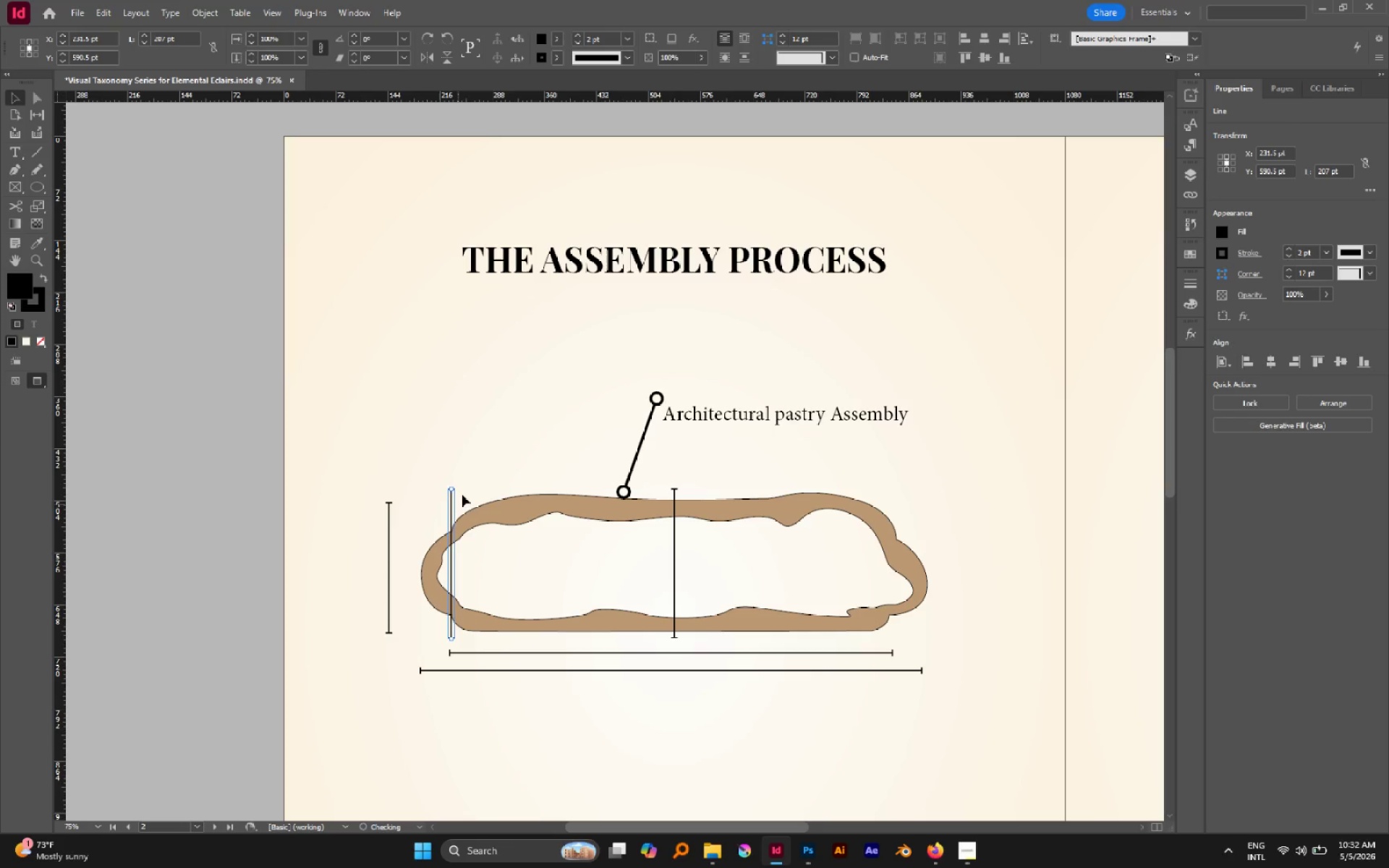 
hold_key(key=ShiftLeft, duration=3.31)
 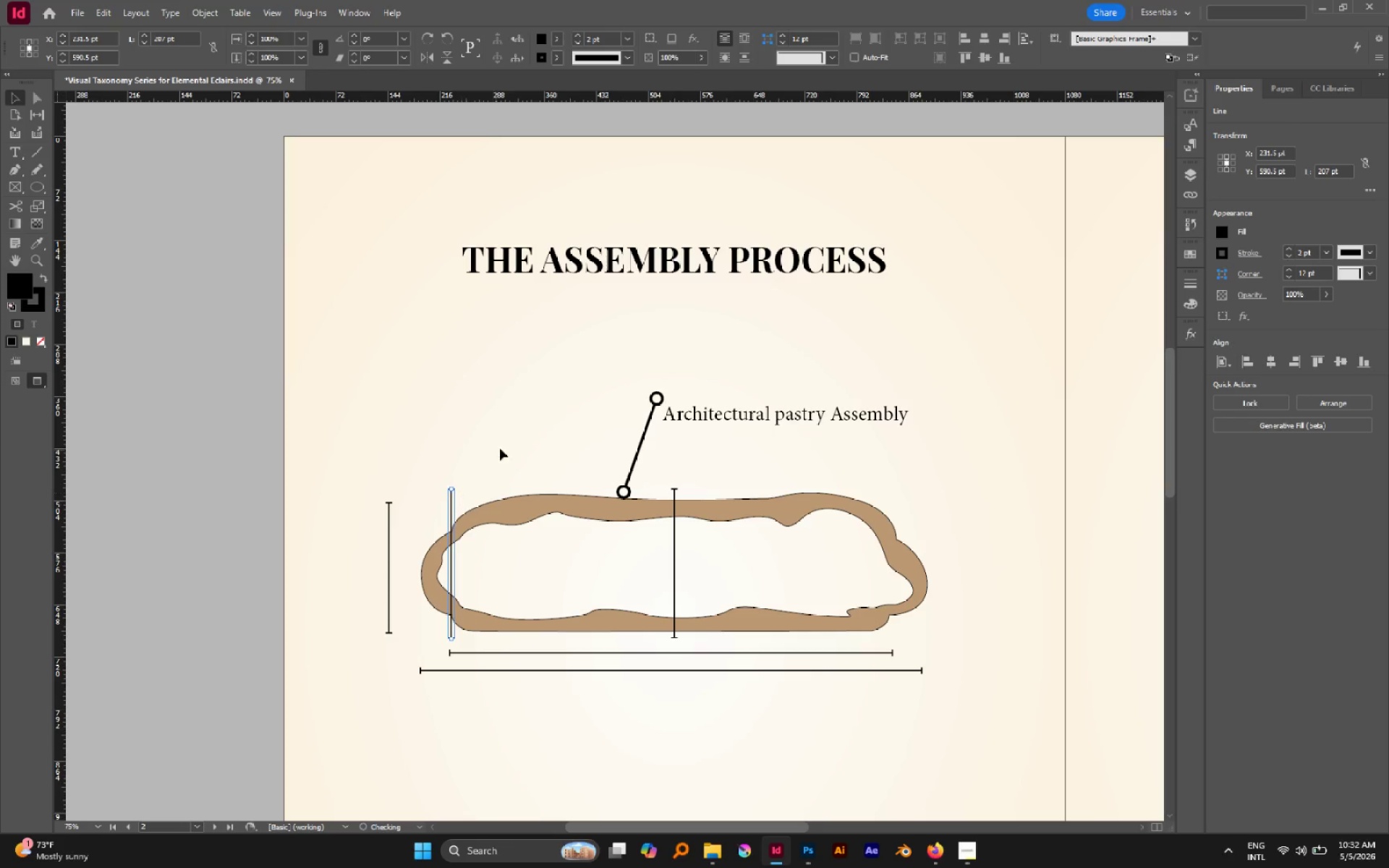 
left_click([502, 447])
 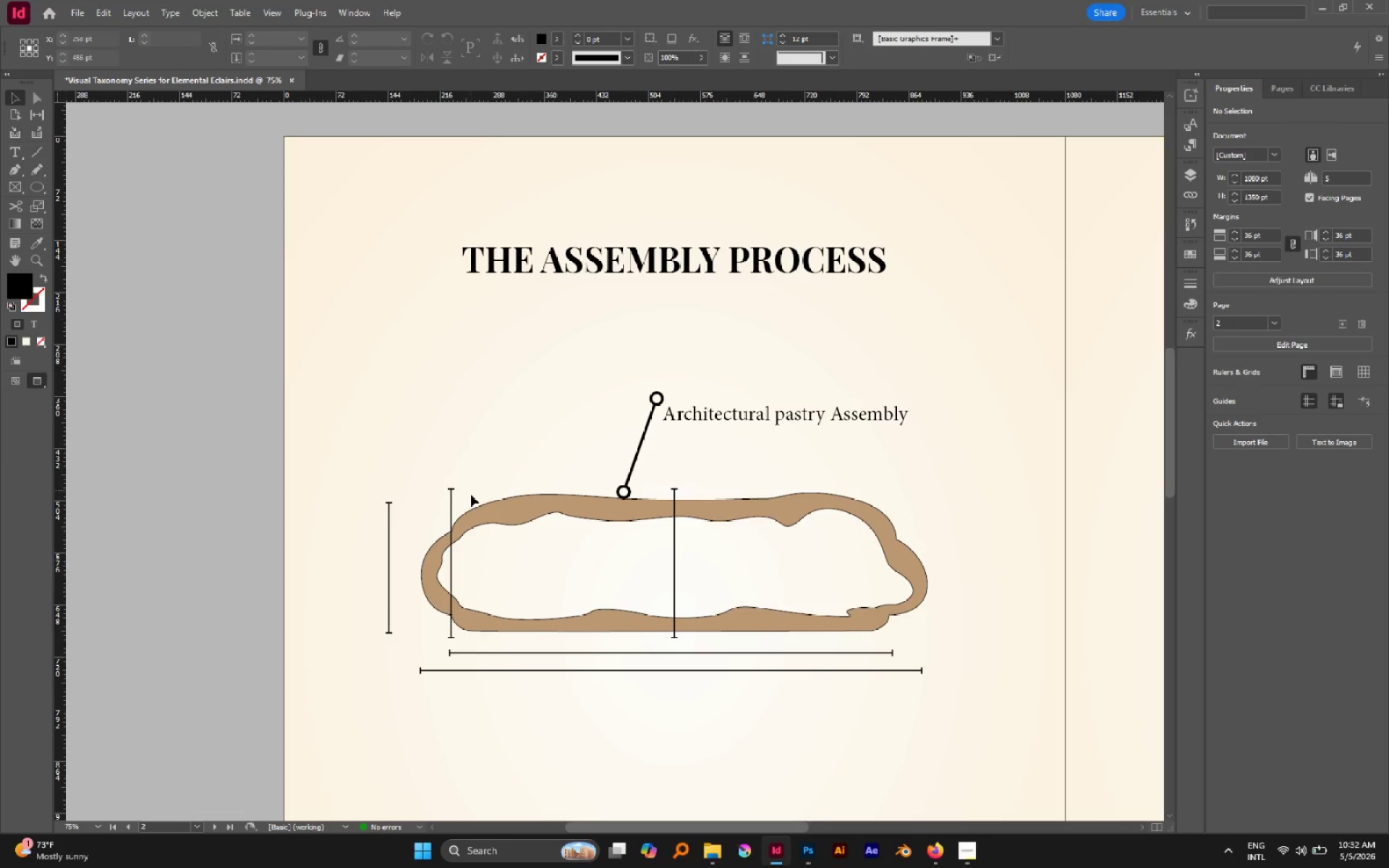 
wait(5.42)
 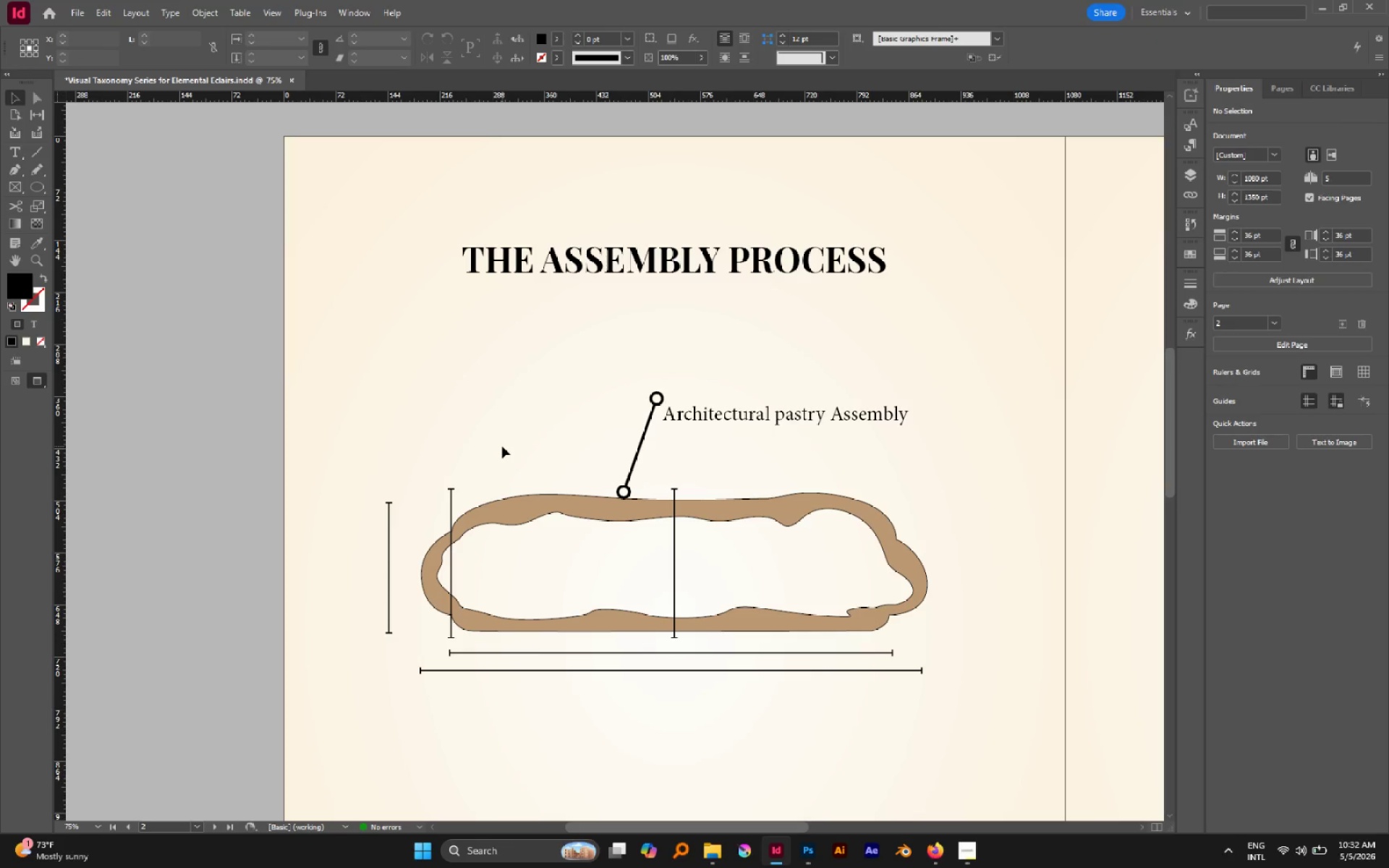 
left_click([451, 495])
 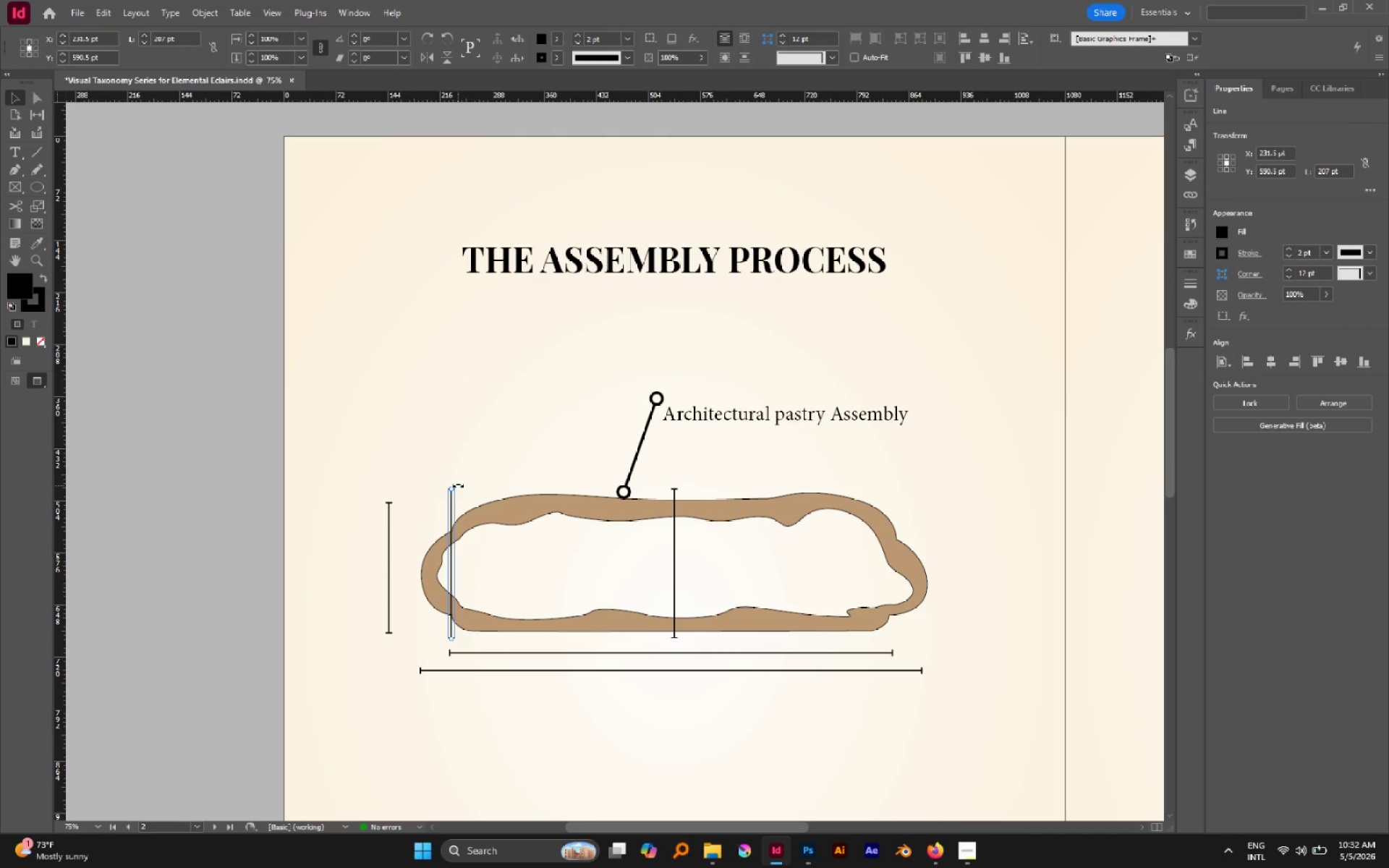 
left_click_drag(start_coordinate=[459, 485], to_coordinate=[513, 576])
 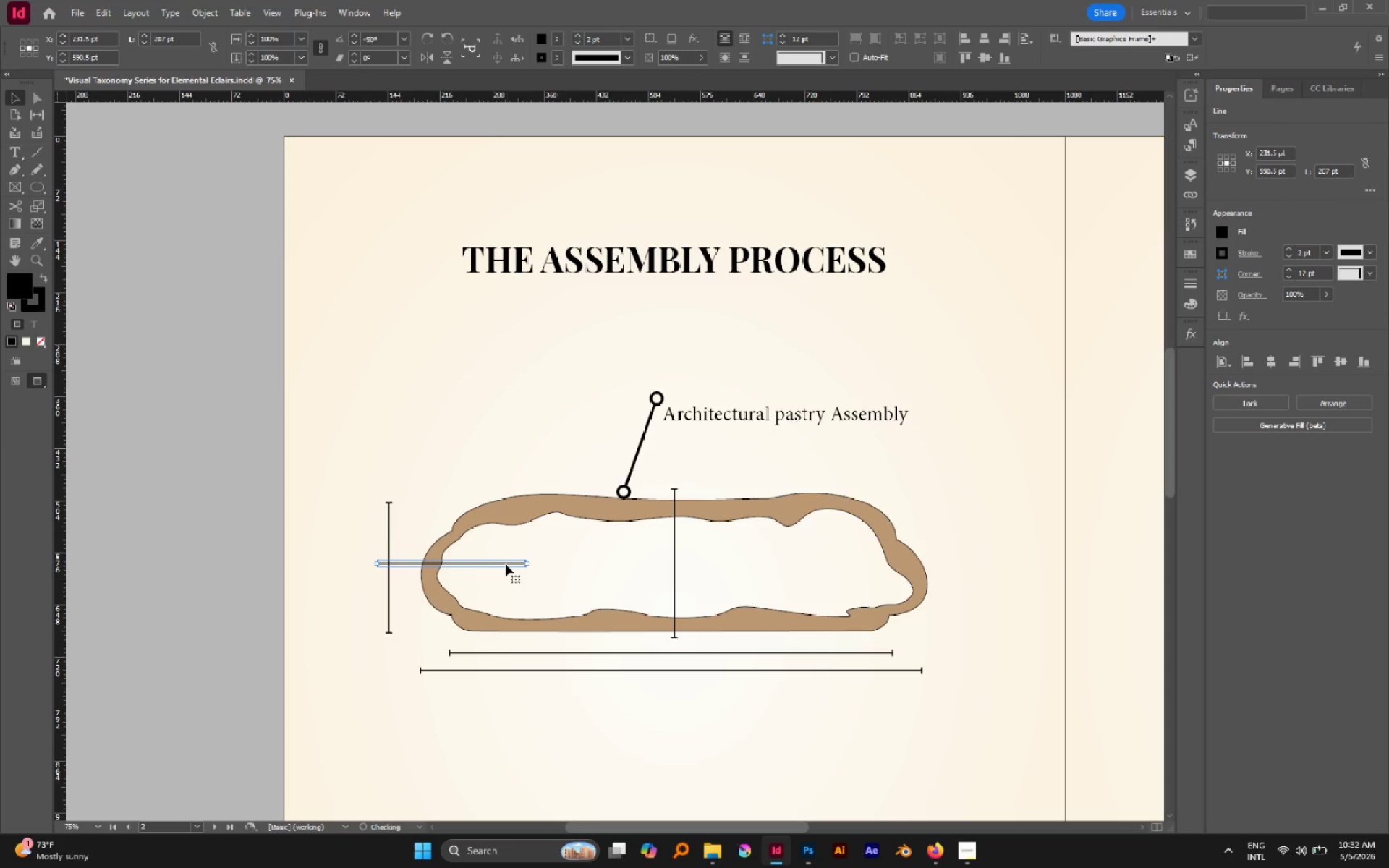 
hold_key(key=ShiftLeft, duration=0.73)
 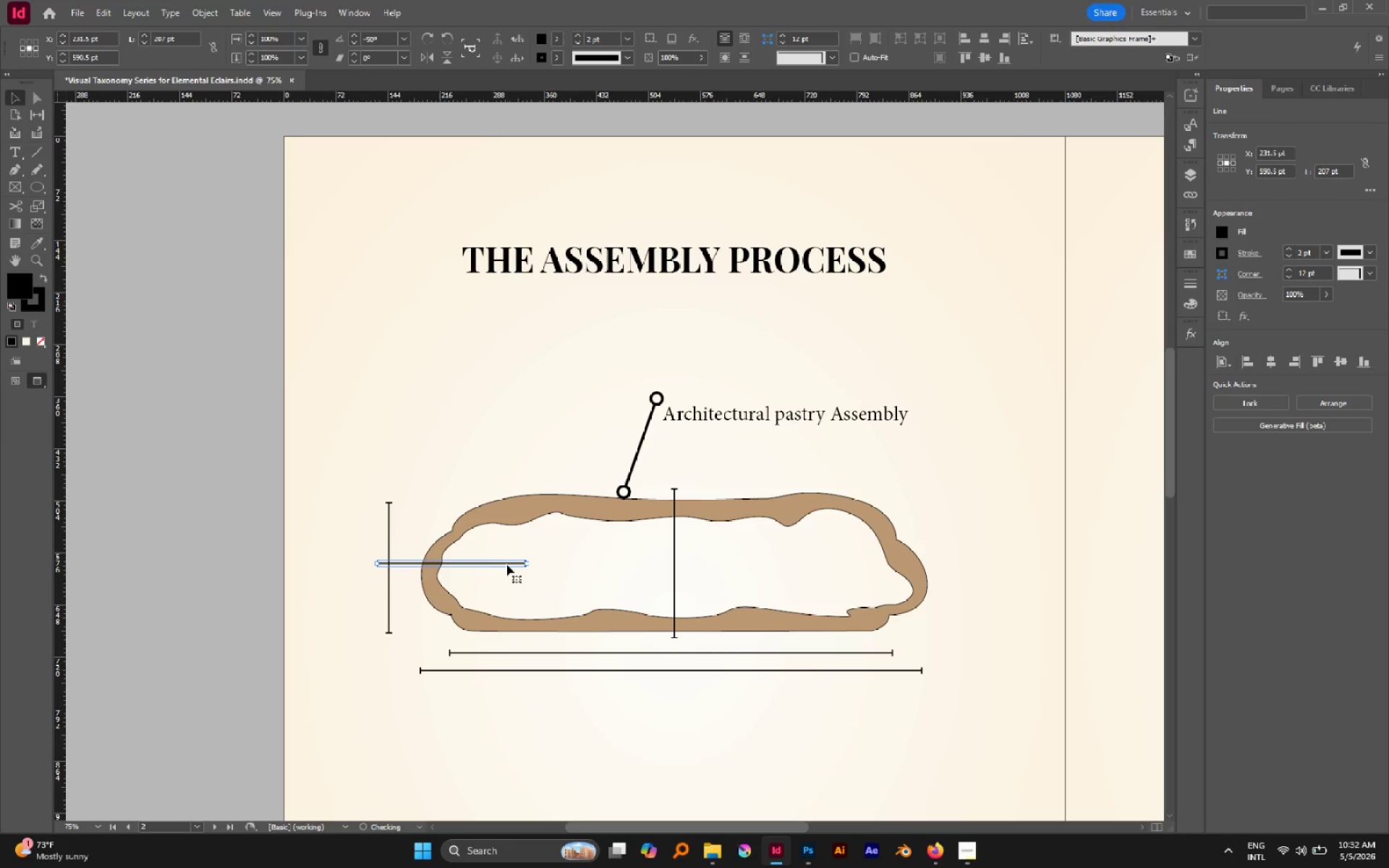 
left_click_drag(start_coordinate=[506, 564], to_coordinate=[573, 618])
 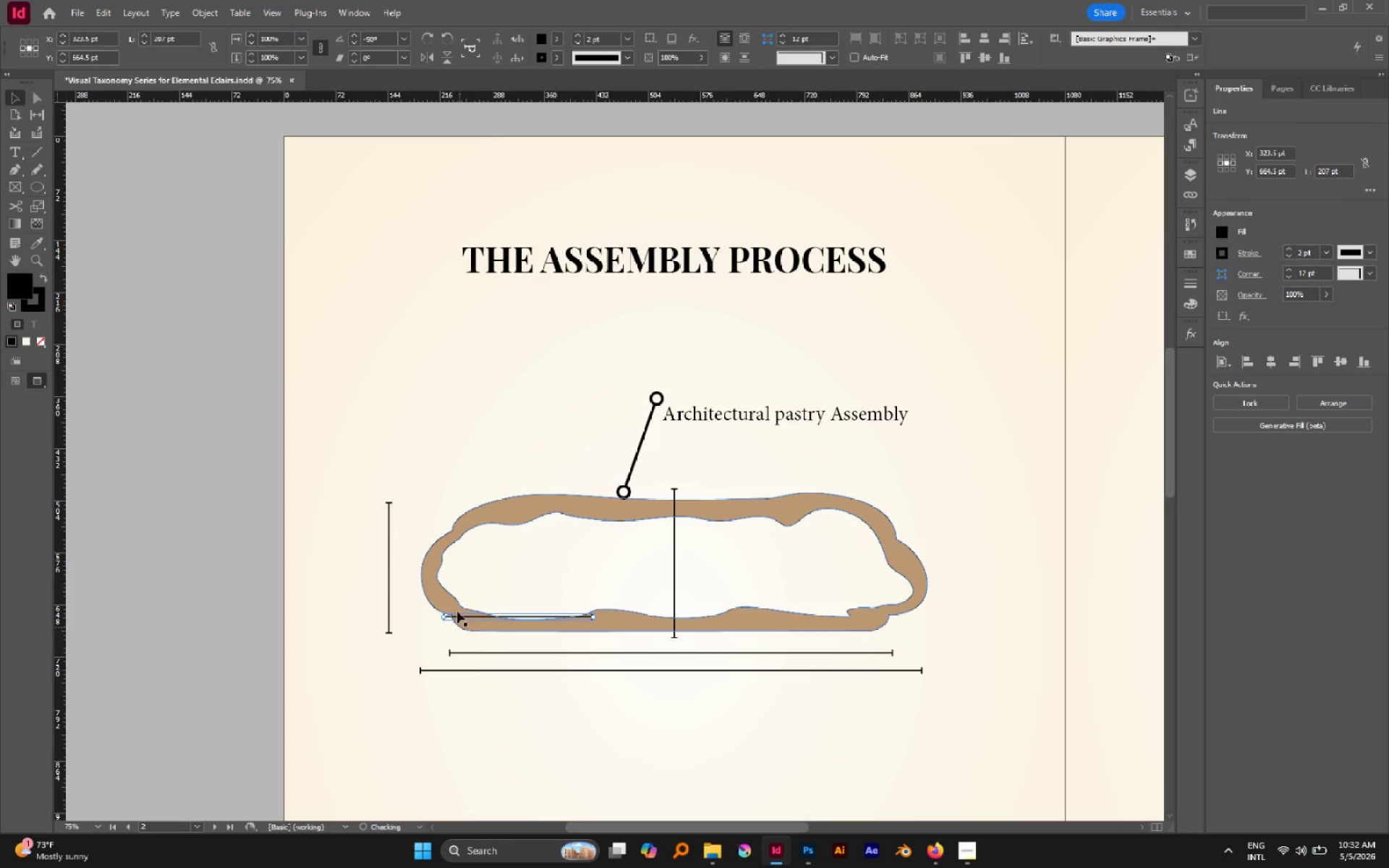 
hold_key(key=Space, duration=0.41)
 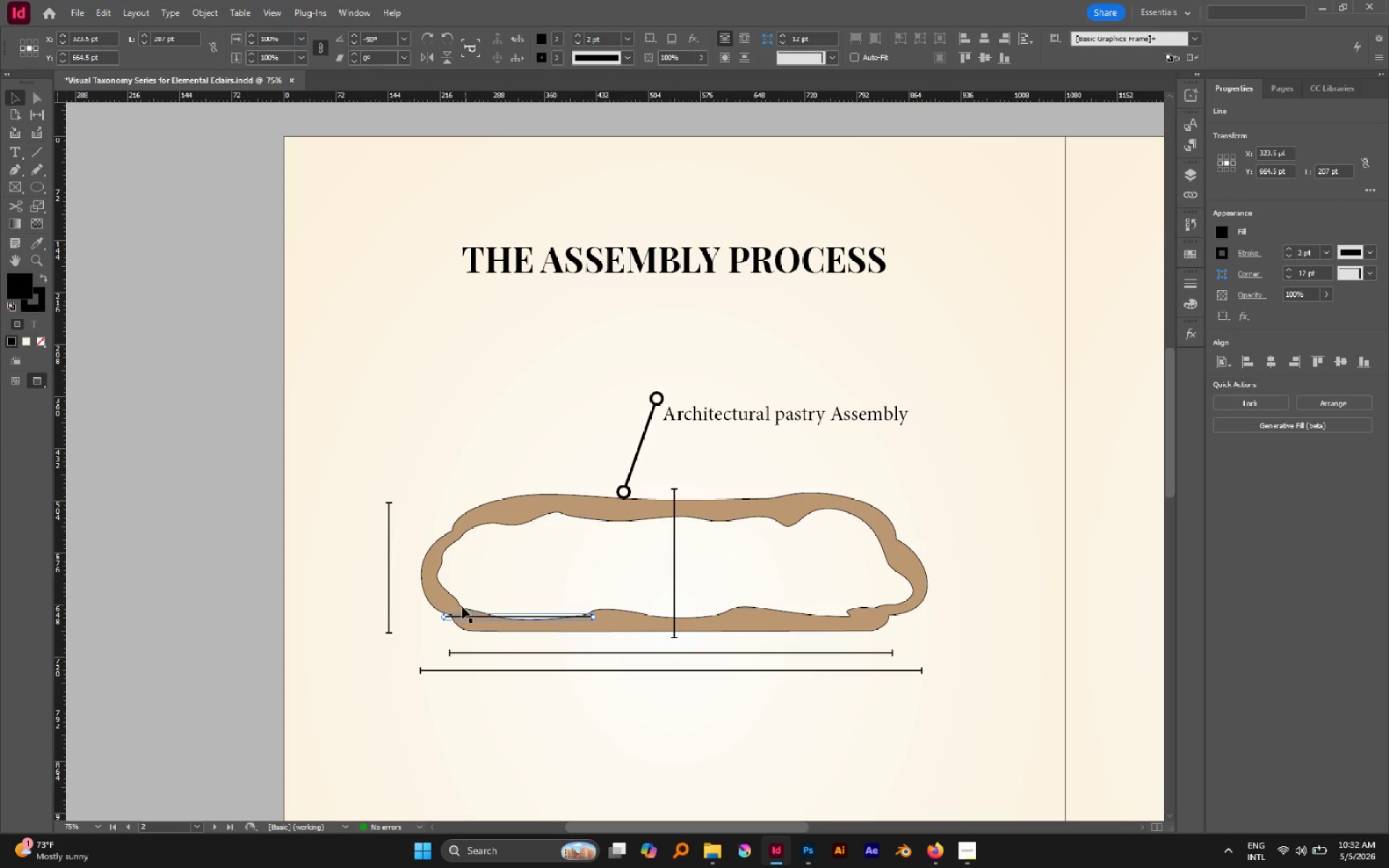 
hold_key(key=AltLeft, duration=0.92)
scroll: coordinate [453, 621], scroll_direction: up, amount: 4.0
 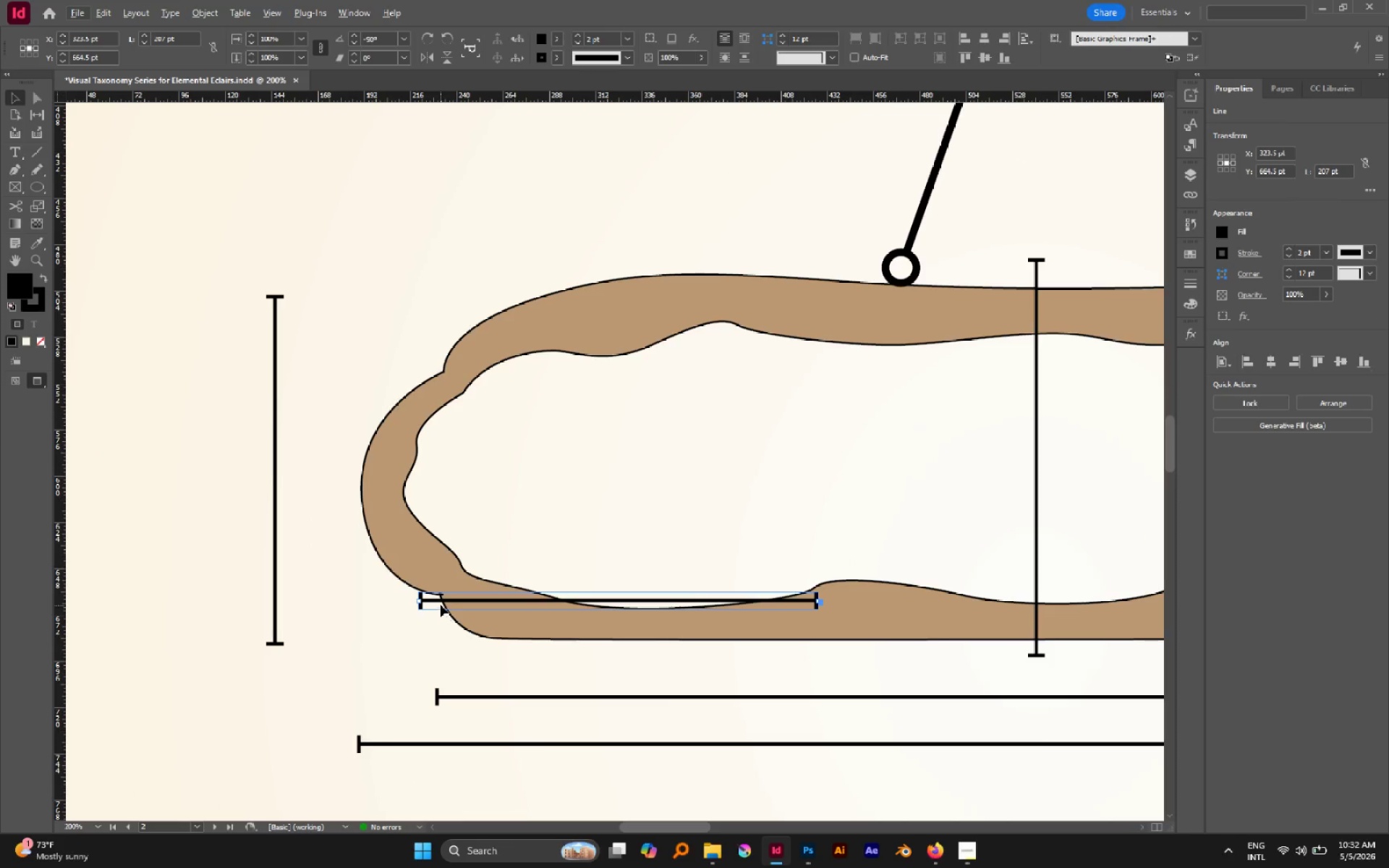 
left_click_drag(start_coordinate=[440, 603], to_coordinate=[459, 605])
 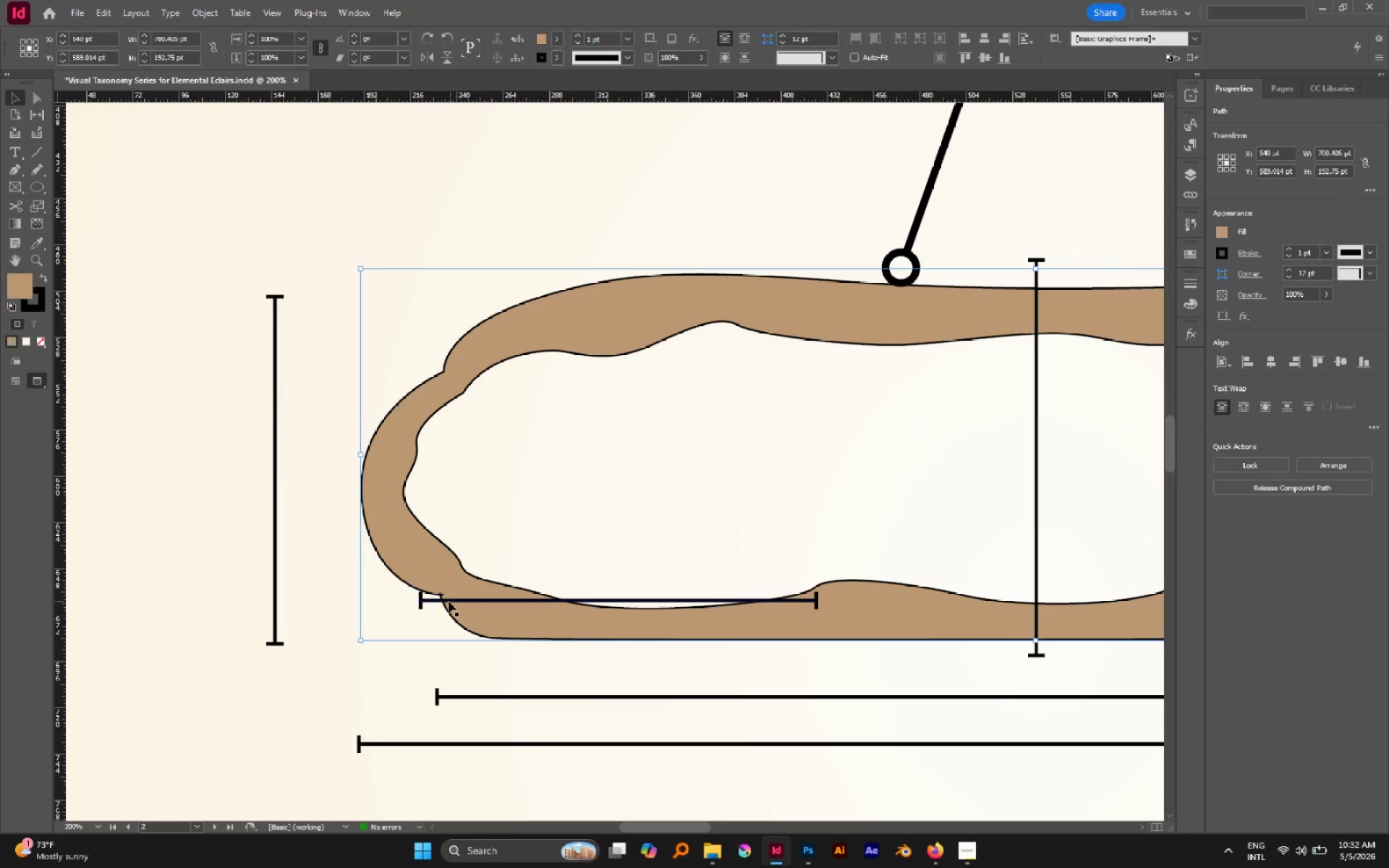 
left_click([446, 601])
 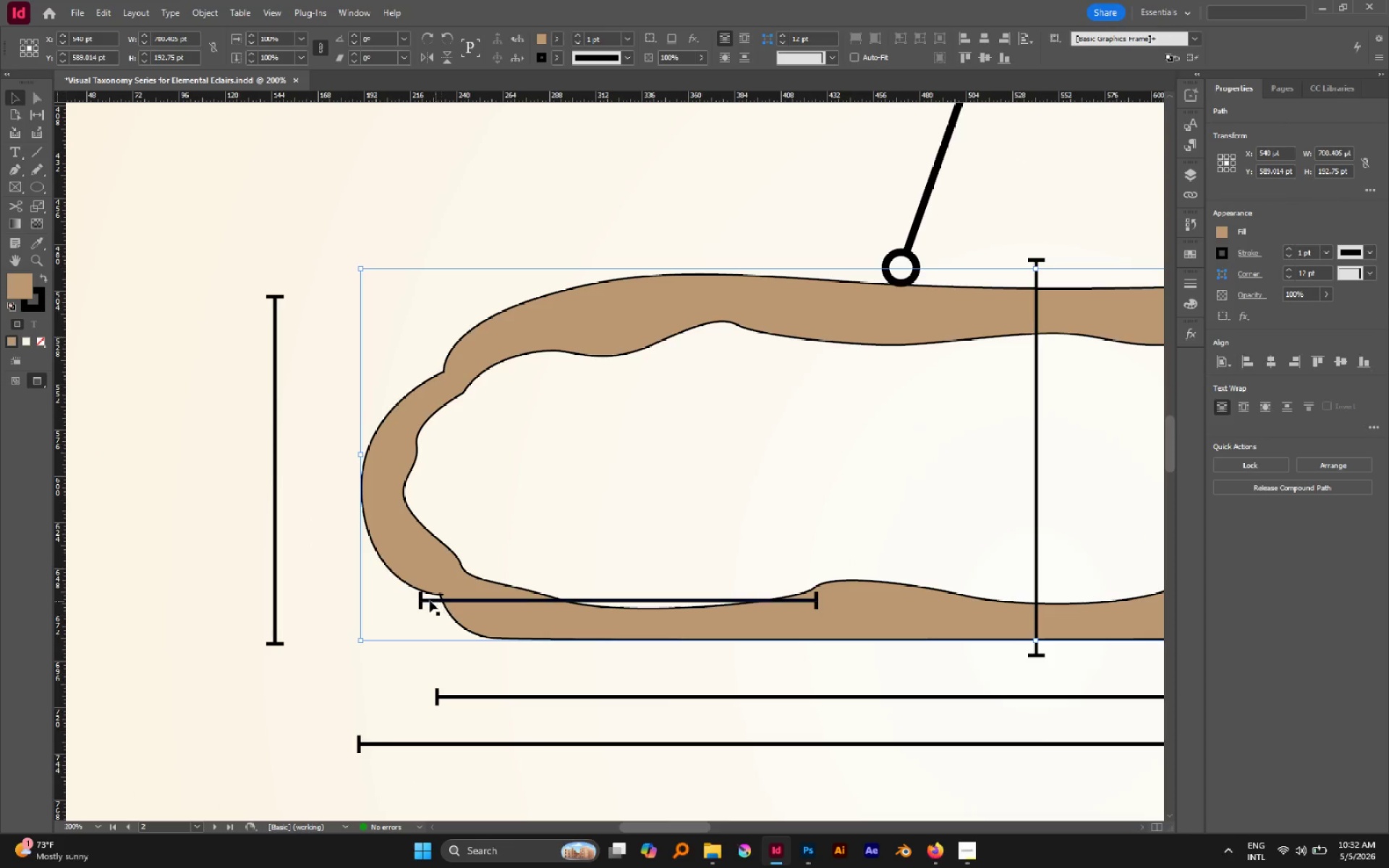 
left_click([420, 600])
 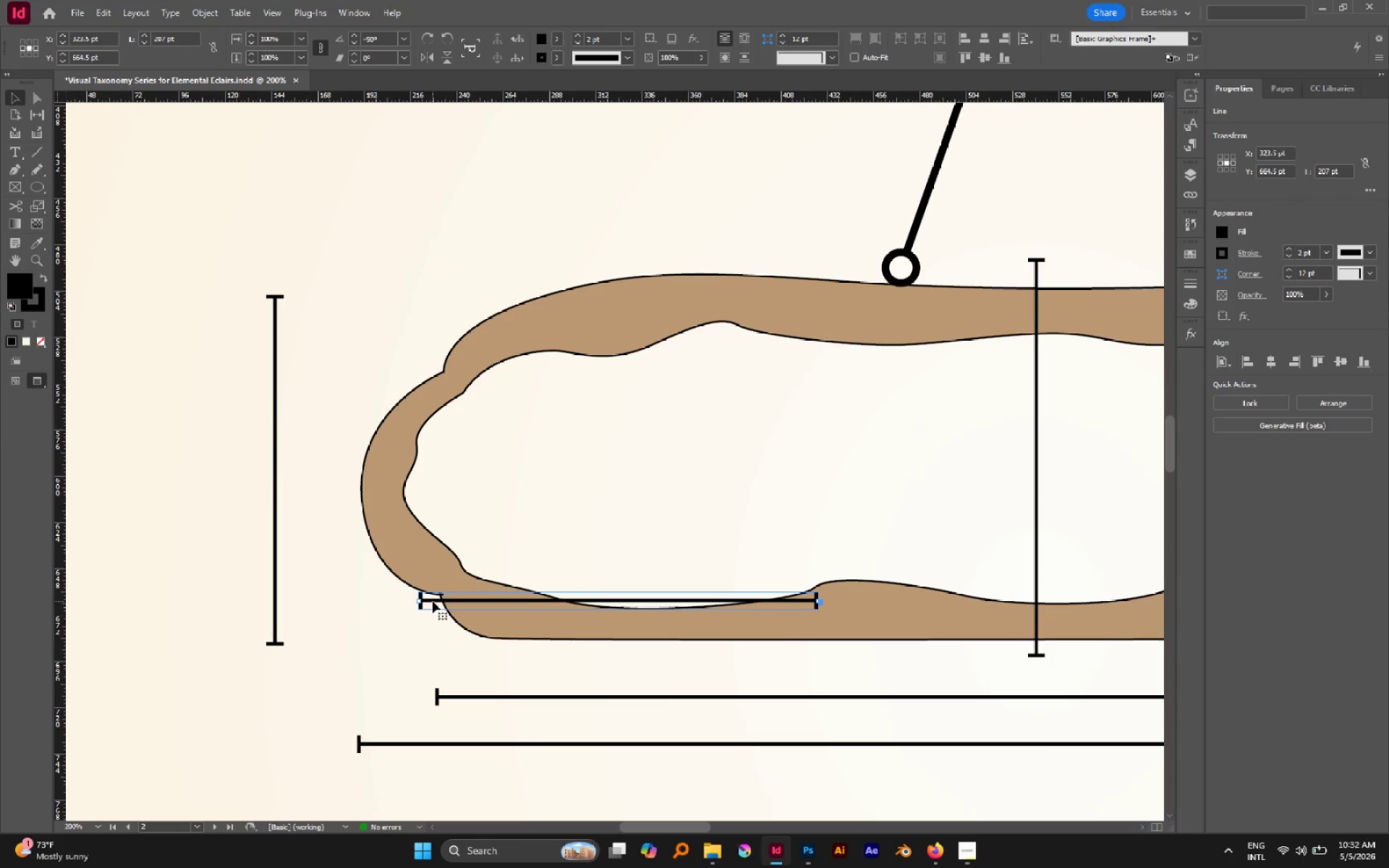 
left_click_drag(start_coordinate=[433, 601], to_coordinate=[453, 604])
 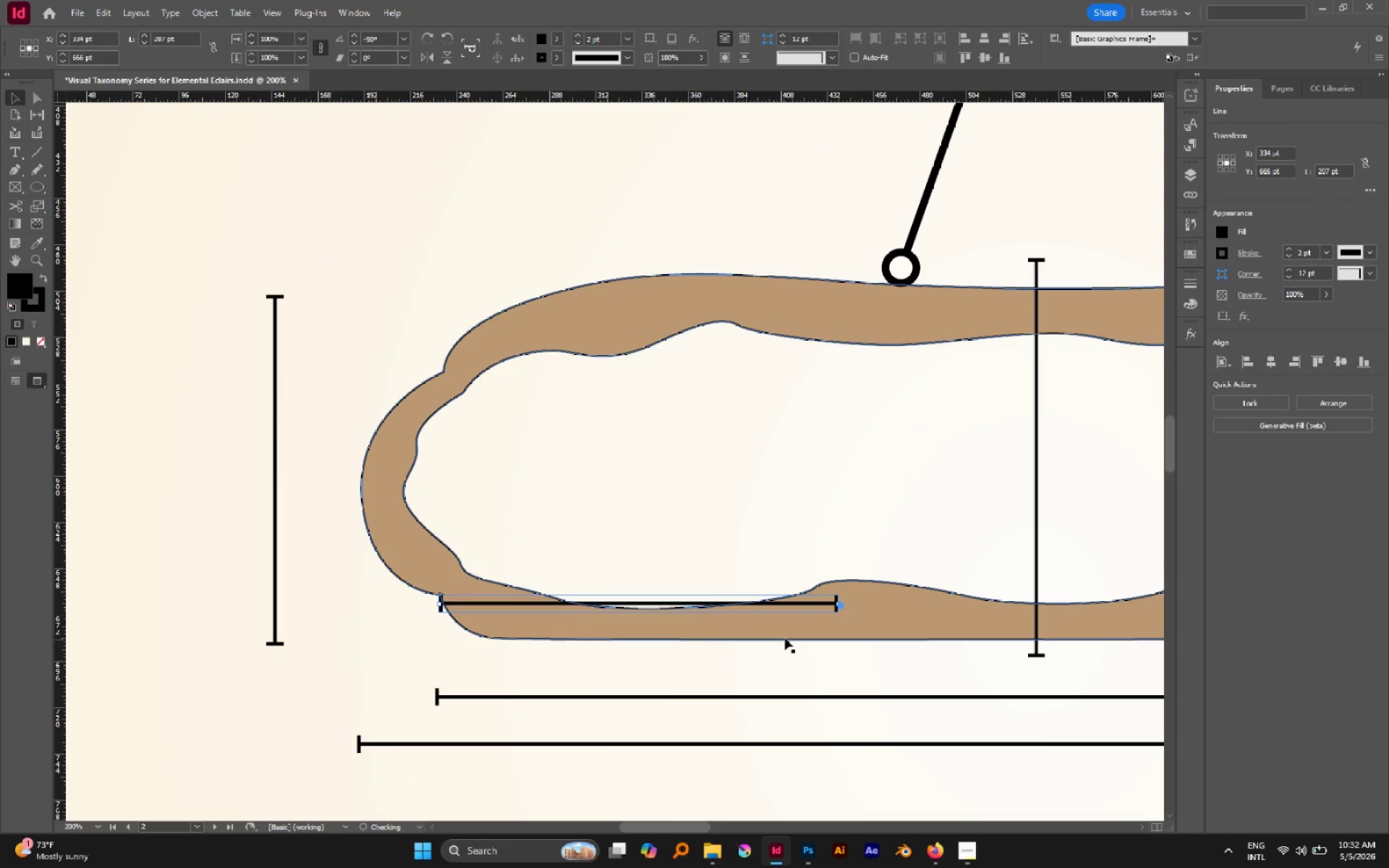 
key(A)
 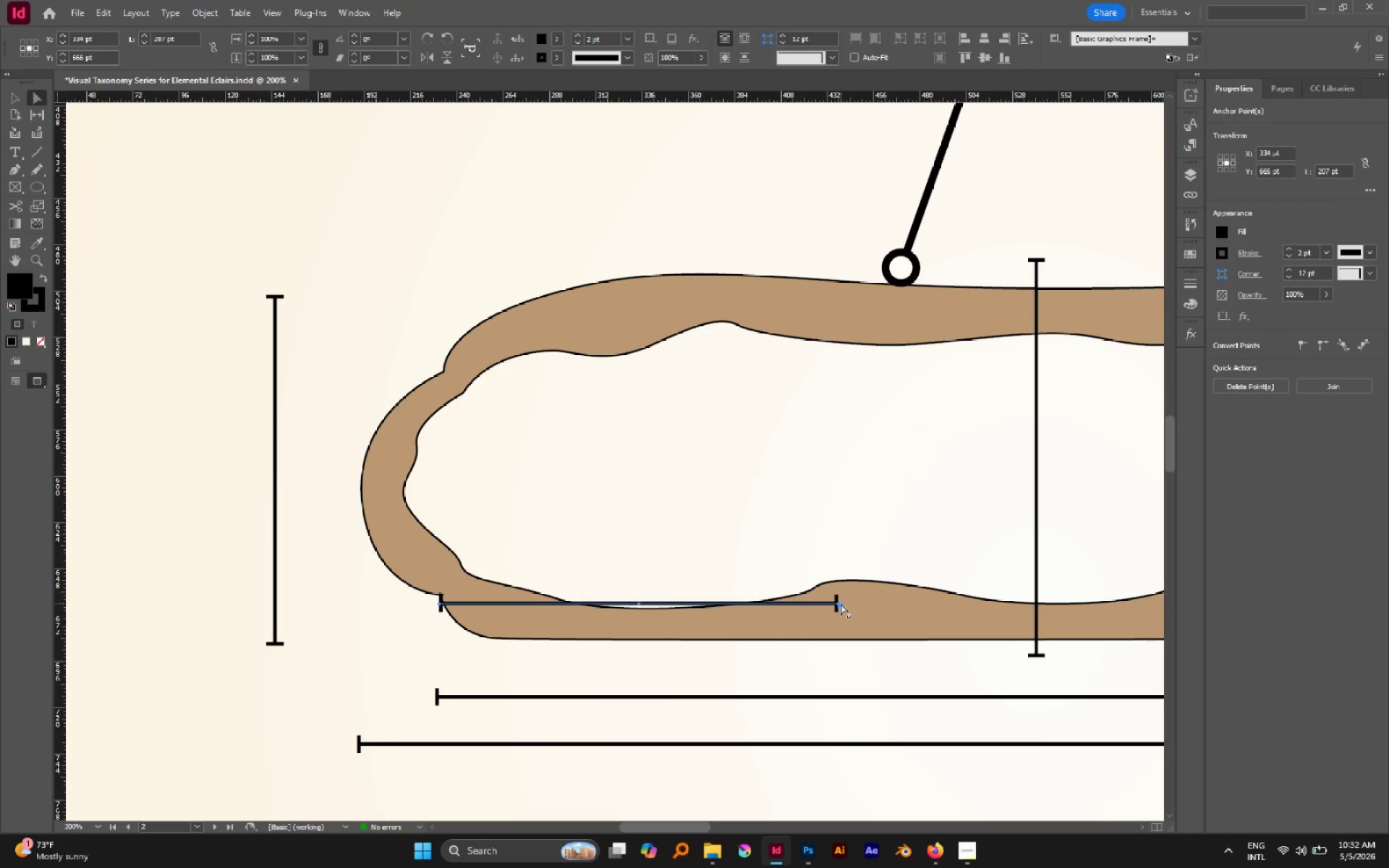 
left_click([841, 508])
 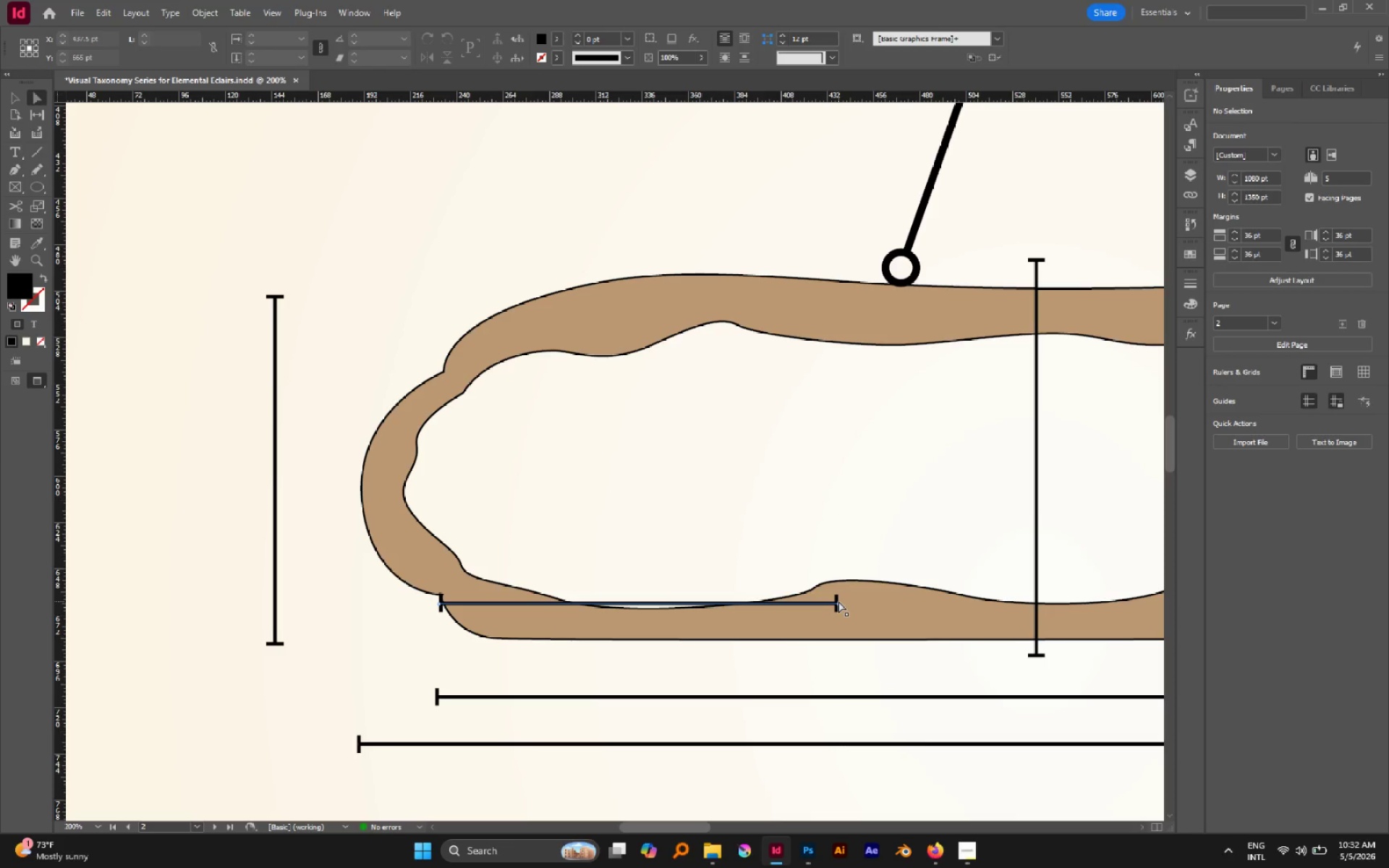 
left_click([838, 603])
 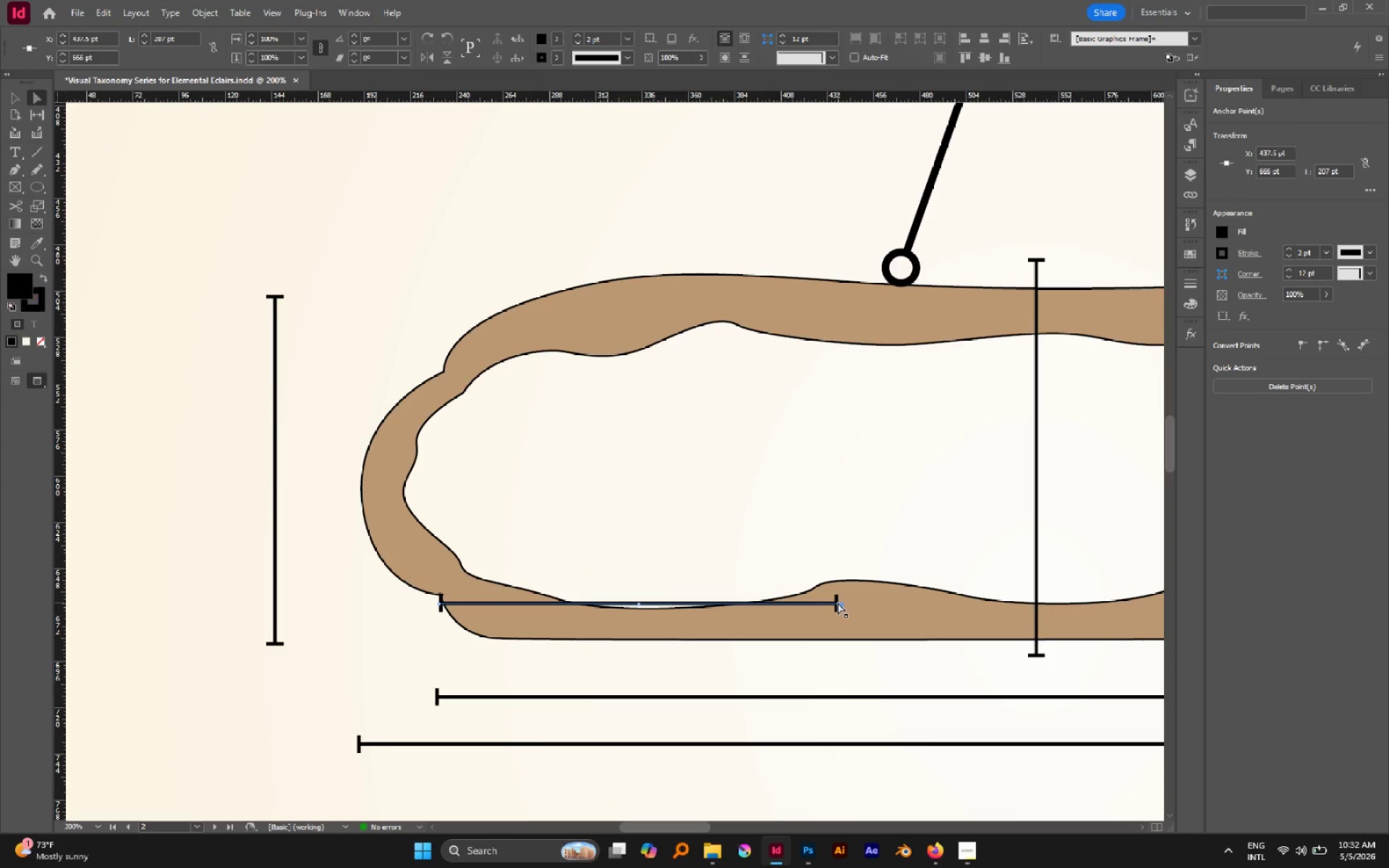 
left_click_drag(start_coordinate=[838, 603], to_coordinate=[824, 600])
 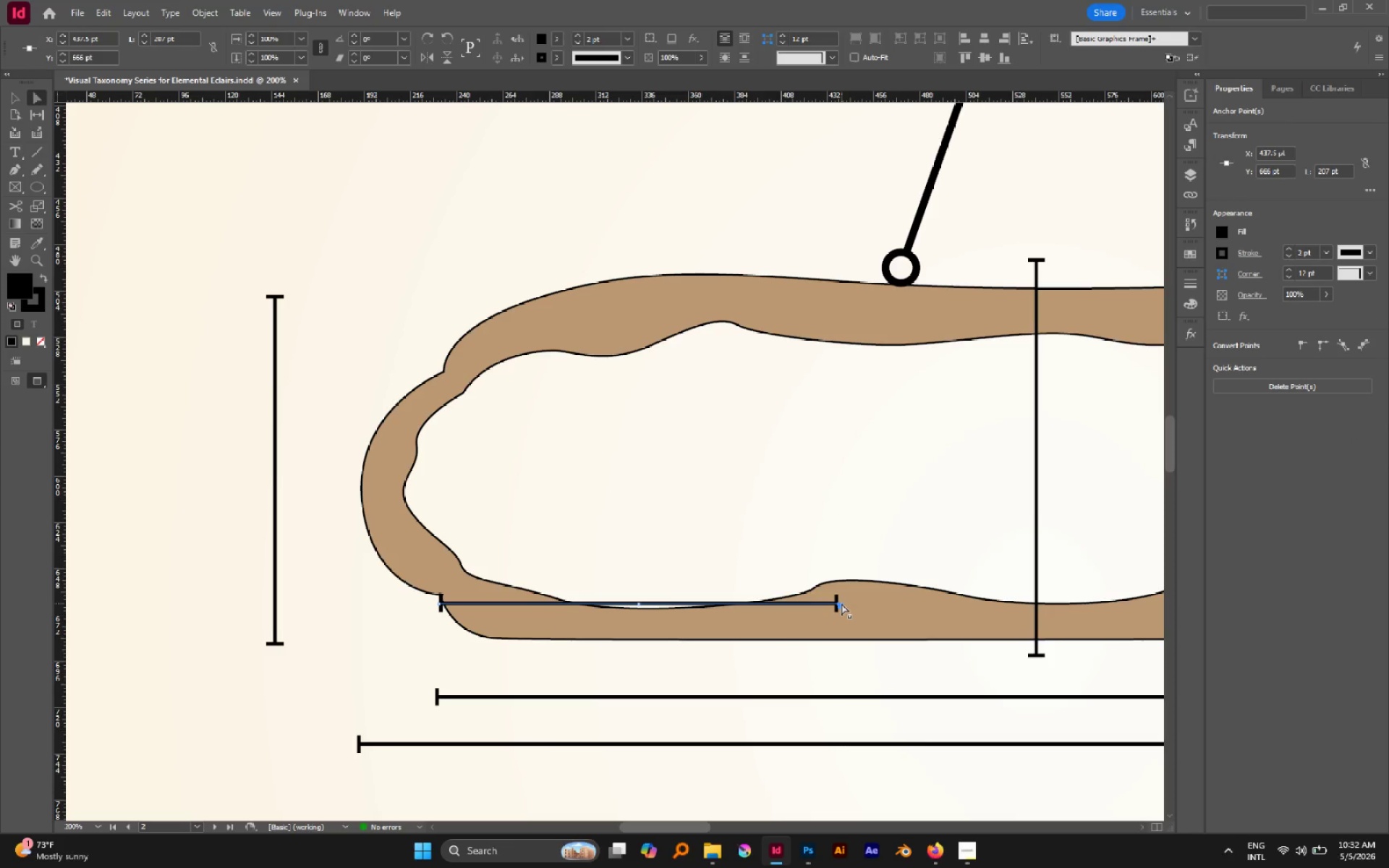 
hold_key(key=ShiftLeft, duration=0.98)
 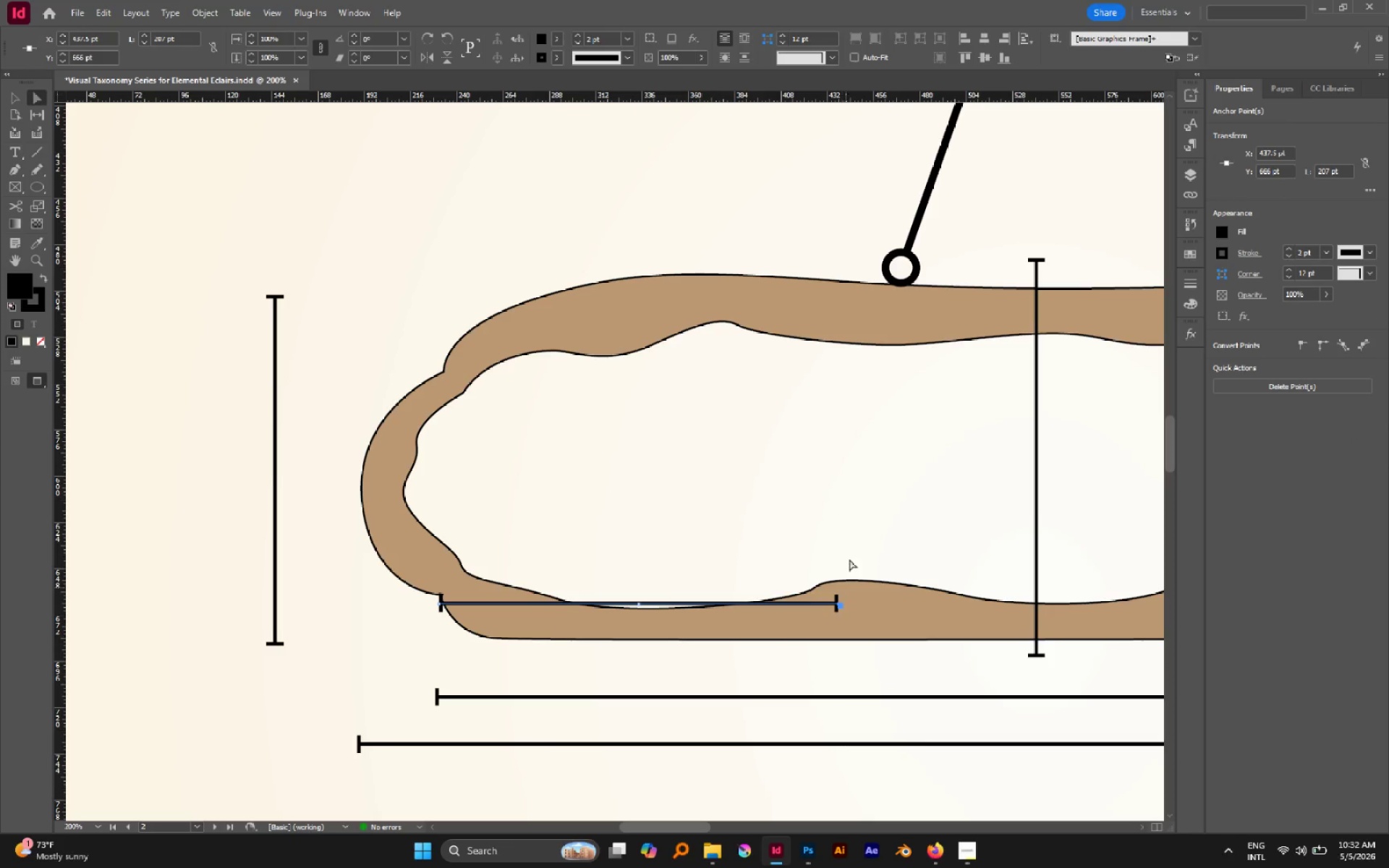 
double_click([835, 514])
 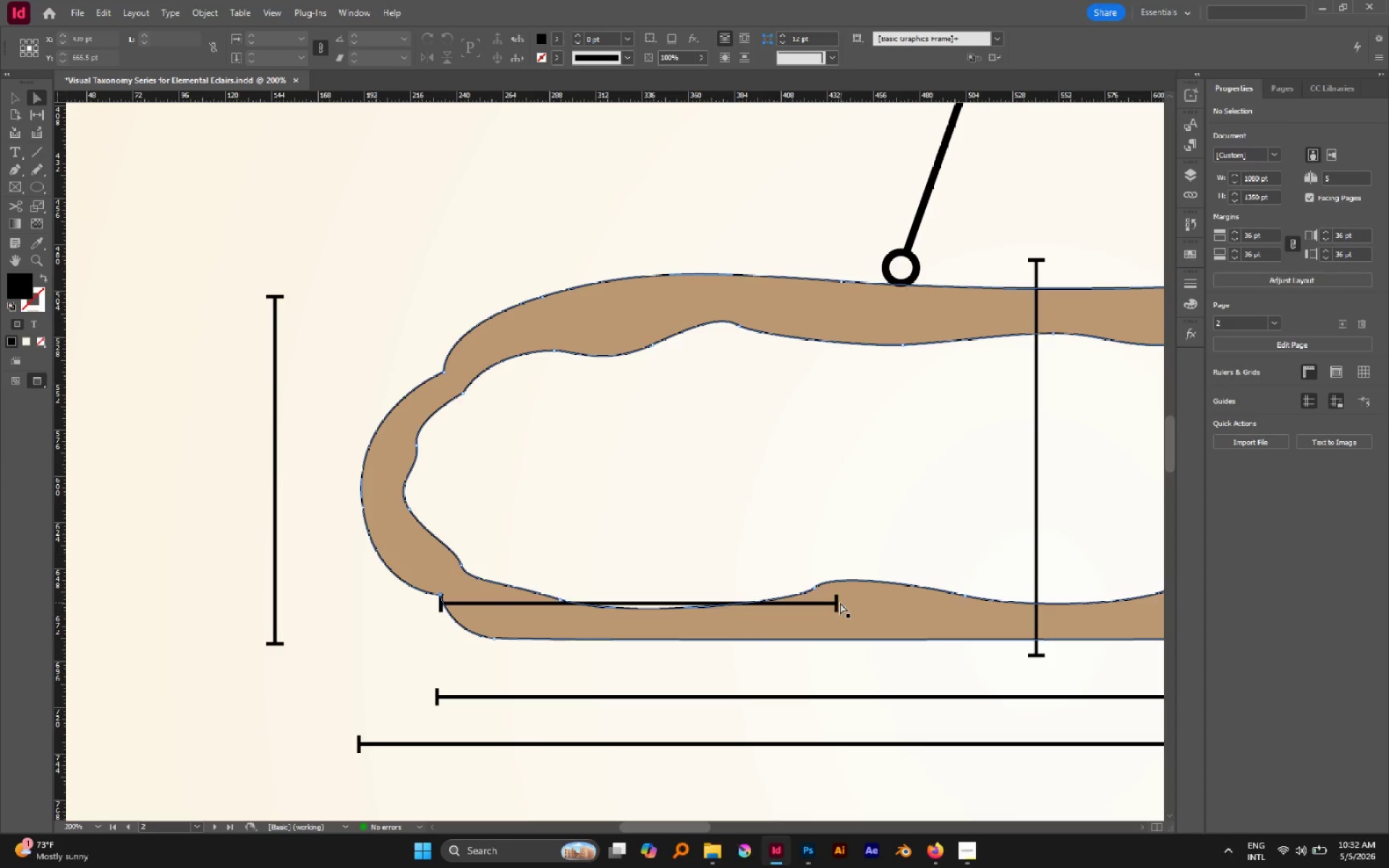 
left_click([838, 603])
 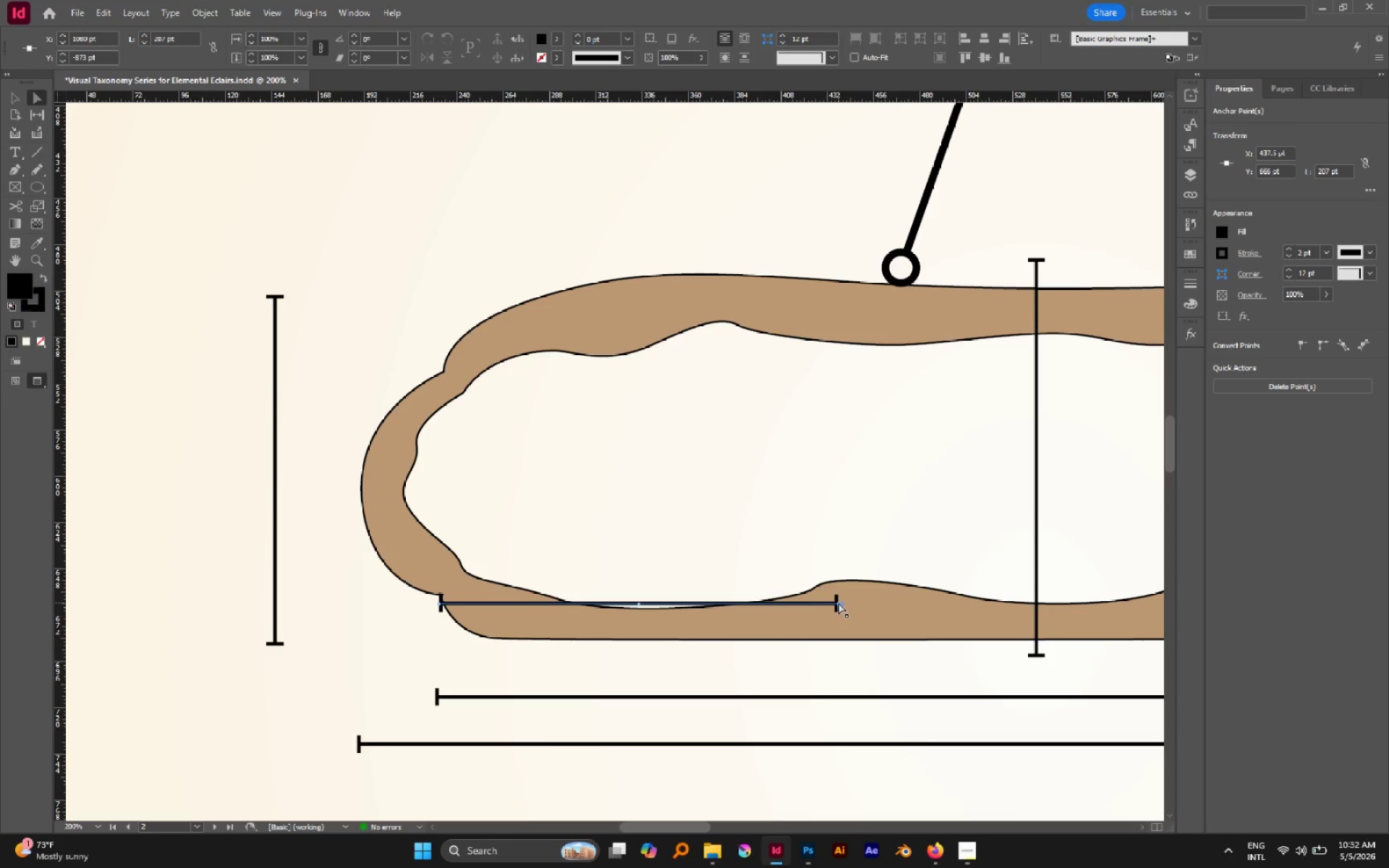 
left_click_drag(start_coordinate=[838, 603], to_coordinate=[915, 605])
 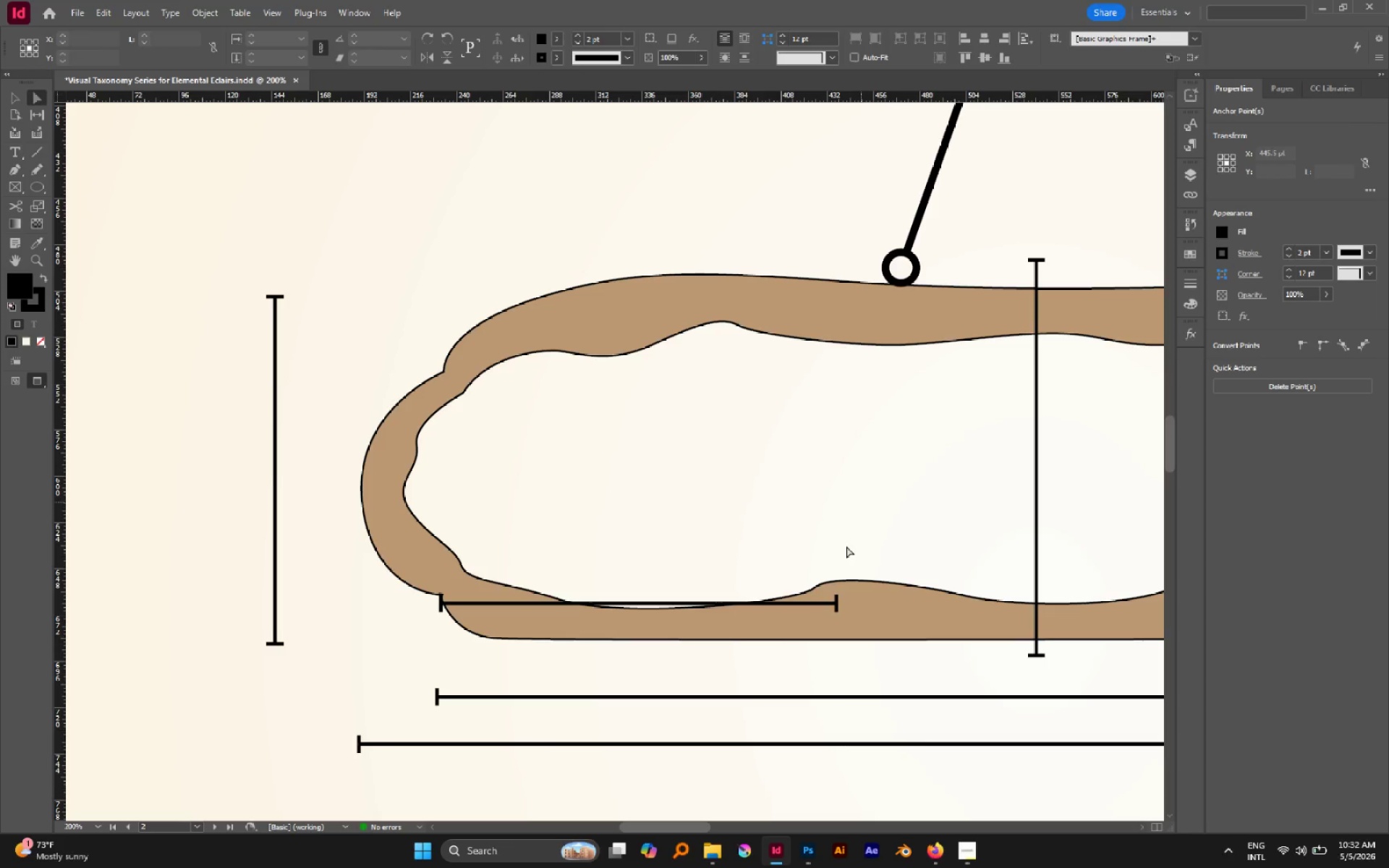 
hold_key(key=ShiftLeft, duration=0.92)
 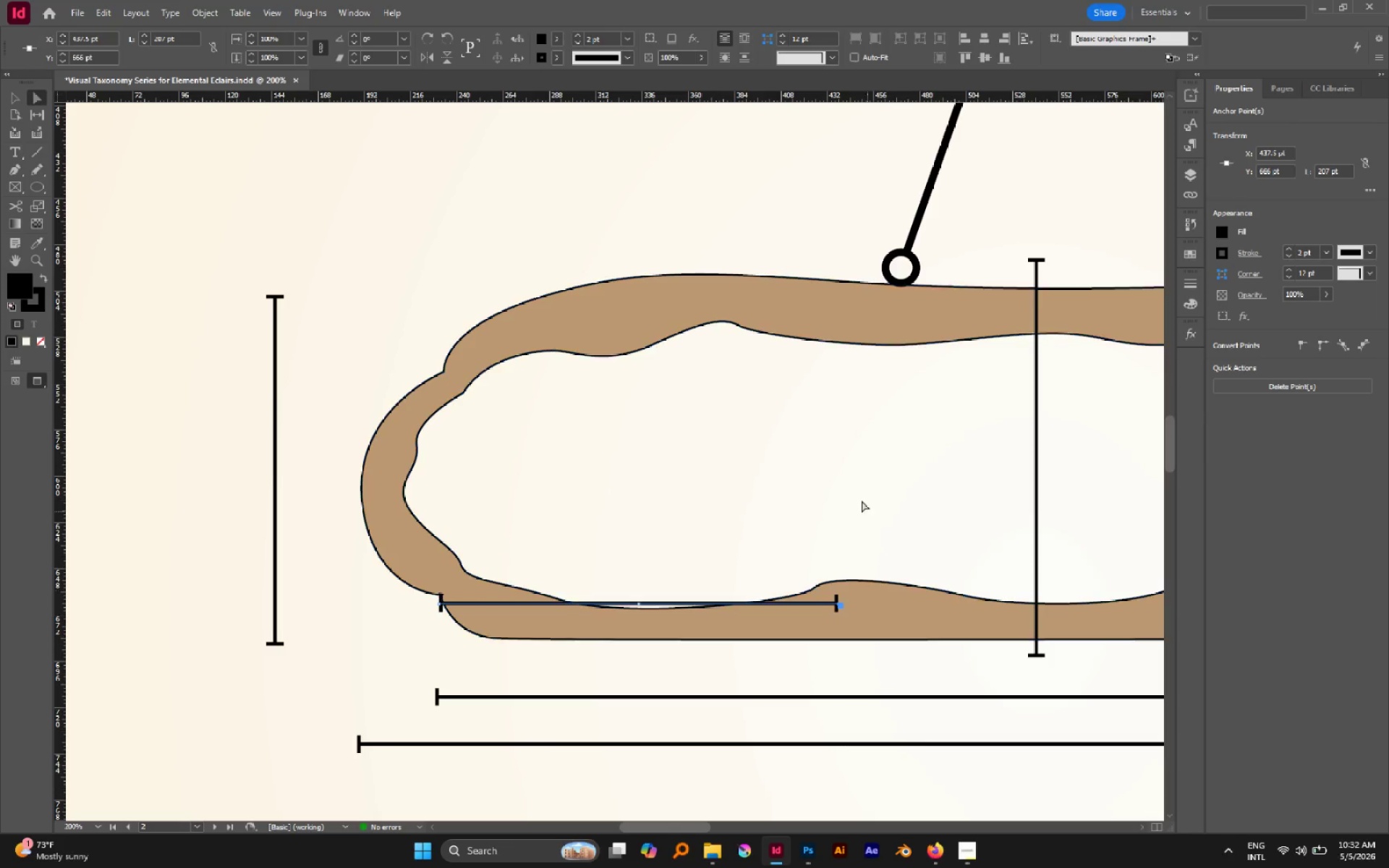 
left_click([862, 501])
 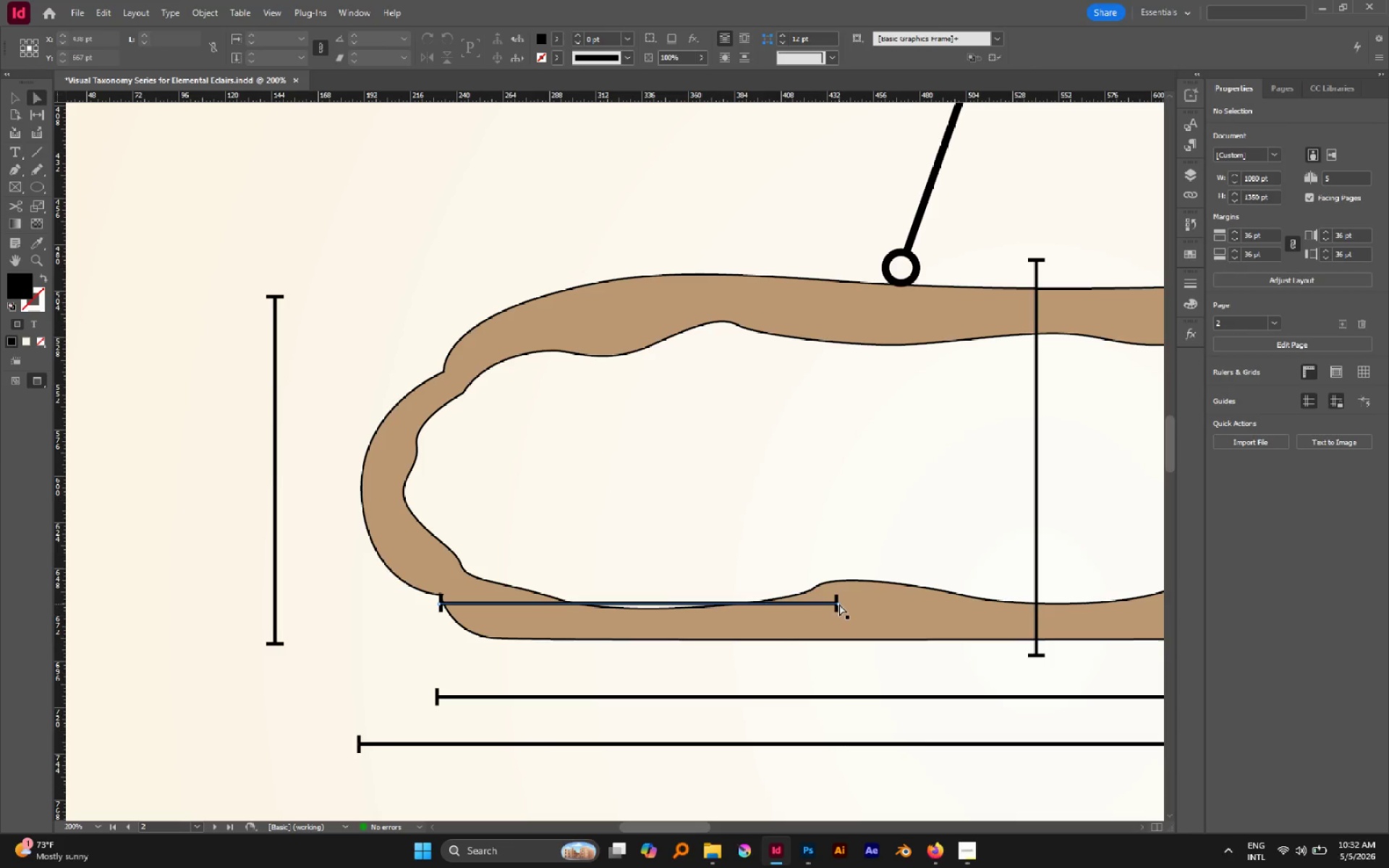 
left_click([836, 601])
 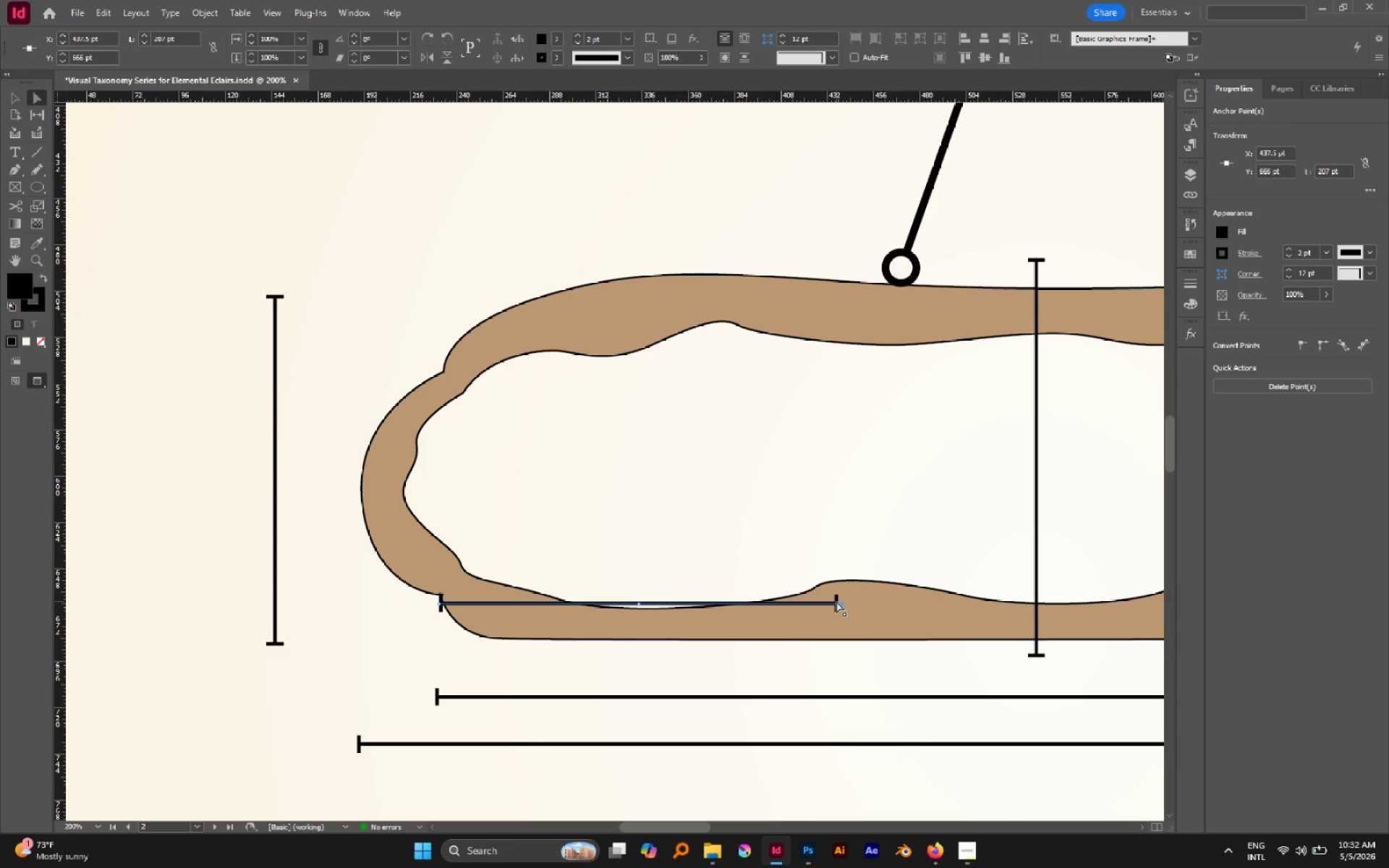 
left_click_drag(start_coordinate=[836, 601], to_coordinate=[1037, 622])
 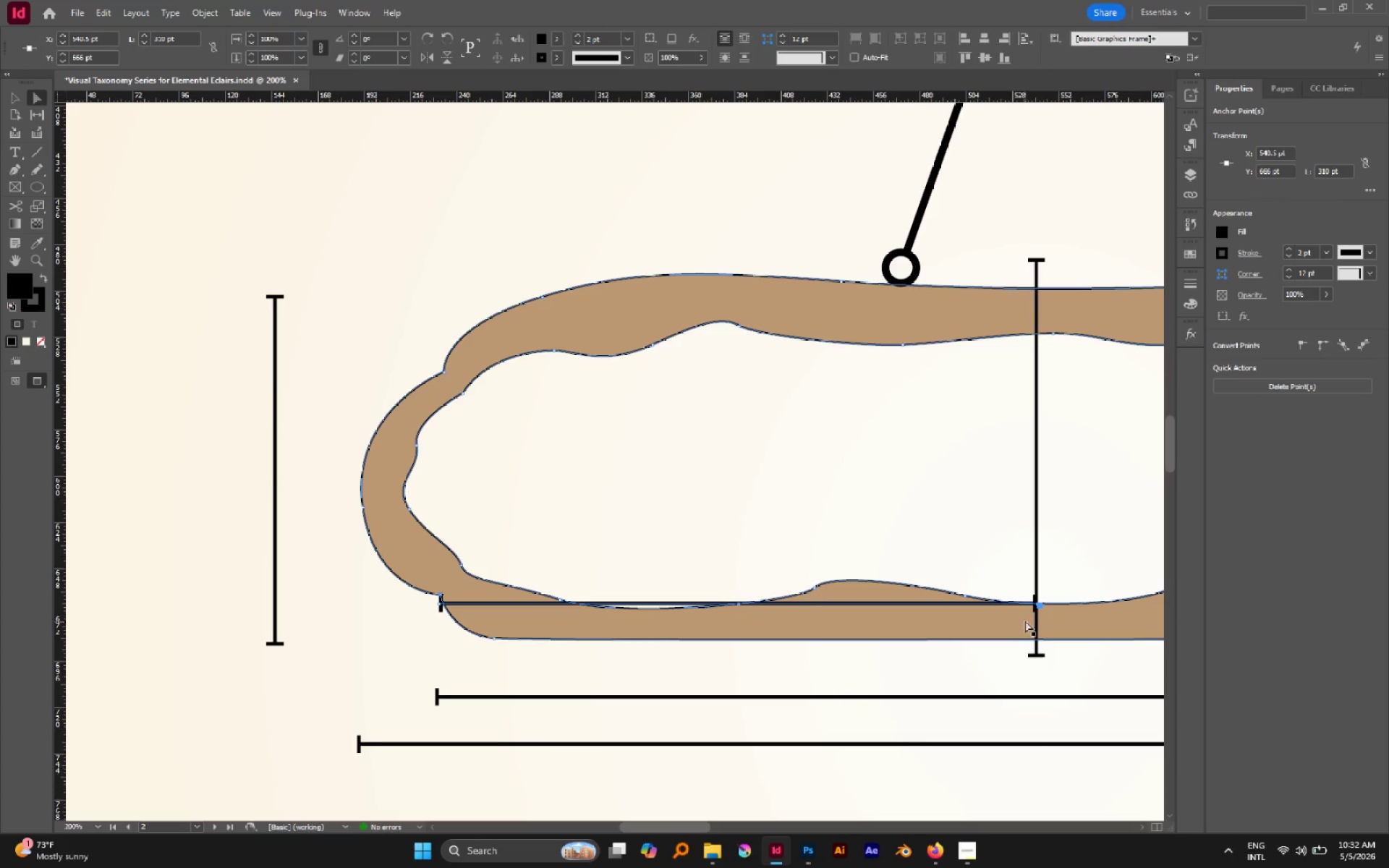 
hold_key(key=ShiftLeft, duration=3.53)
 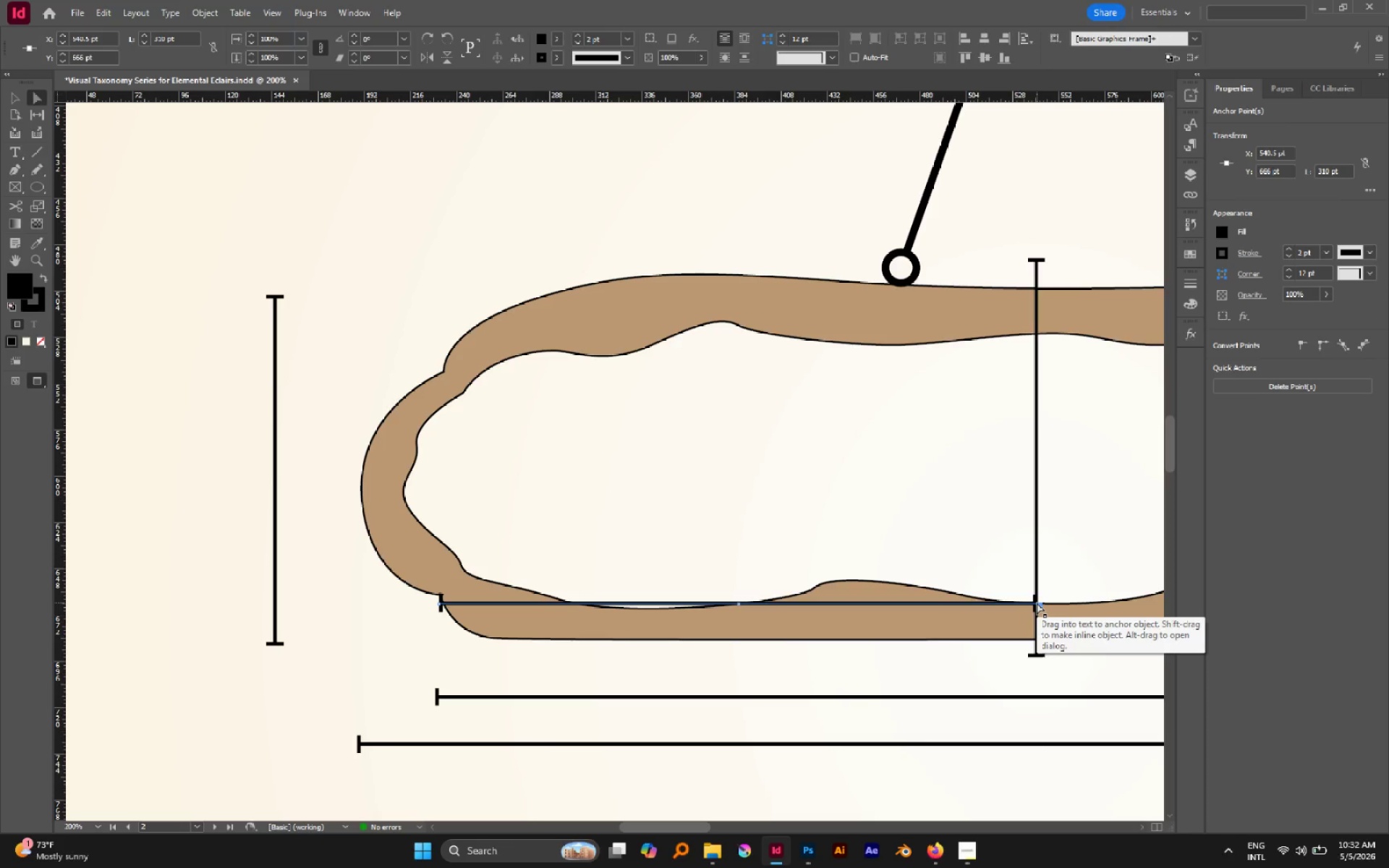 
left_click_drag(start_coordinate=[1037, 603], to_coordinate=[823, 600])
 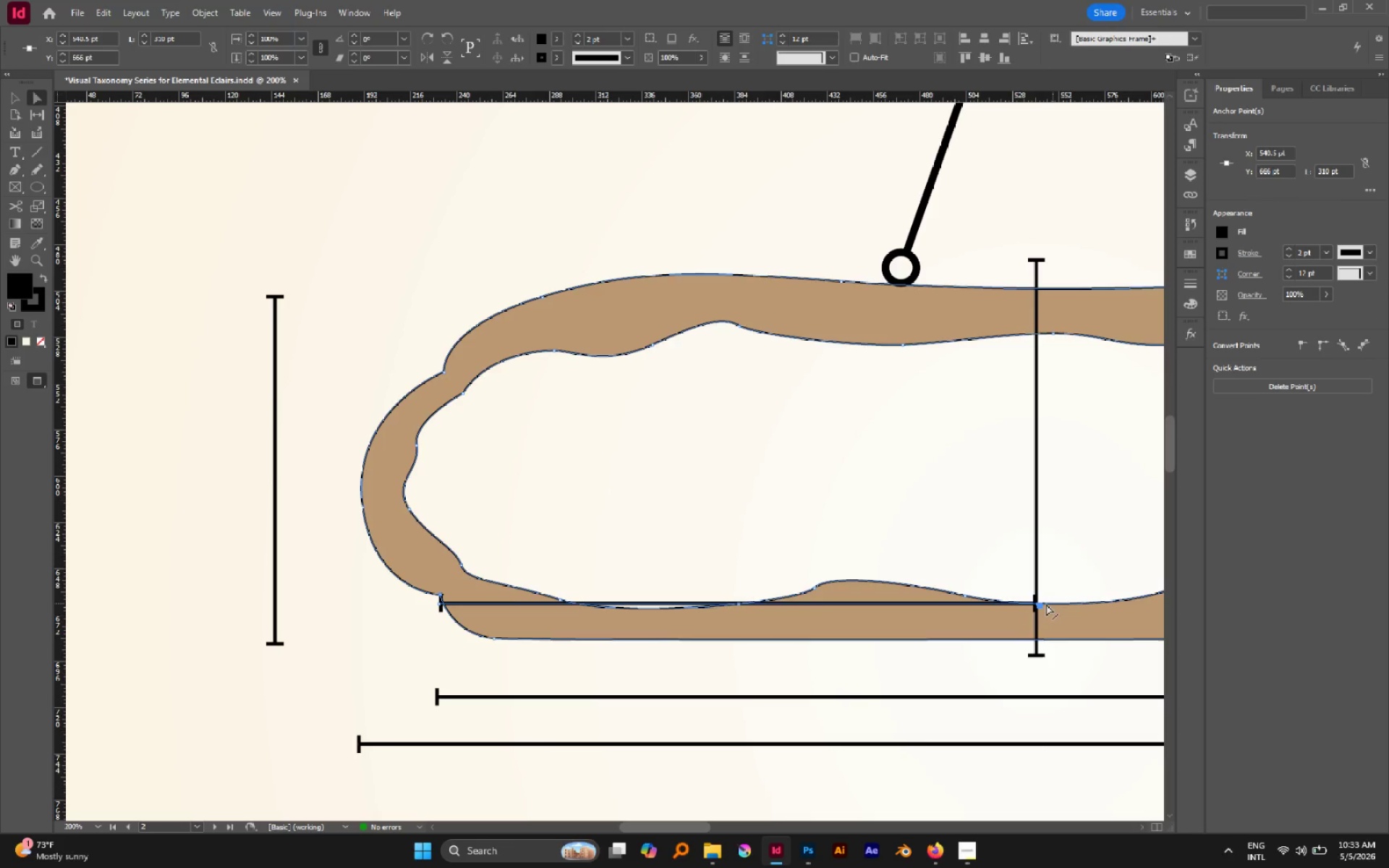 
hold_key(key=ShiftLeft, duration=1.05)
 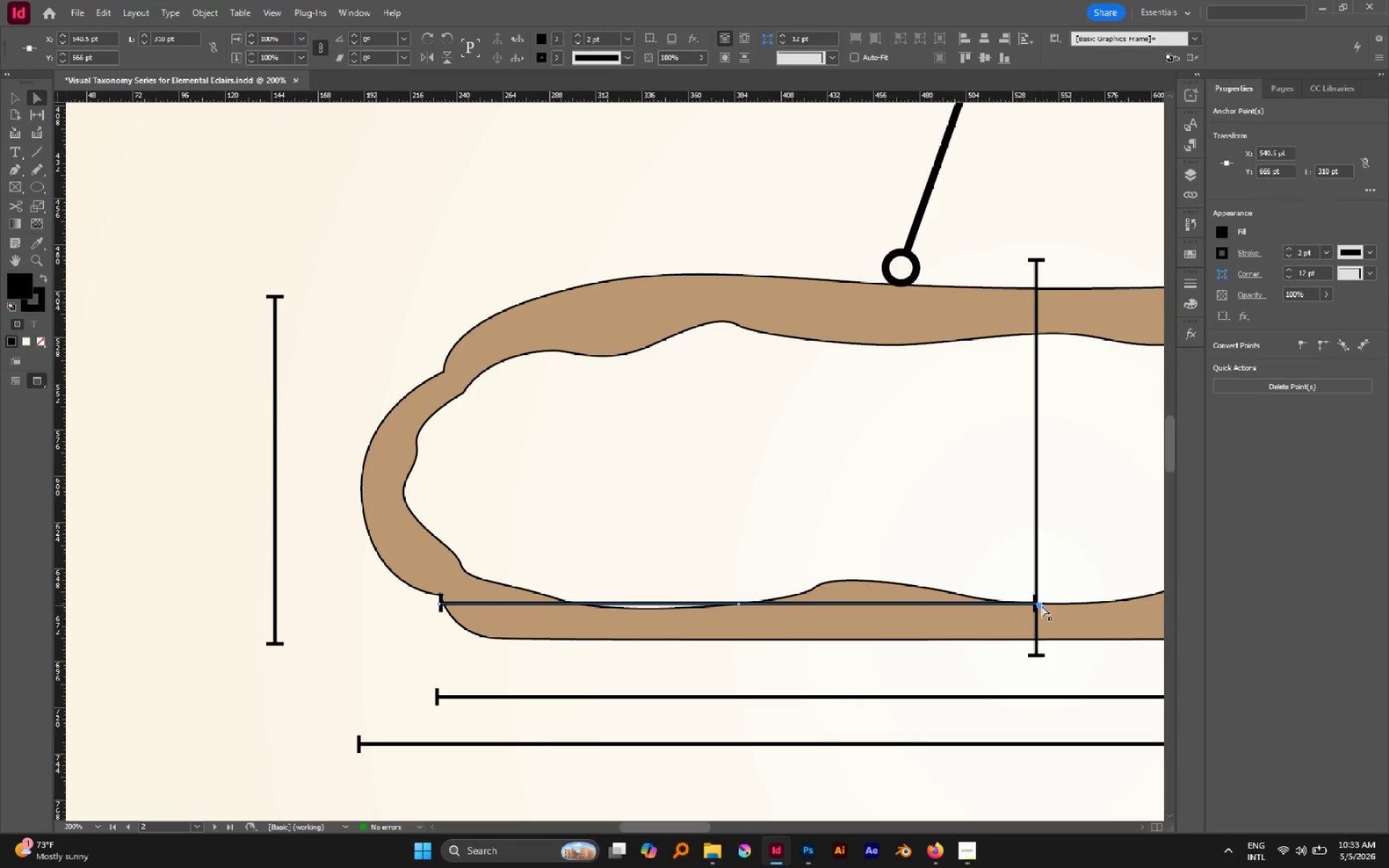 
left_click_drag(start_coordinate=[1041, 605], to_coordinate=[895, 596])
 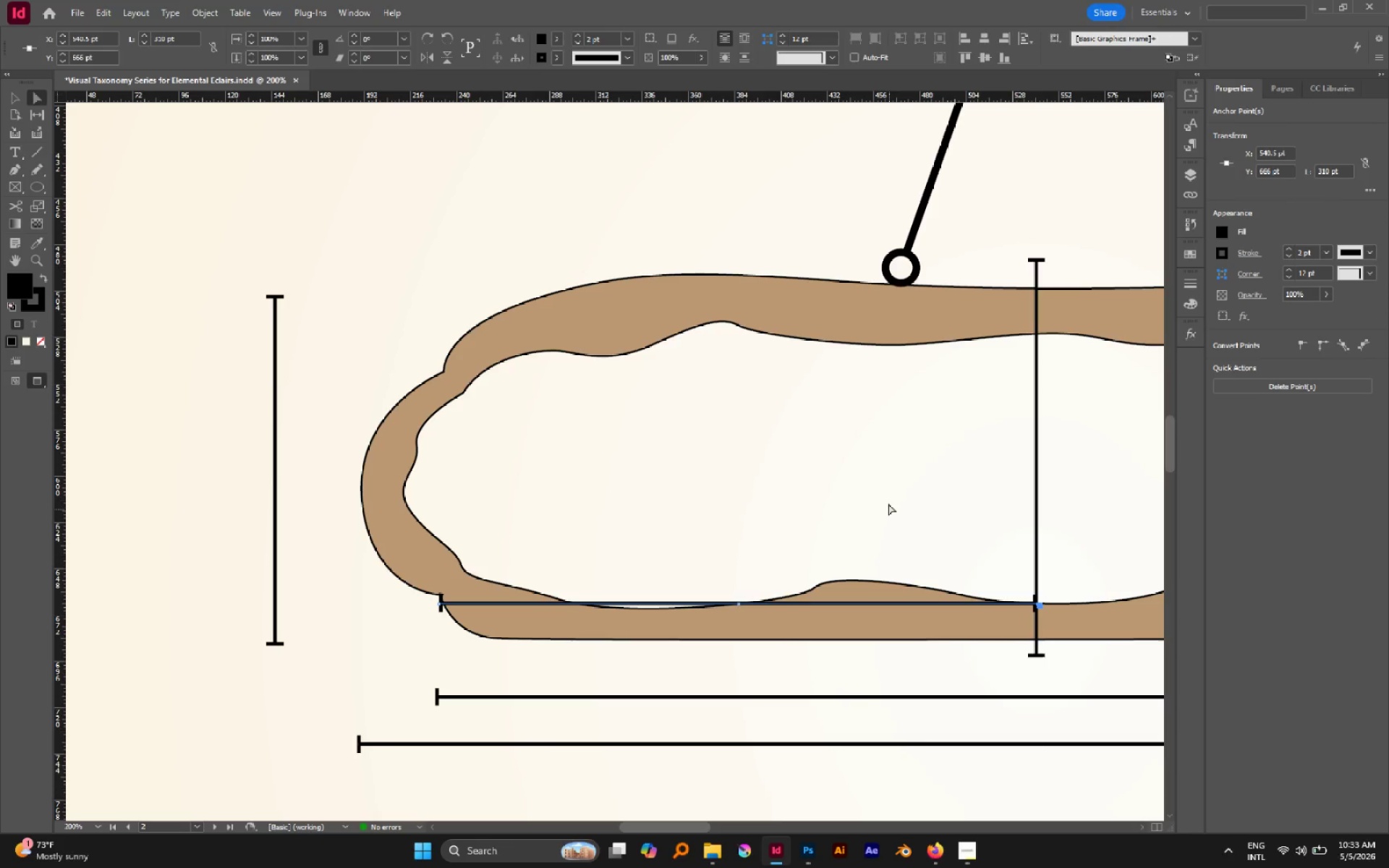 
left_click([888, 503])
 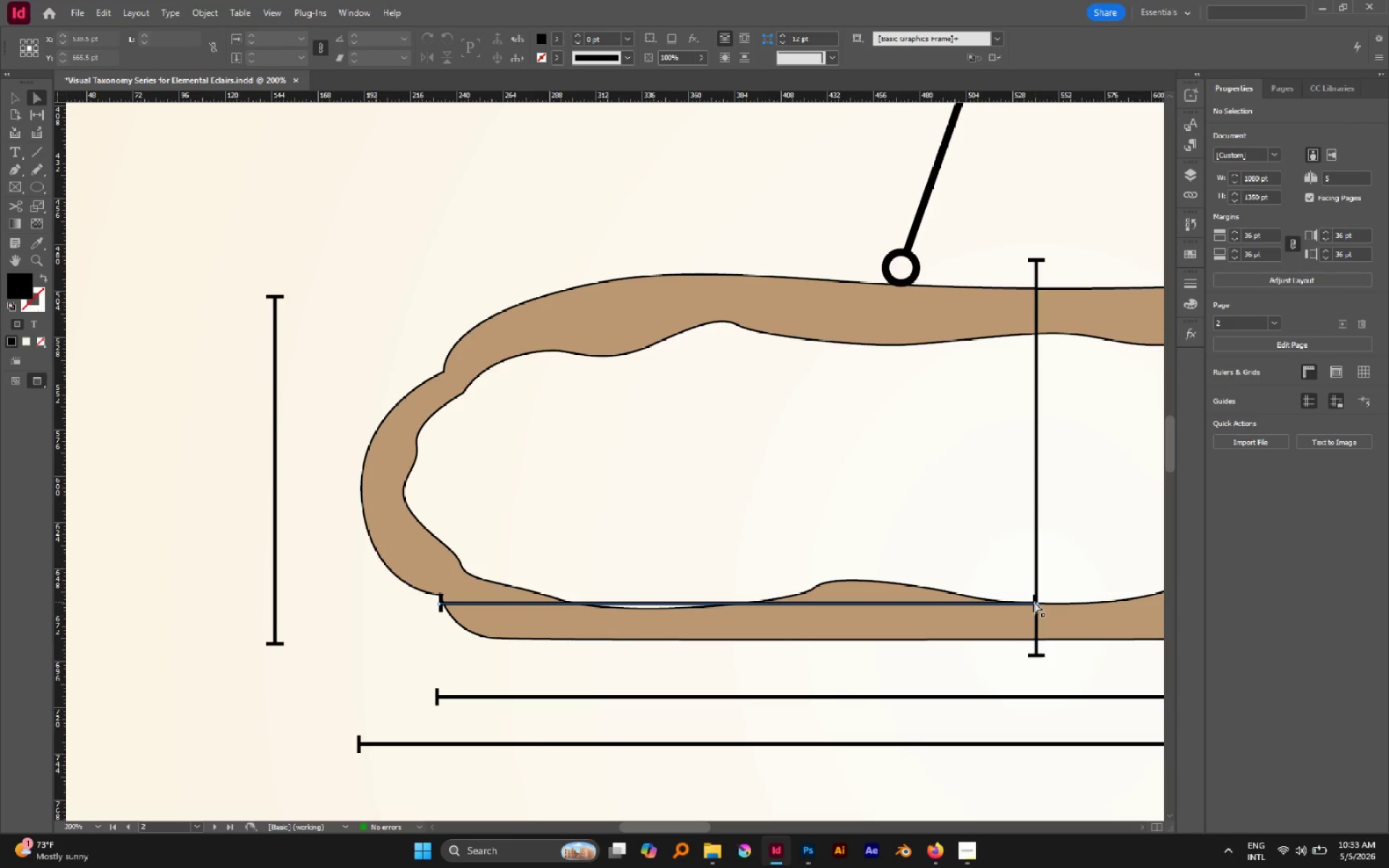 
left_click([1039, 602])
 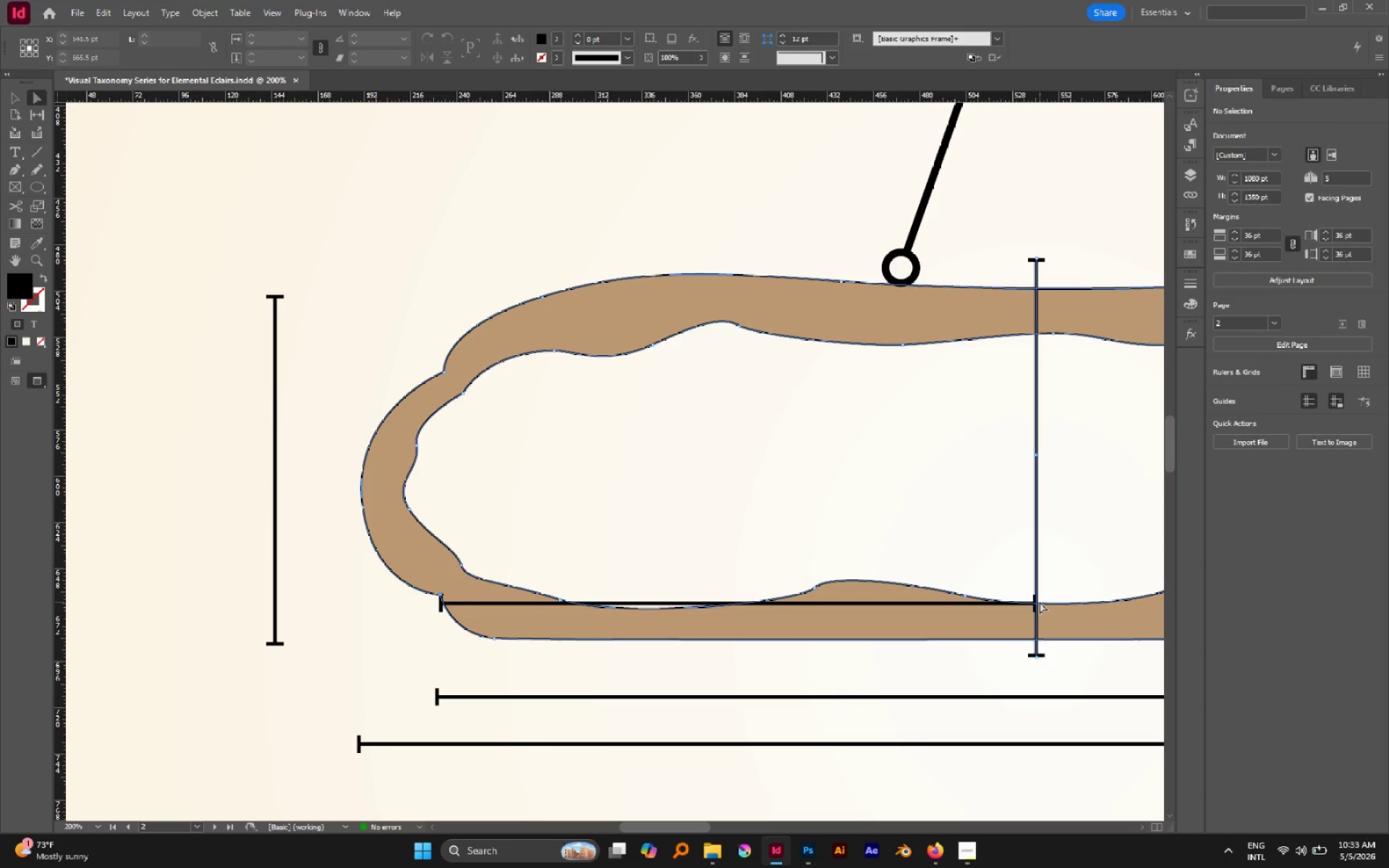 
left_click([1040, 602])
 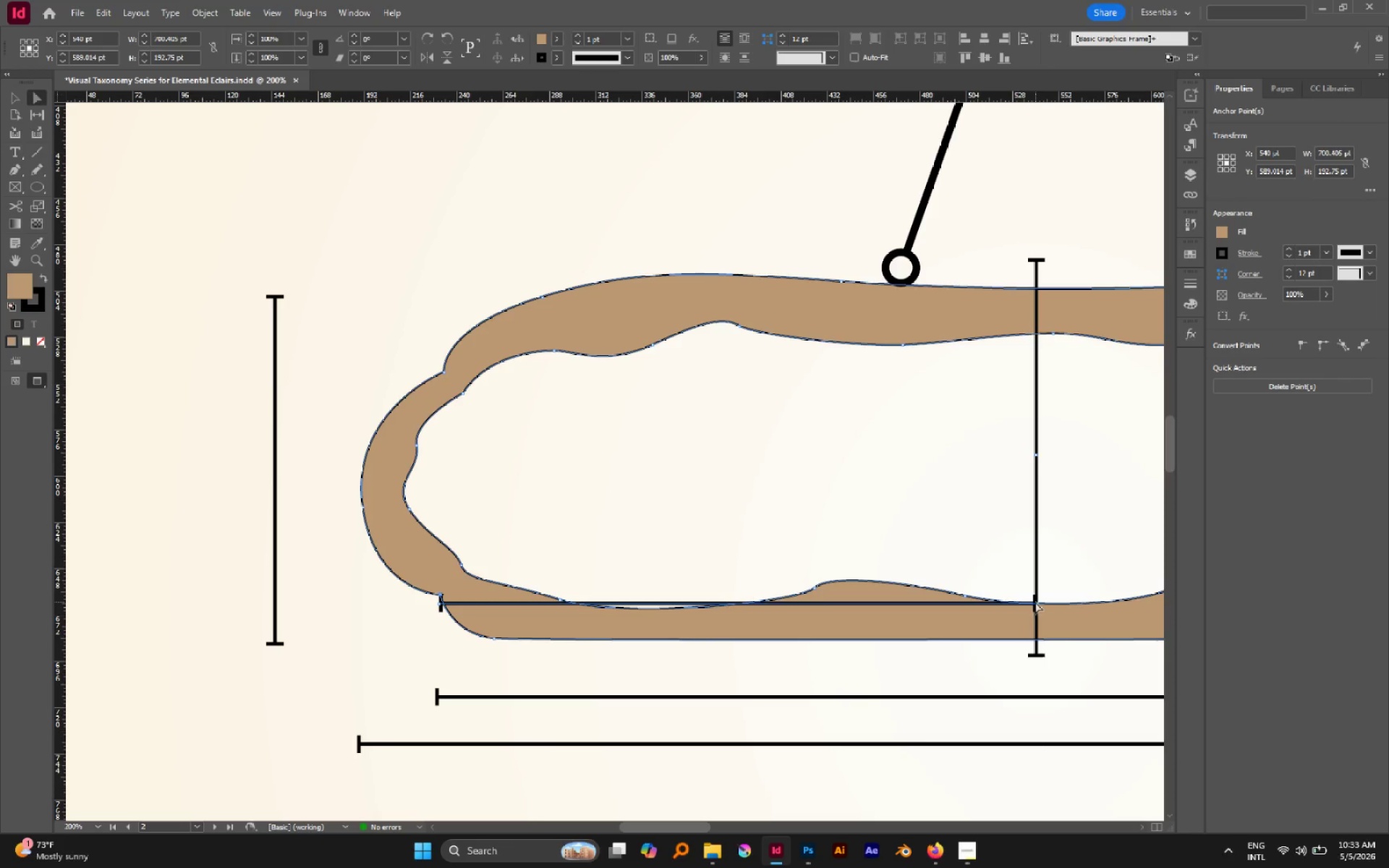 
left_click([1034, 602])
 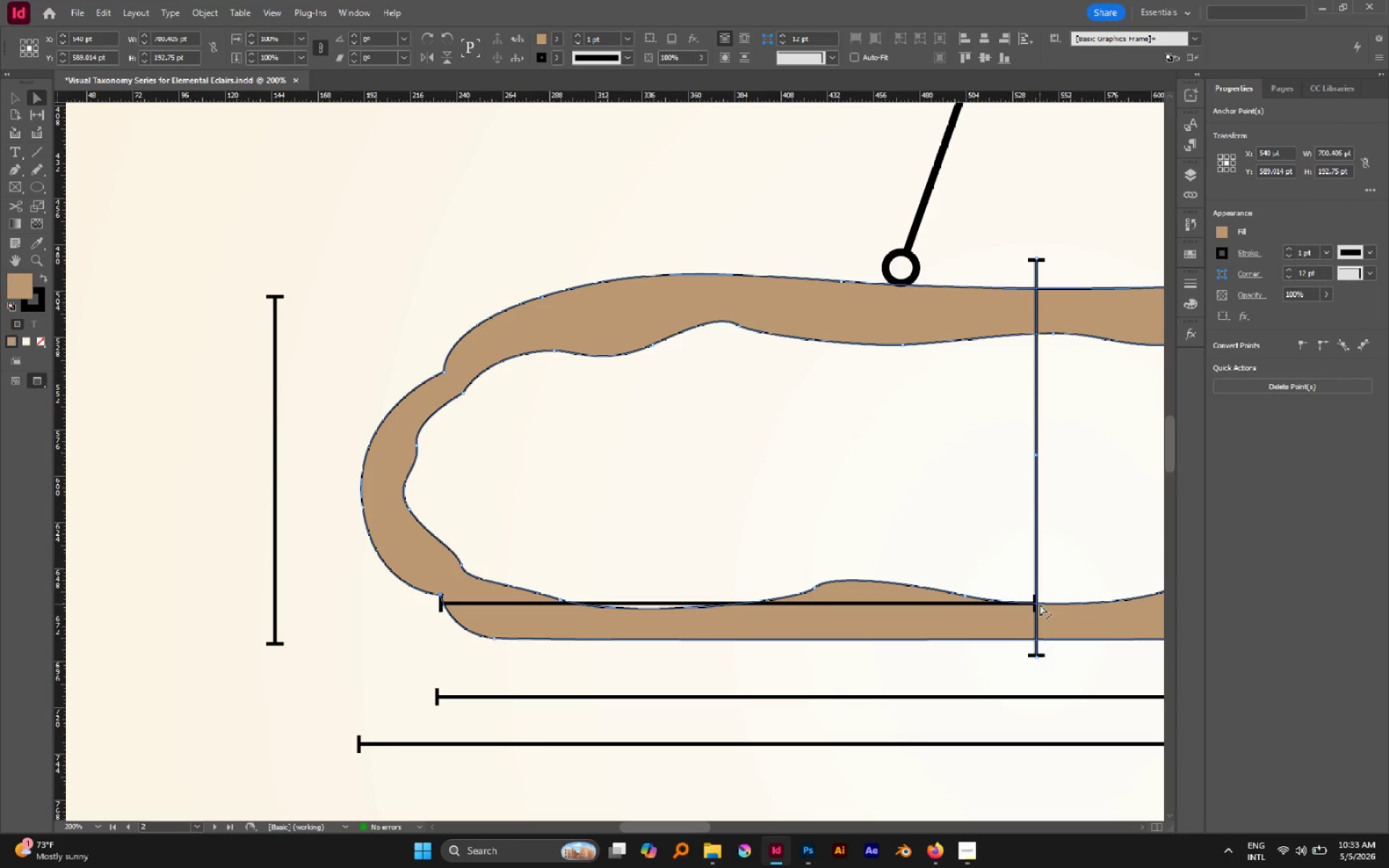 
left_click([1040, 603])
 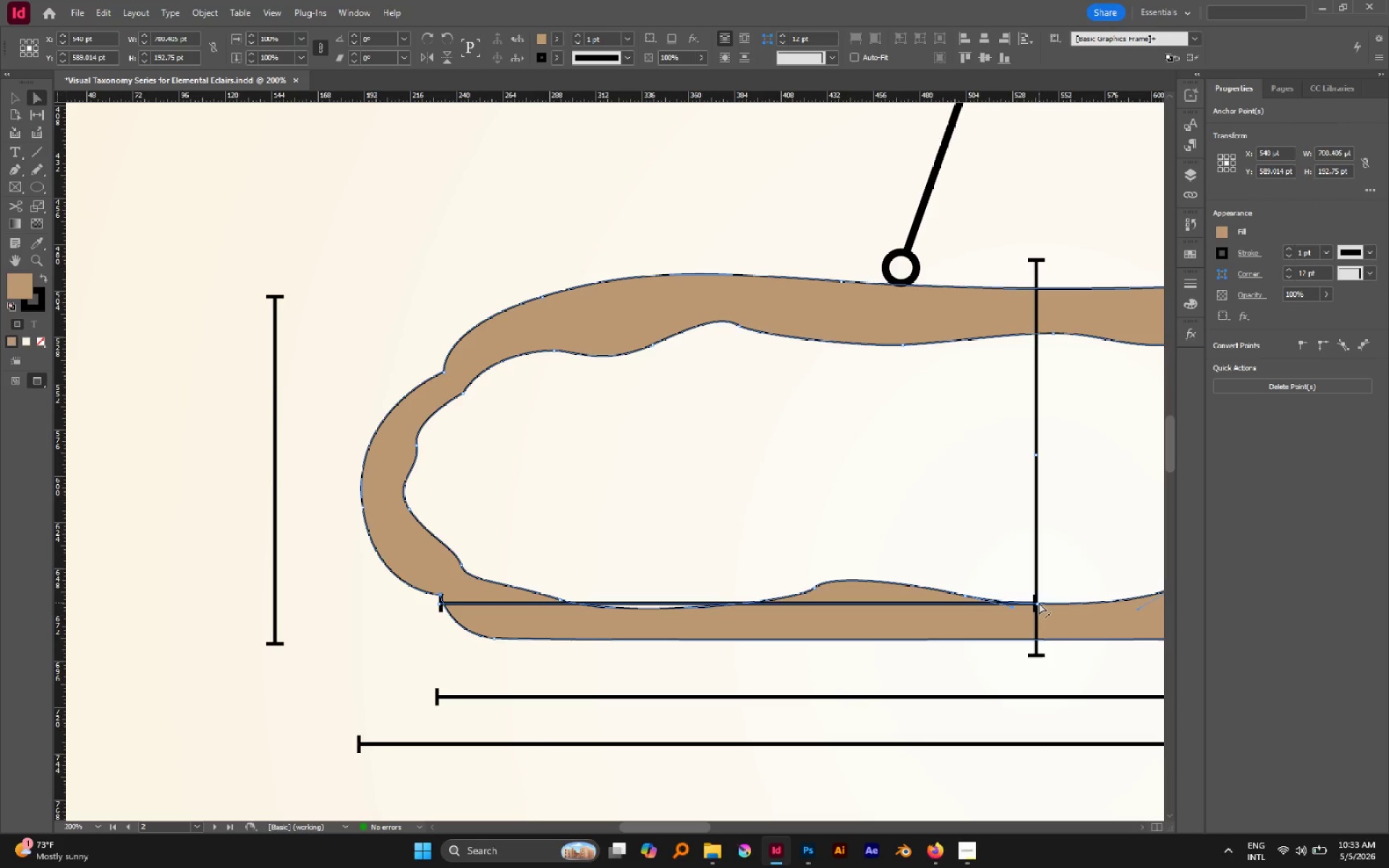 
left_click([1040, 602])
 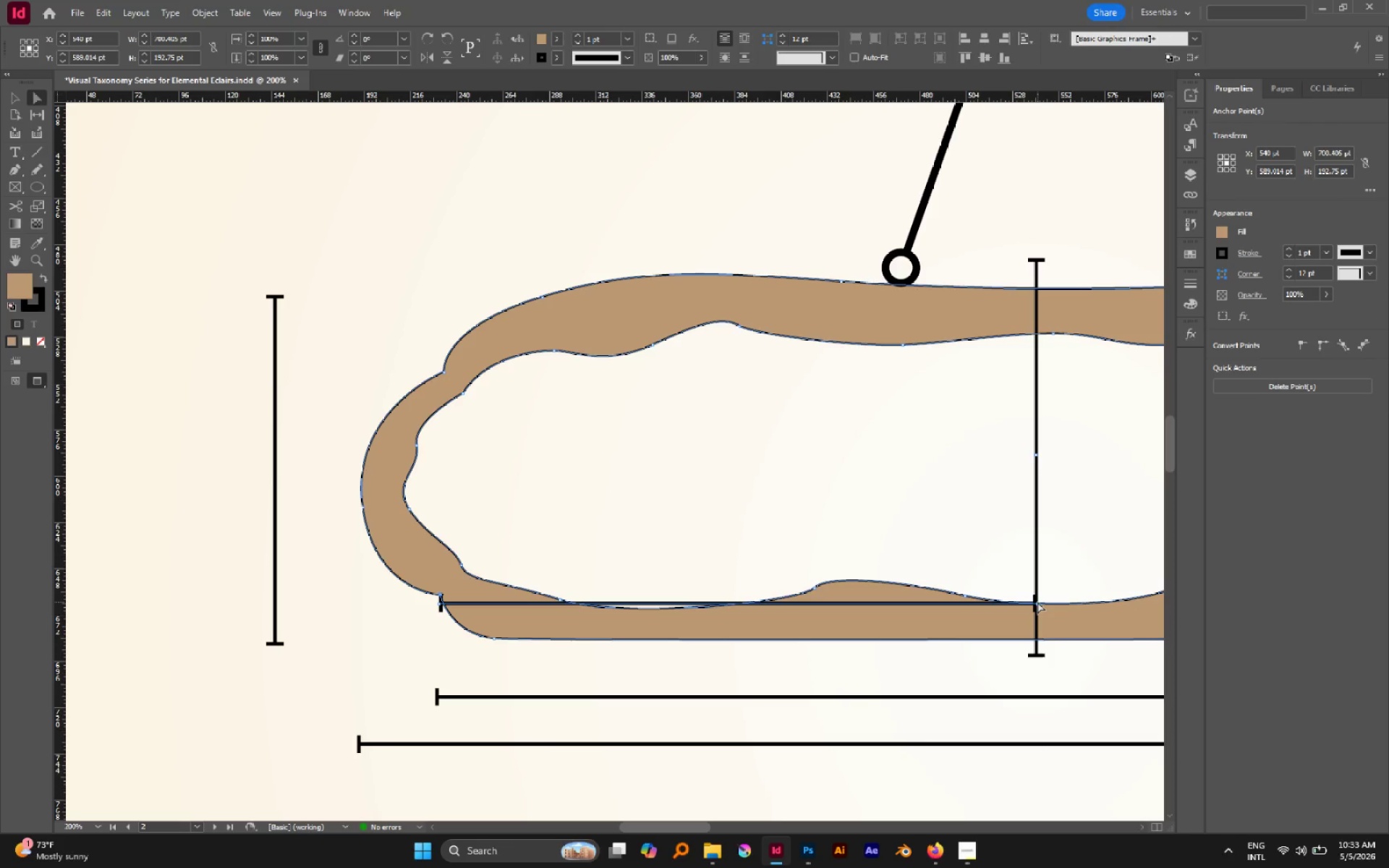 
left_click([1037, 602])
 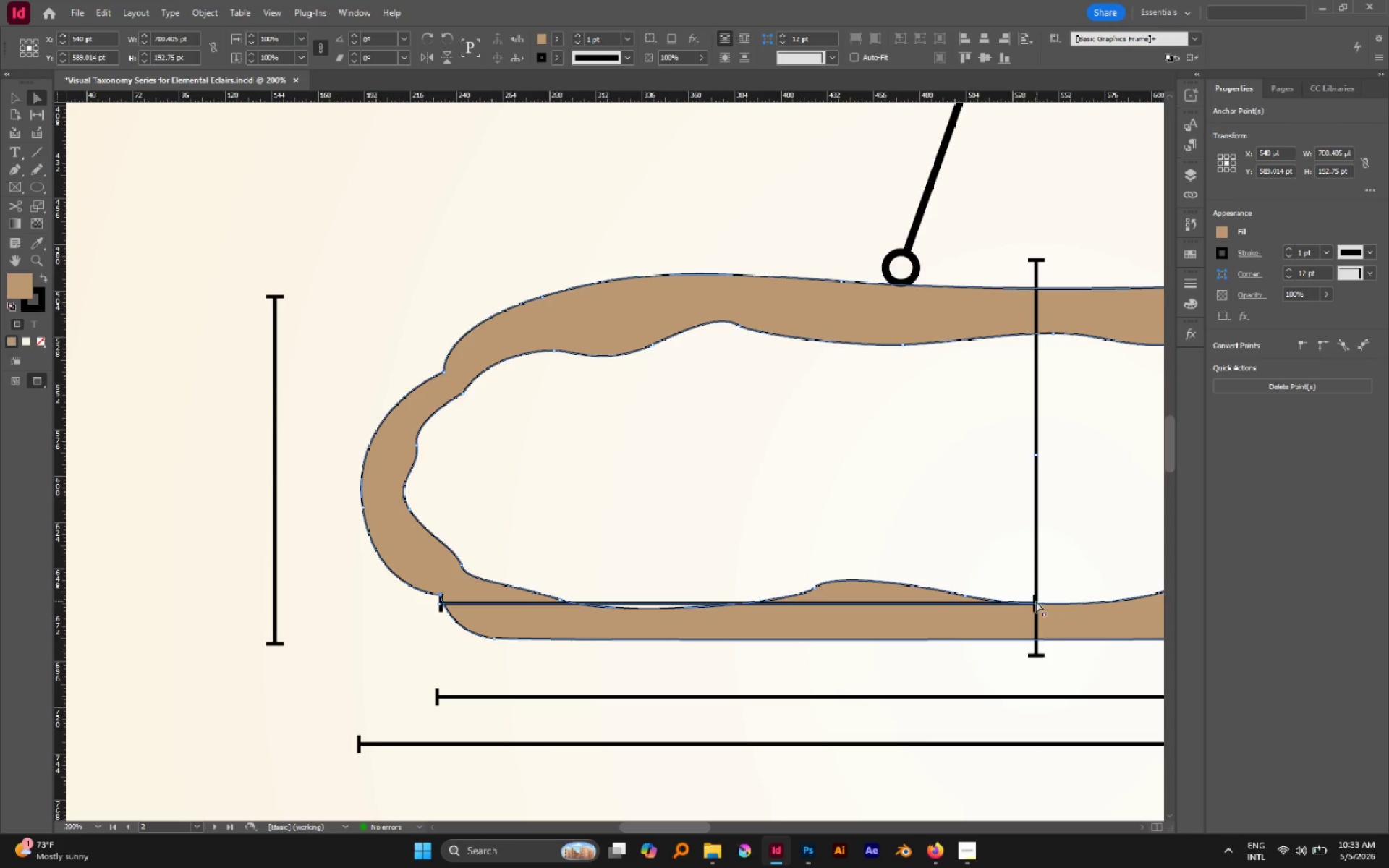 
left_click([1036, 601])
 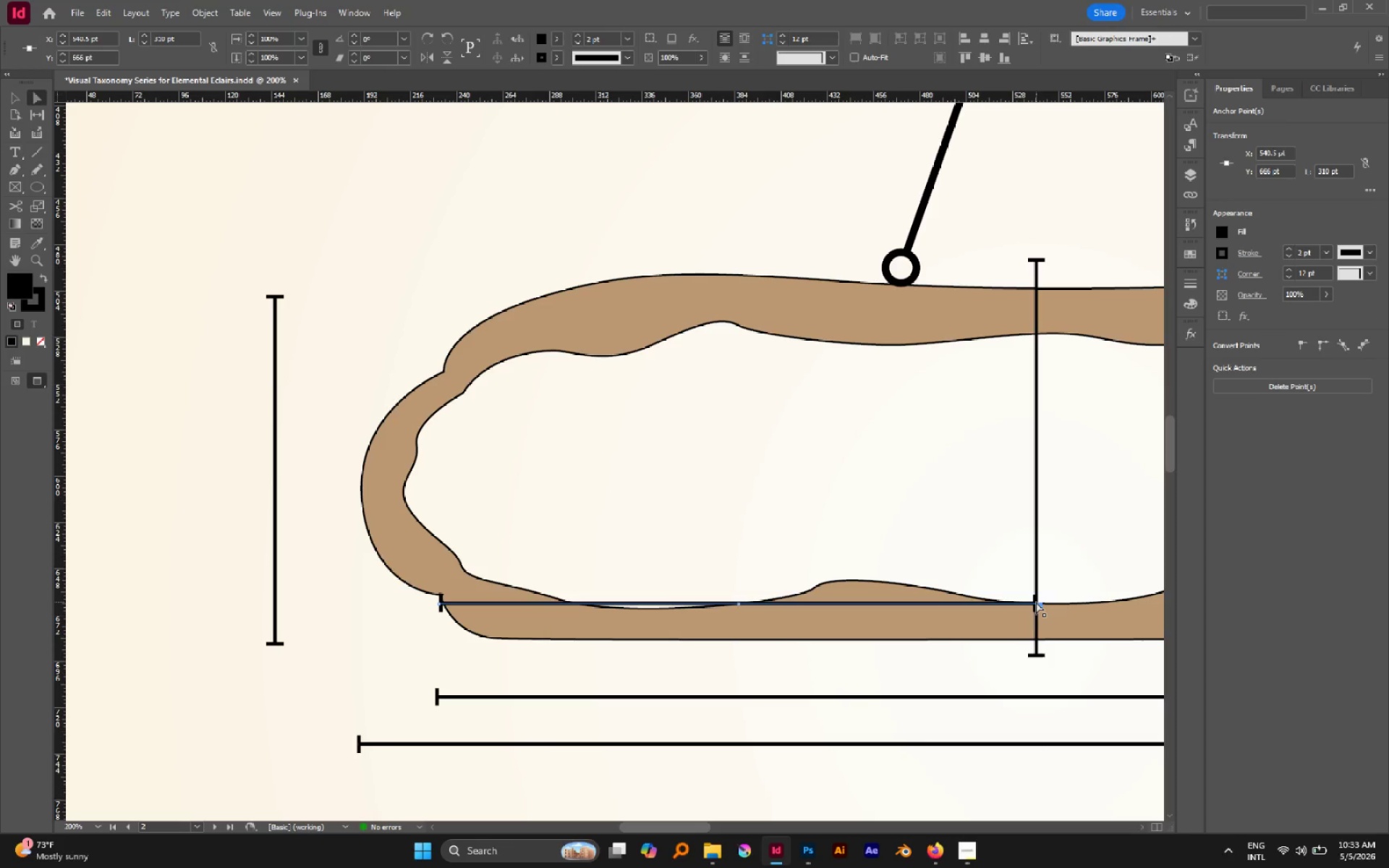 
left_click_drag(start_coordinate=[1036, 602], to_coordinate=[861, 603])
 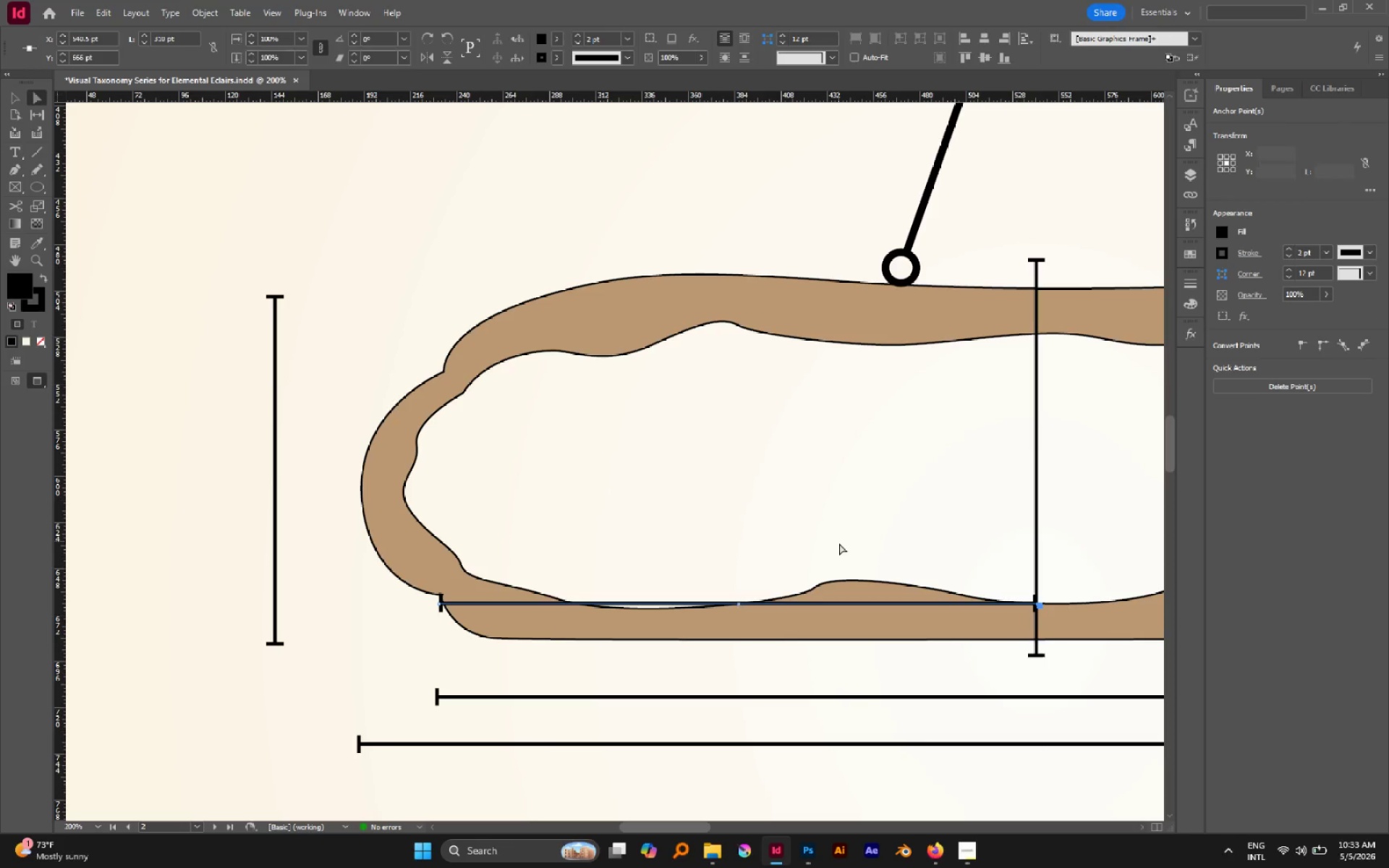 
hold_key(key=ShiftLeft, duration=0.89)
 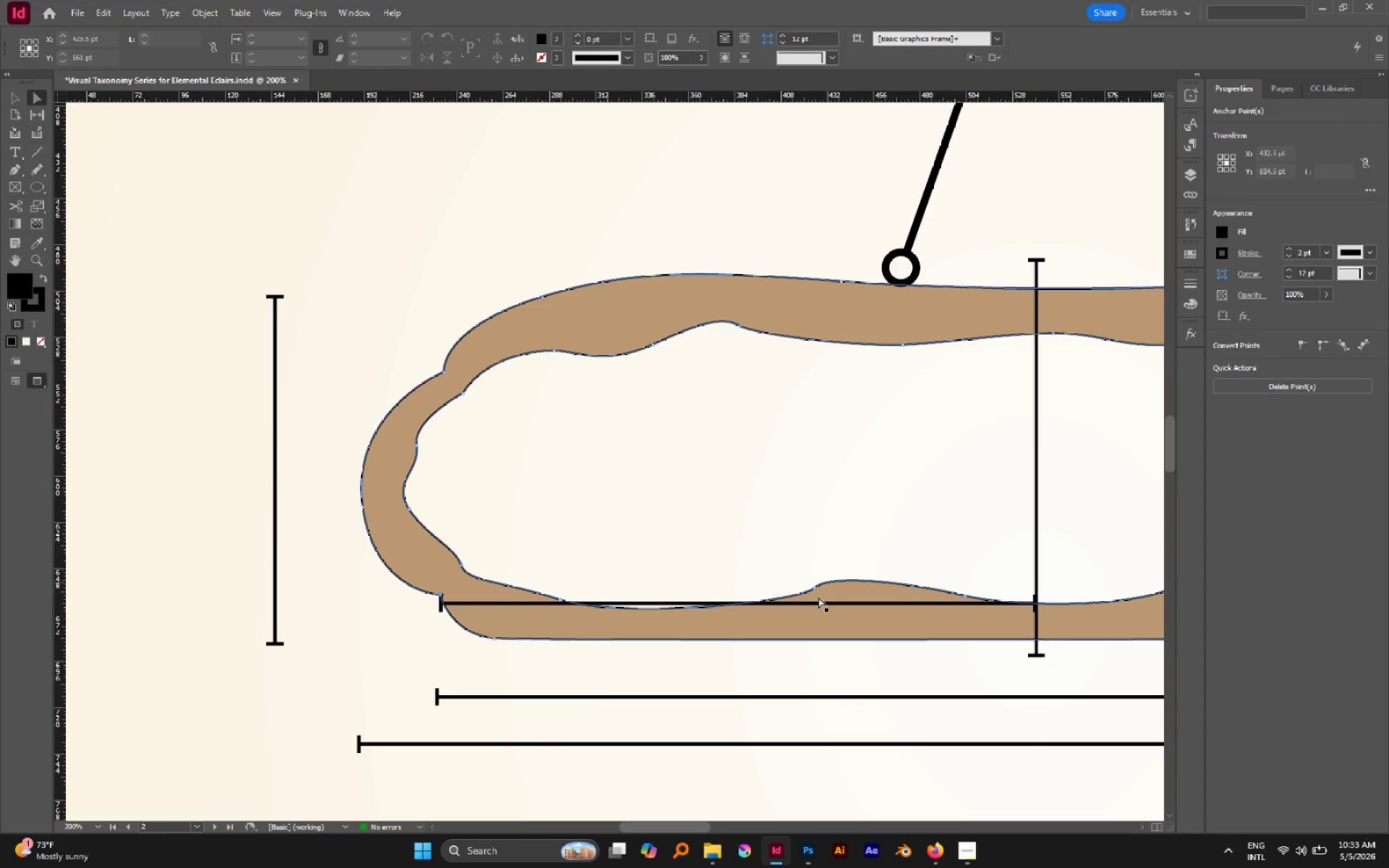 
key(Alt+AltLeft)
 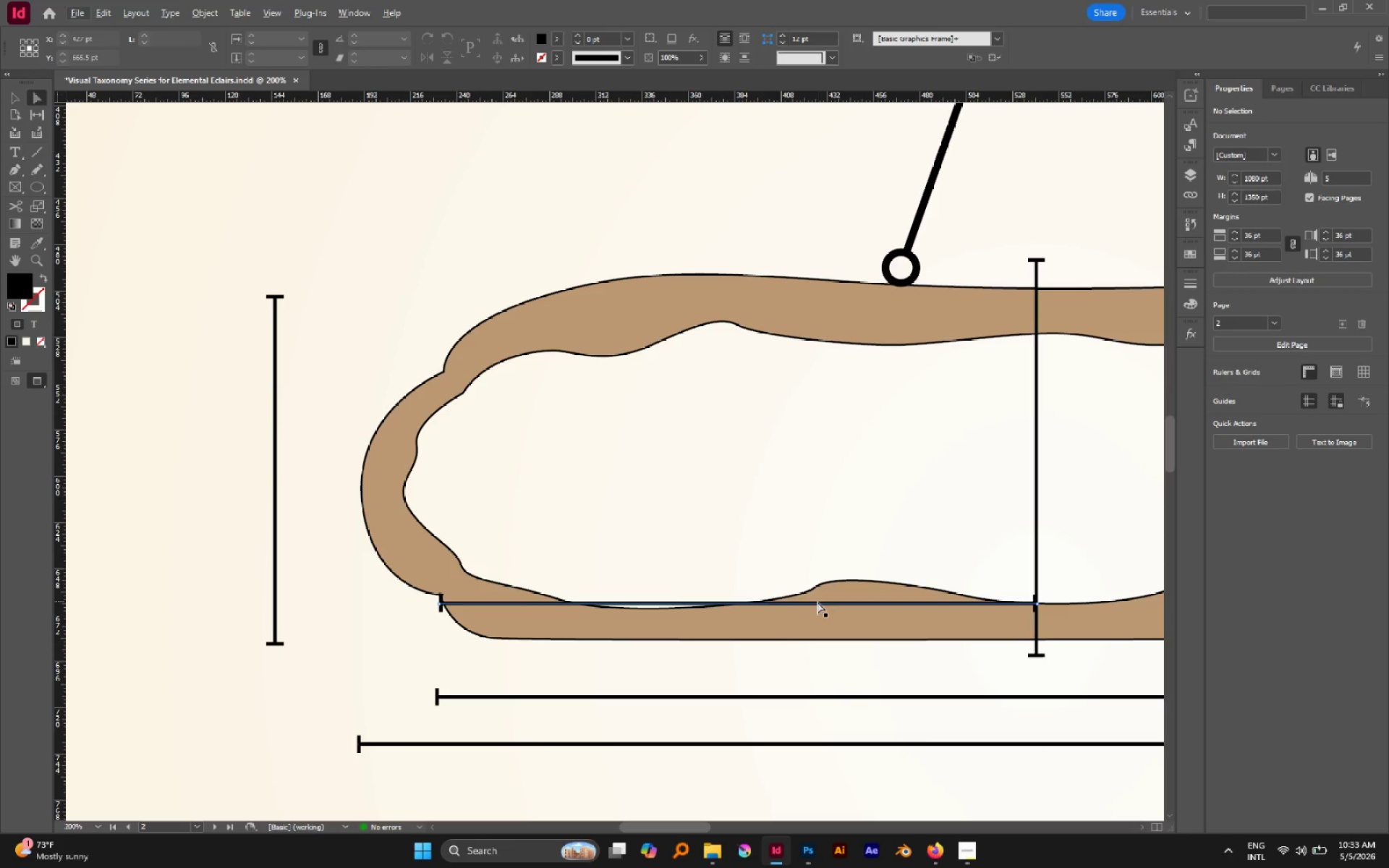 
hold_key(key=AltLeft, duration=0.55)
left_click([817, 603])
 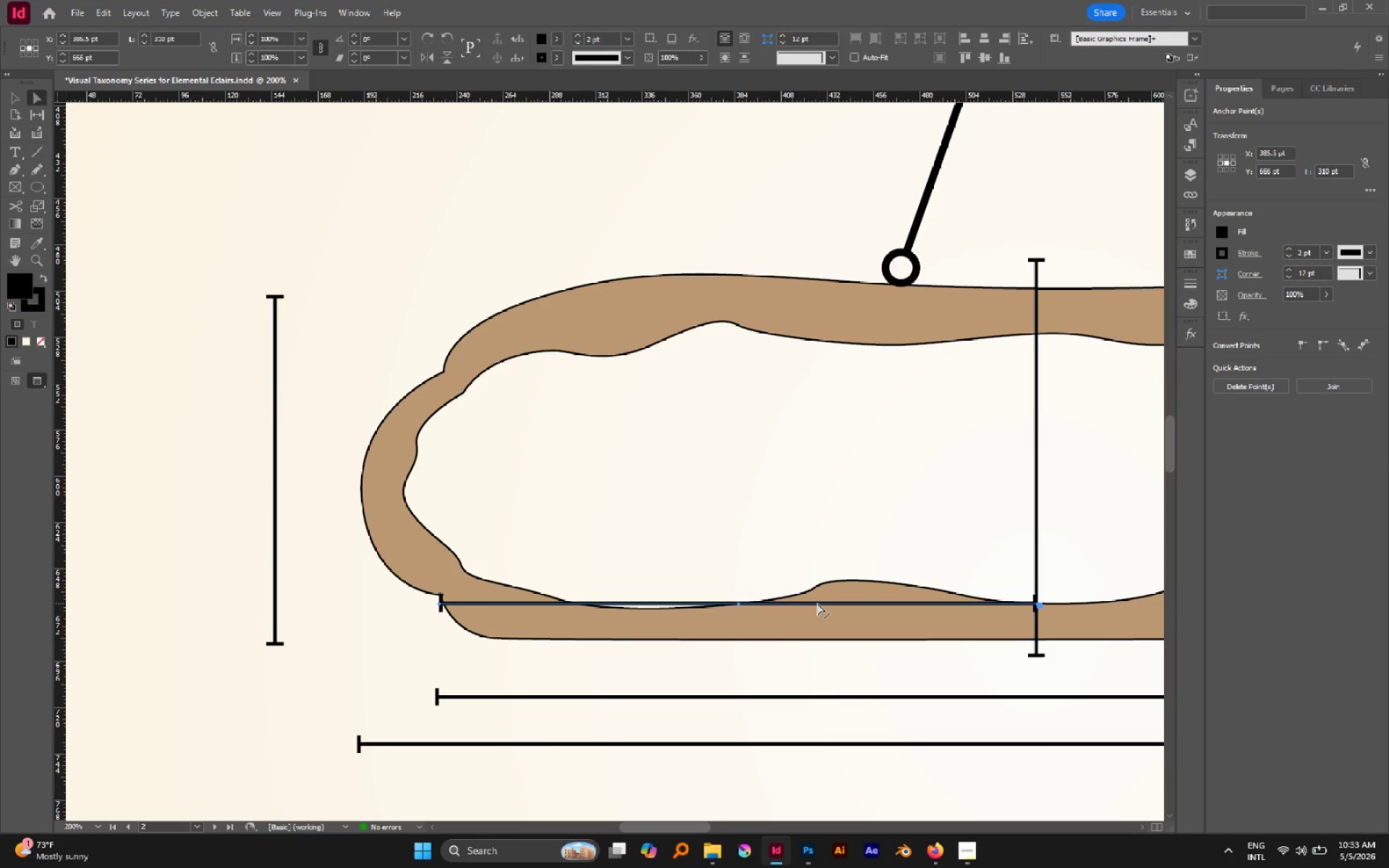 
left_click_drag(start_coordinate=[818, 603], to_coordinate=[815, 511])
 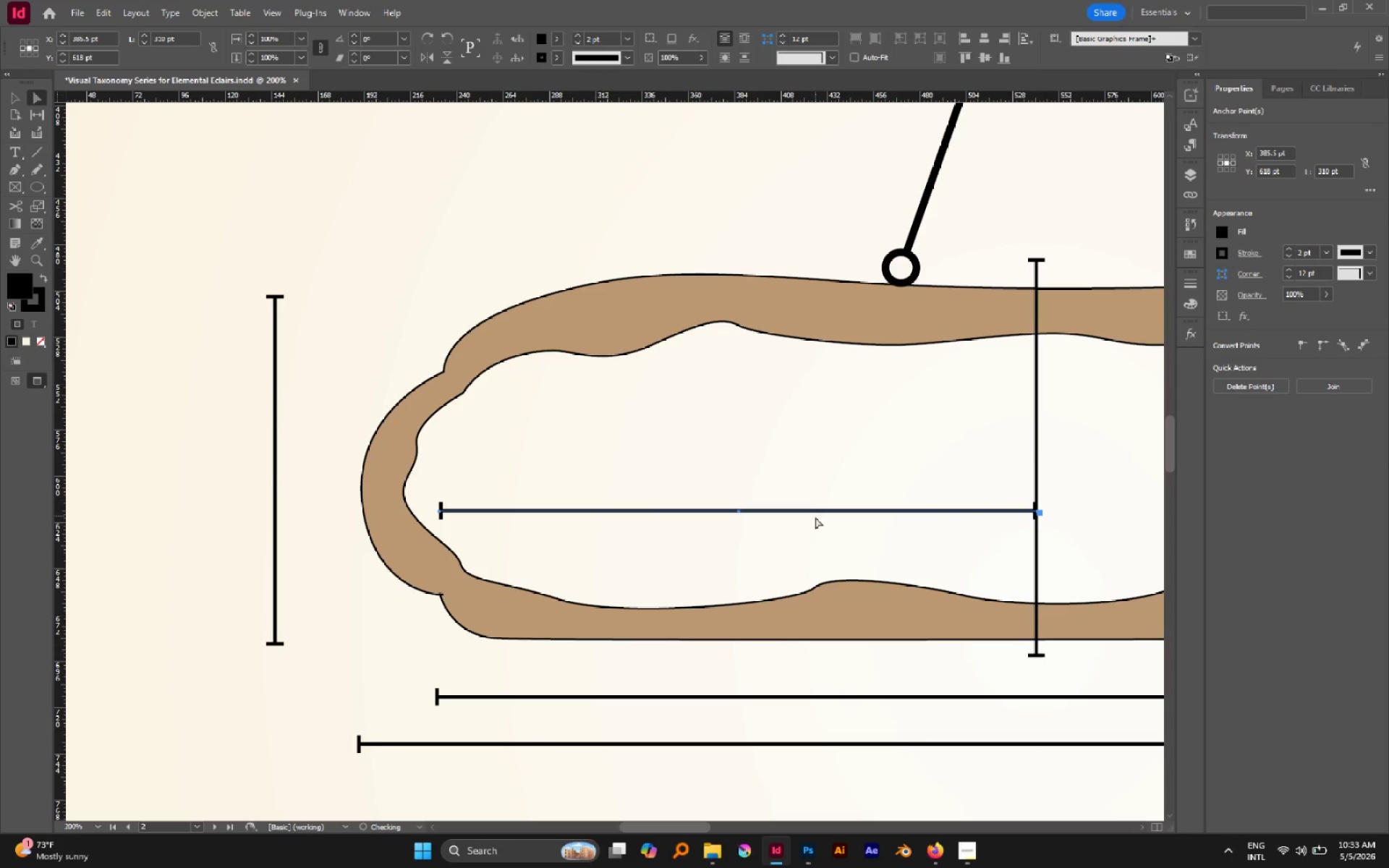 
hold_key(key=ShiftLeft, duration=1.05)
 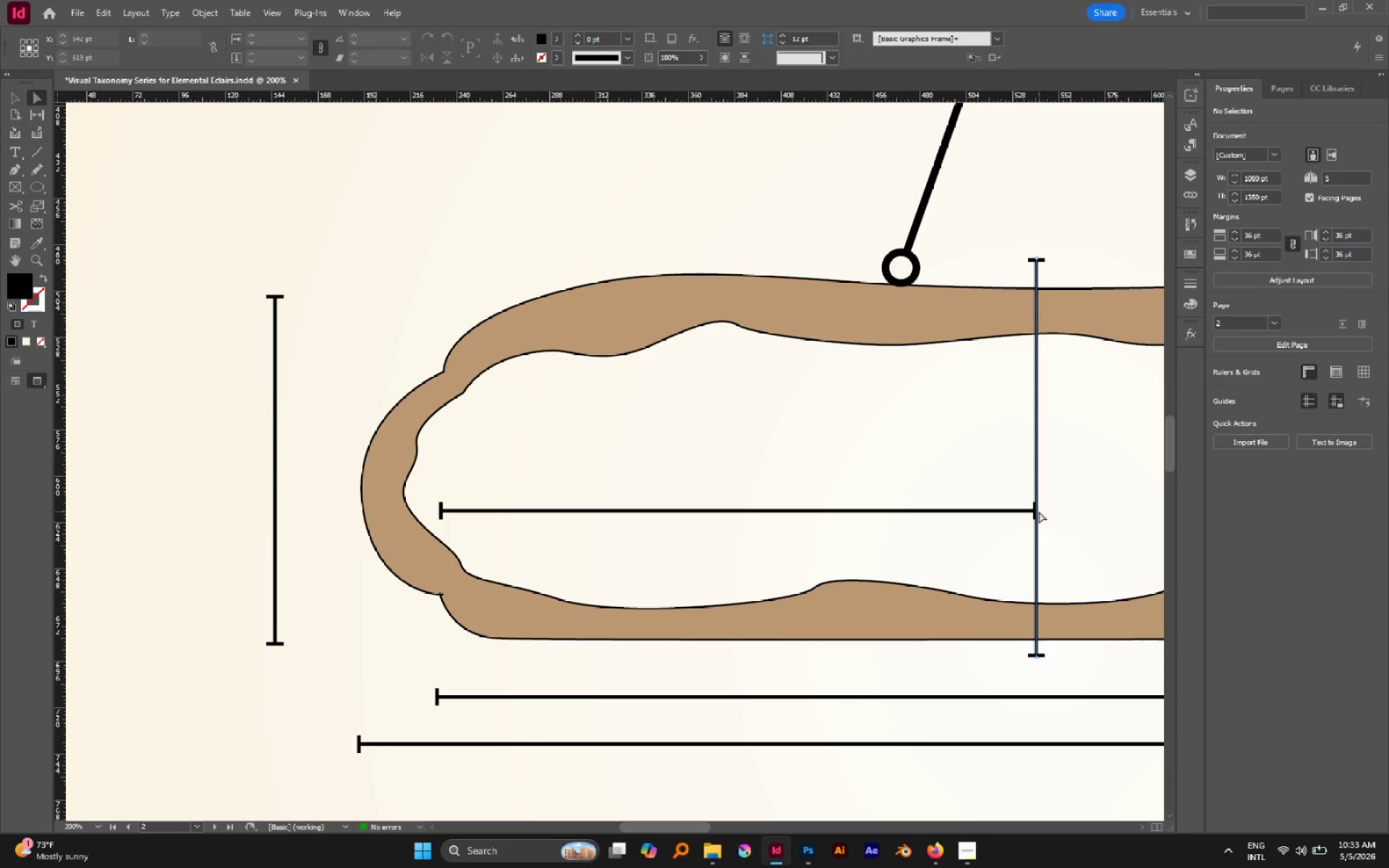 
left_click([1035, 511])
 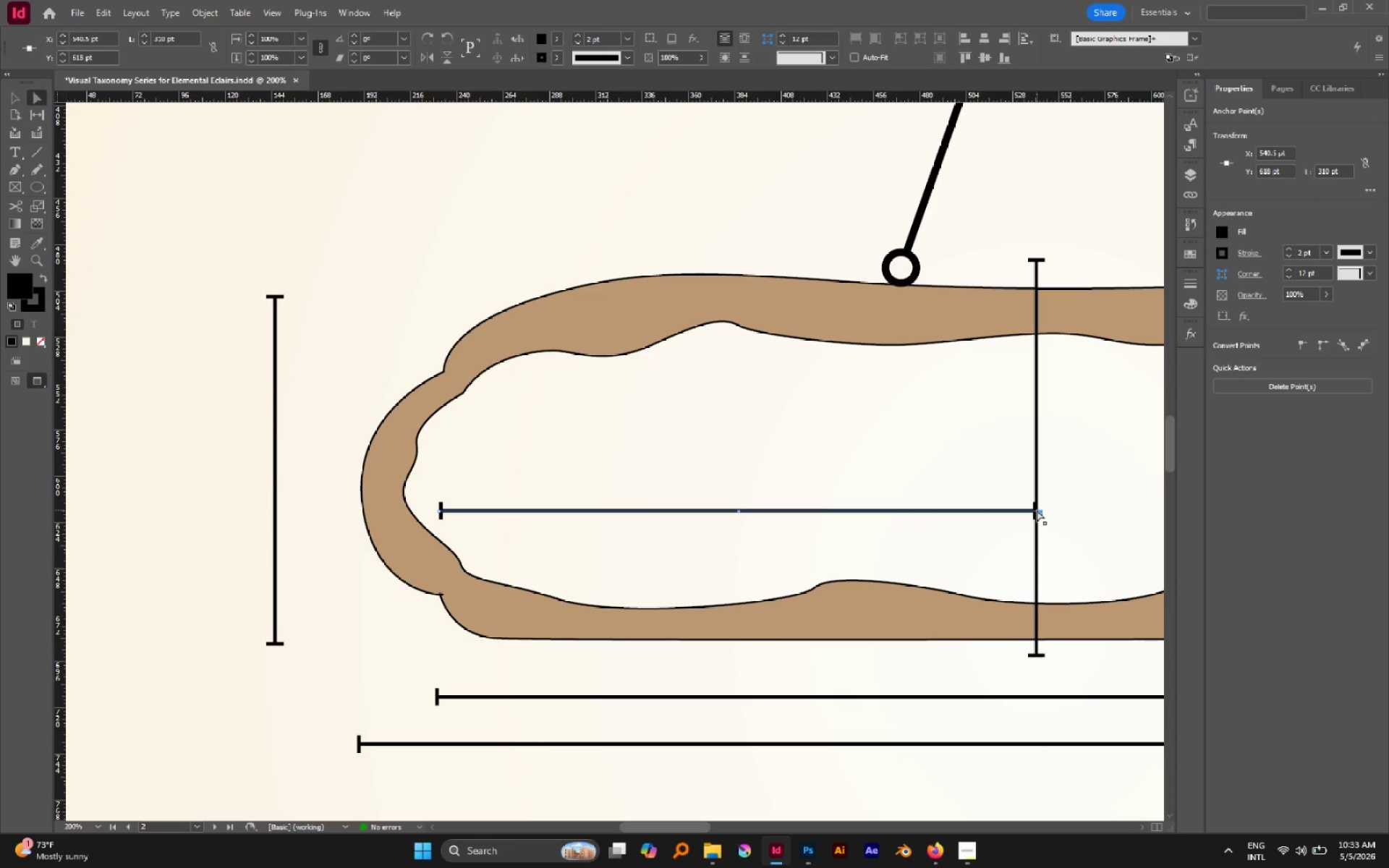 
left_click_drag(start_coordinate=[1037, 510], to_coordinate=[898, 511])
 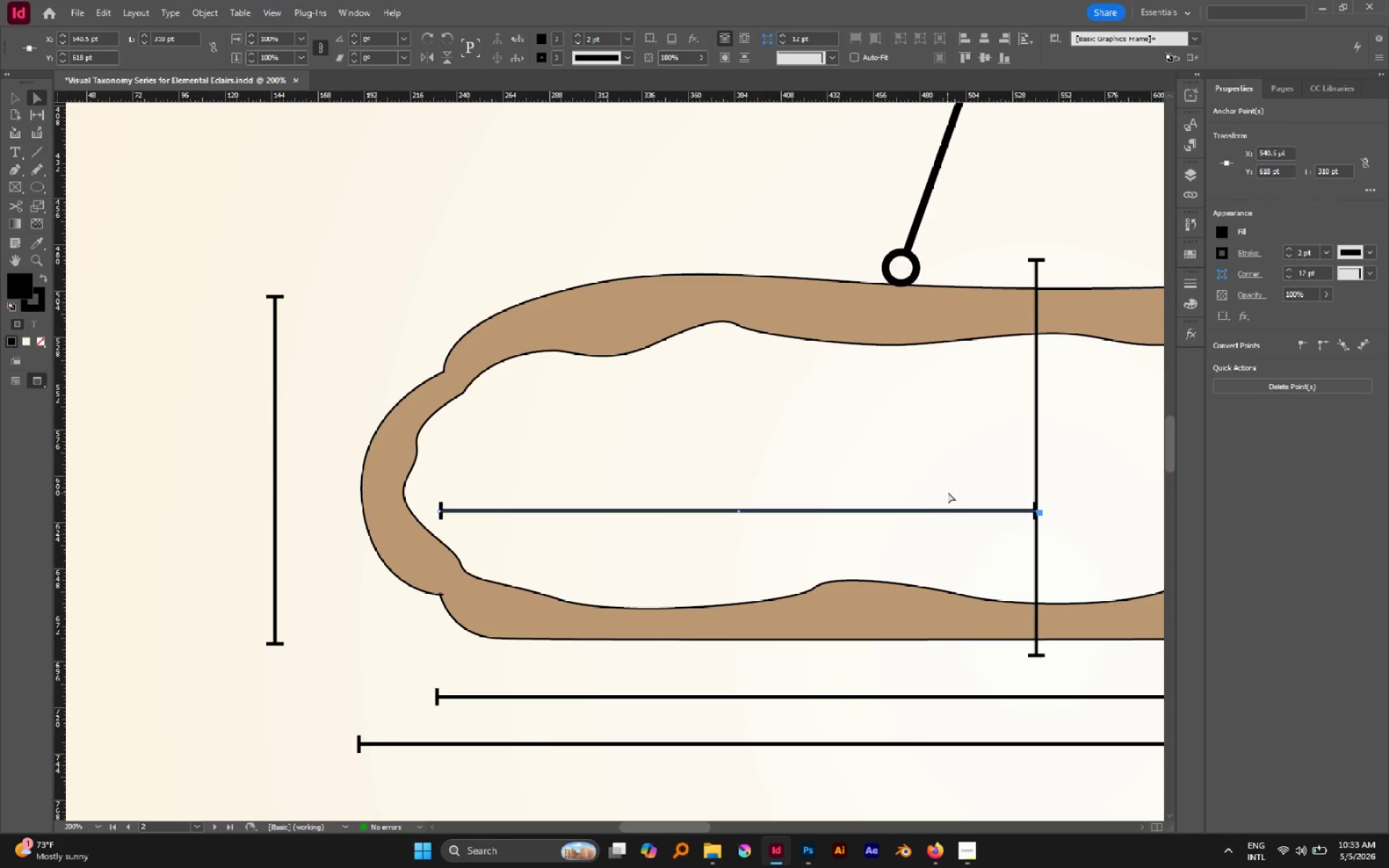 
hold_key(key=ShiftLeft, duration=0.81)
 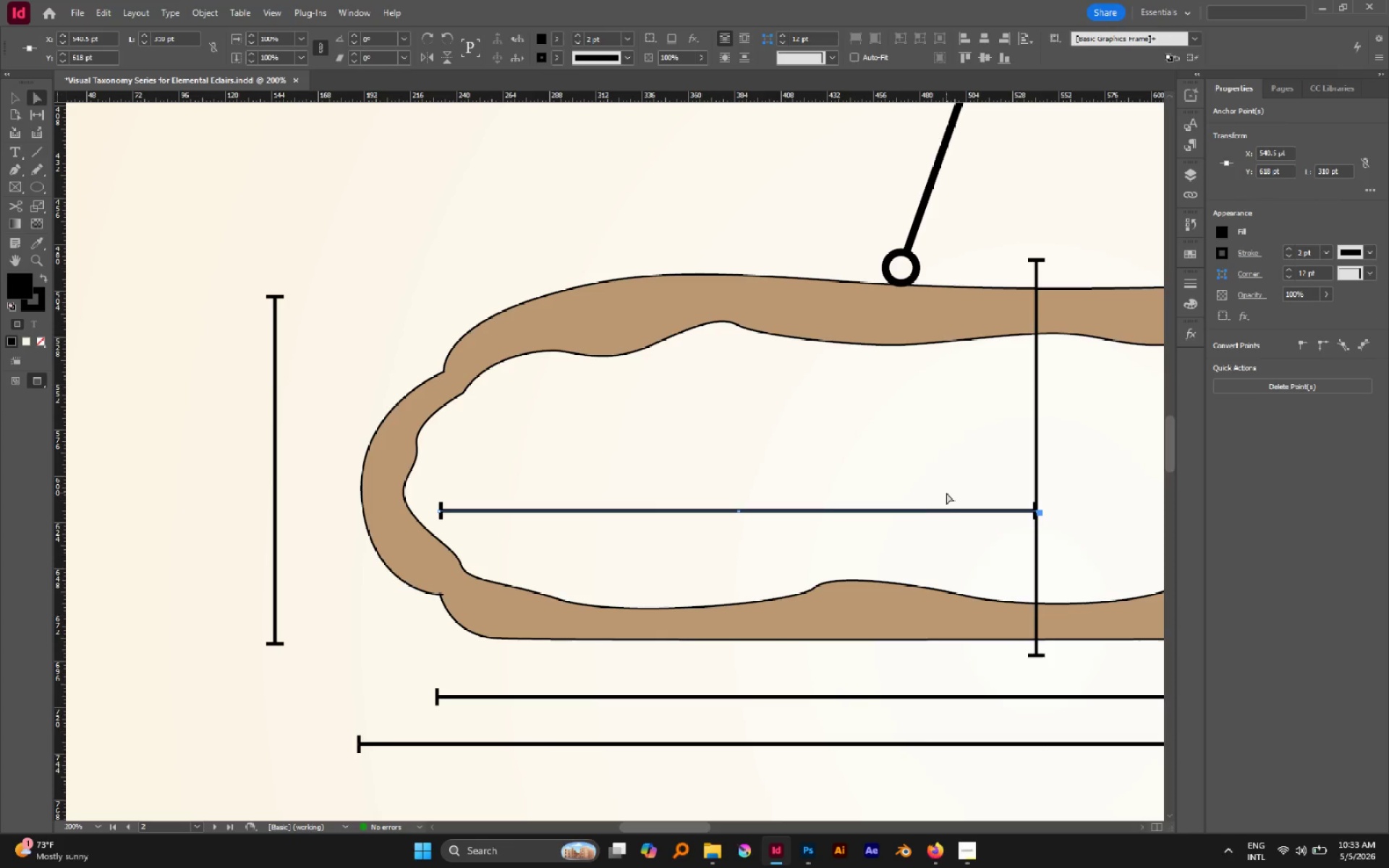 
left_click([948, 492])
 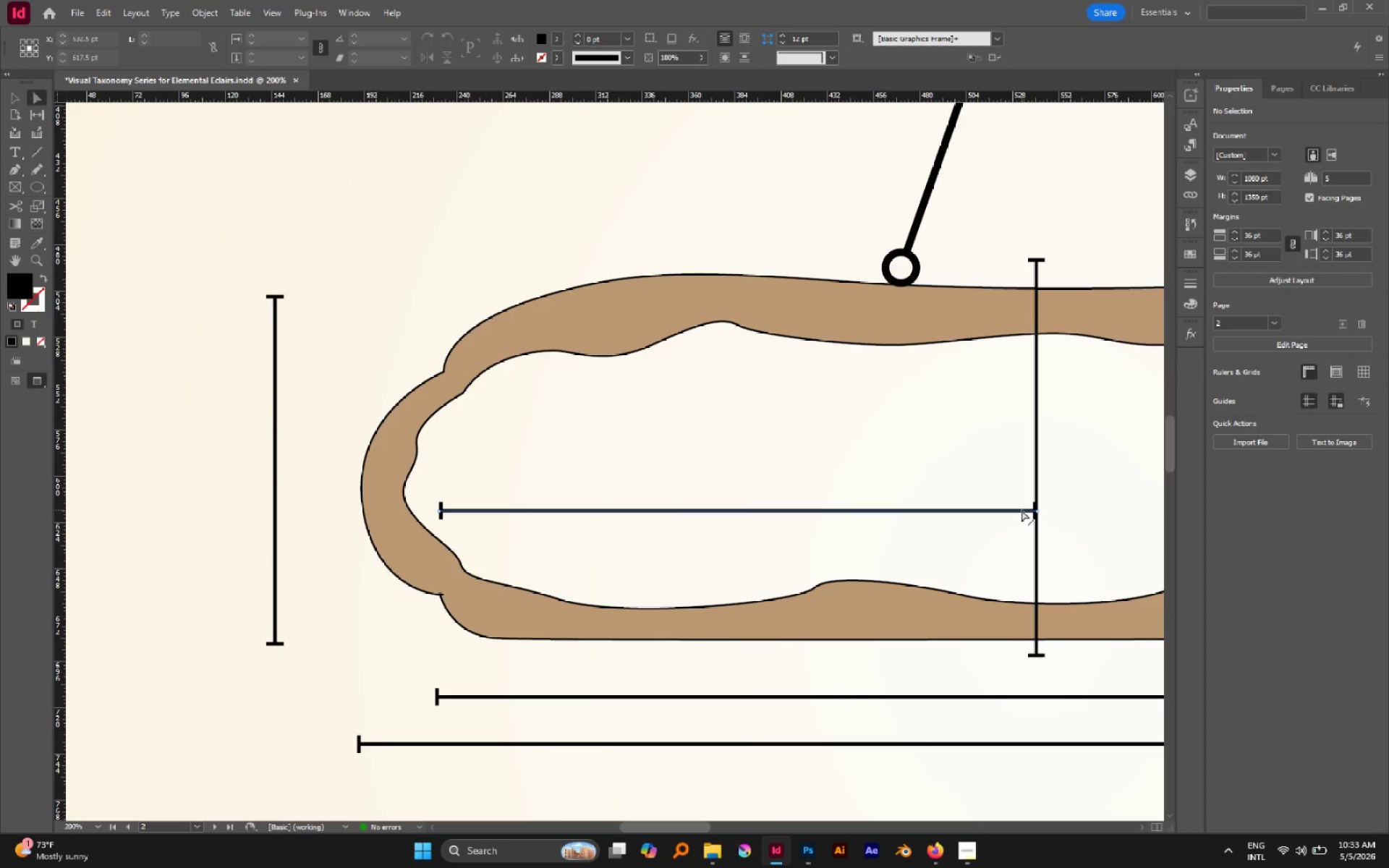 
key(V)
 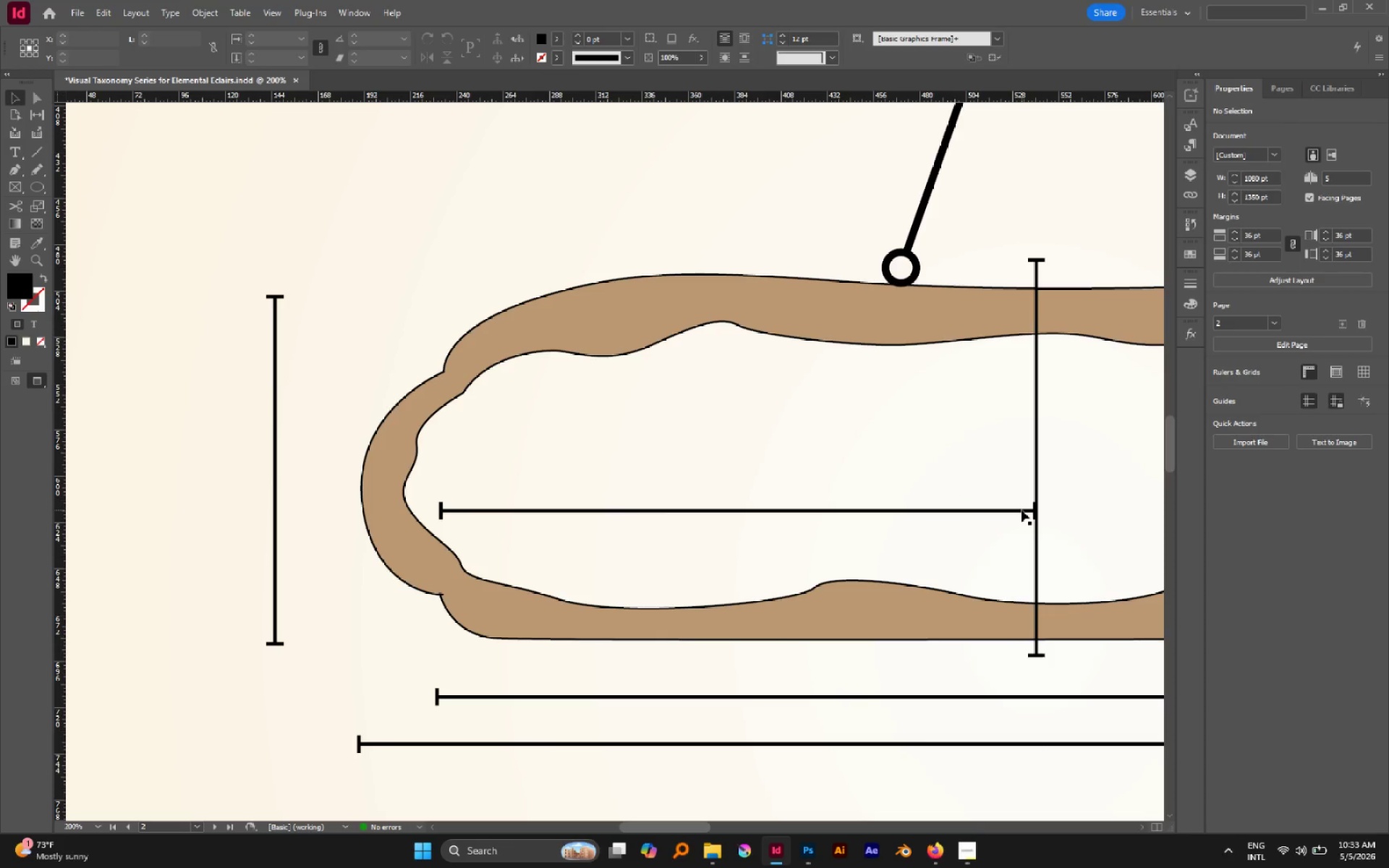 
left_click([1021, 510])
 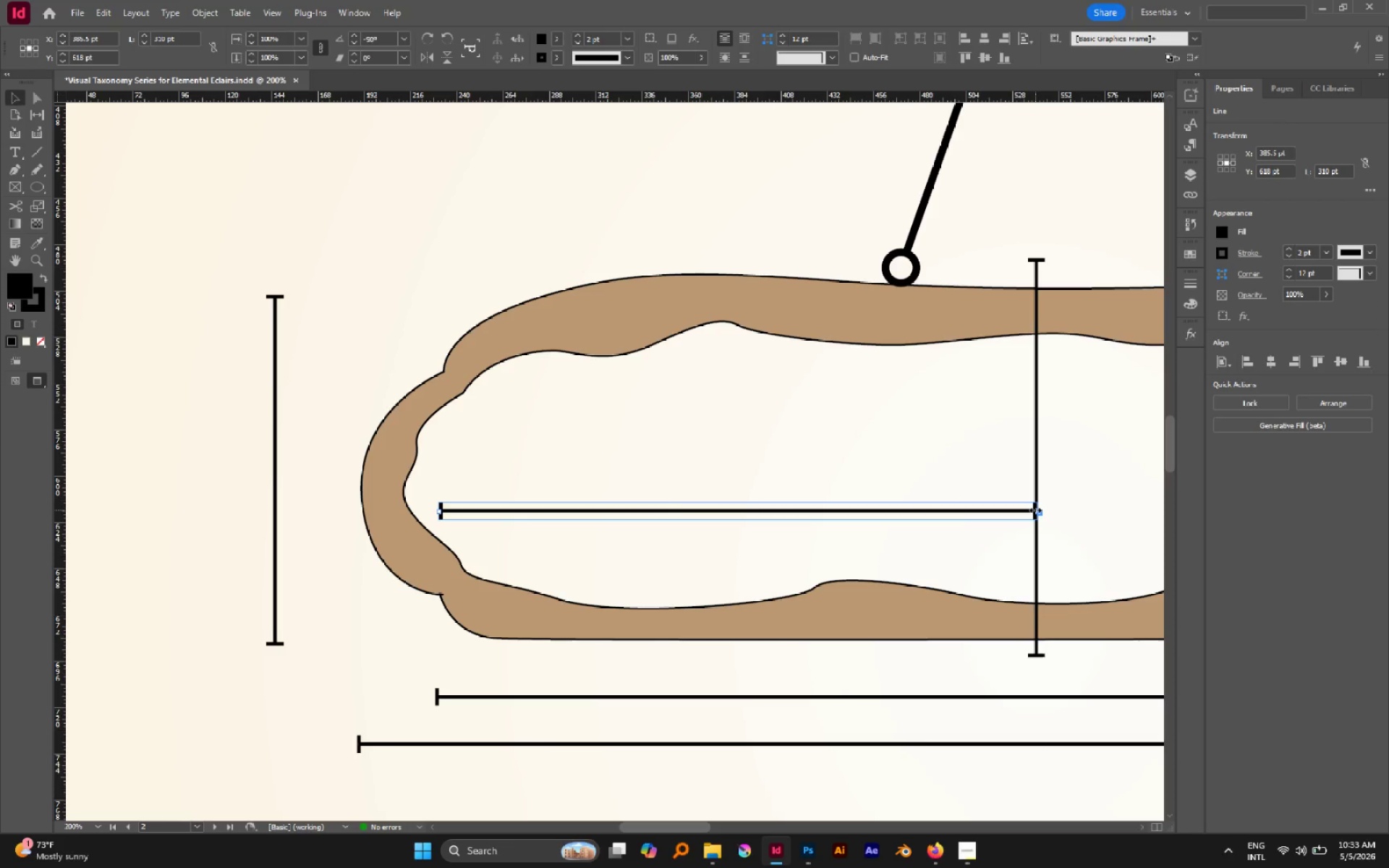 
left_click_drag(start_coordinate=[1035, 510], to_coordinate=[824, 490])
 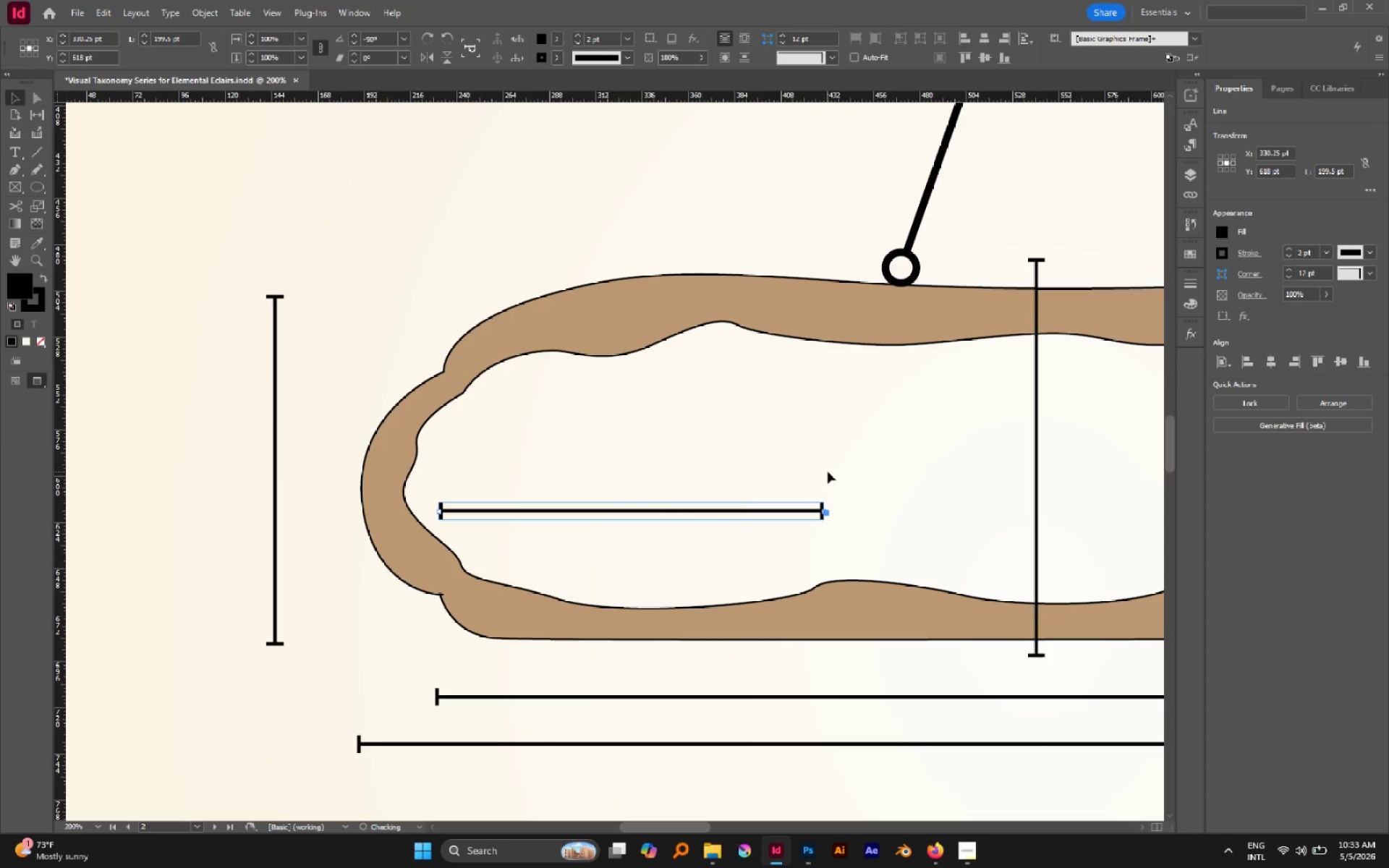 
left_click([828, 472])
 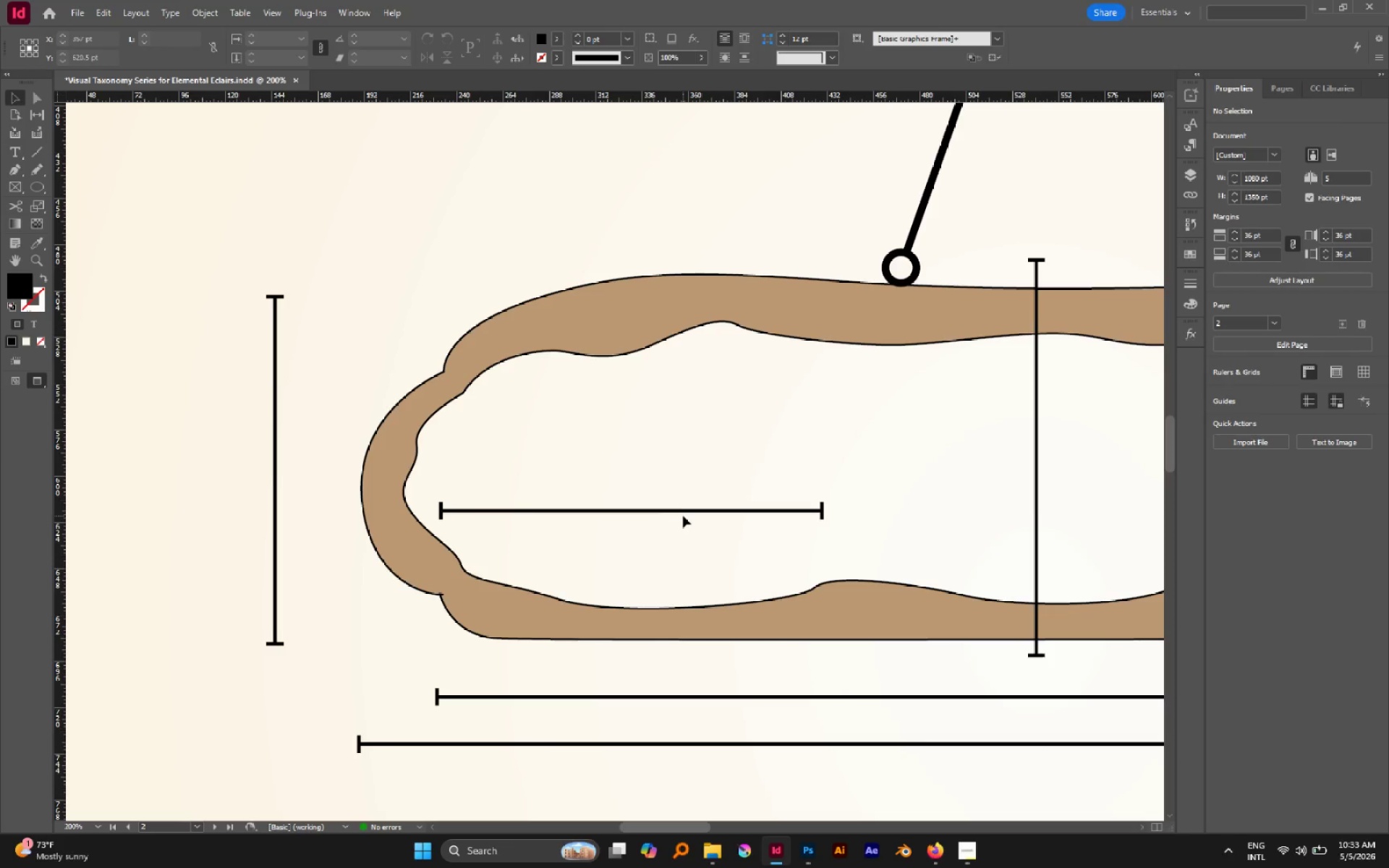 
left_click_drag(start_coordinate=[680, 511], to_coordinate=[682, 659])
 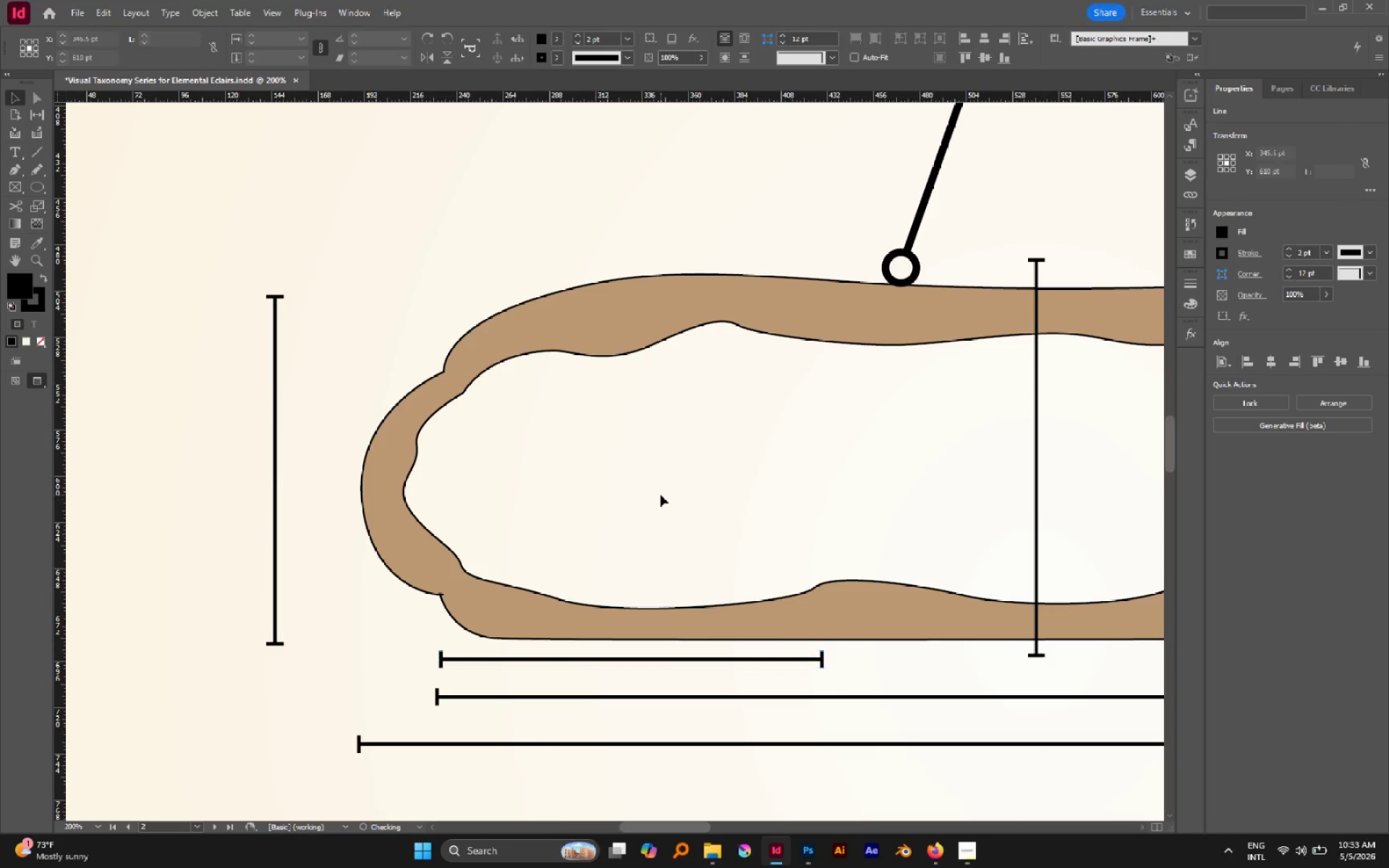 
hold_key(key=ShiftLeft, duration=1.09)
 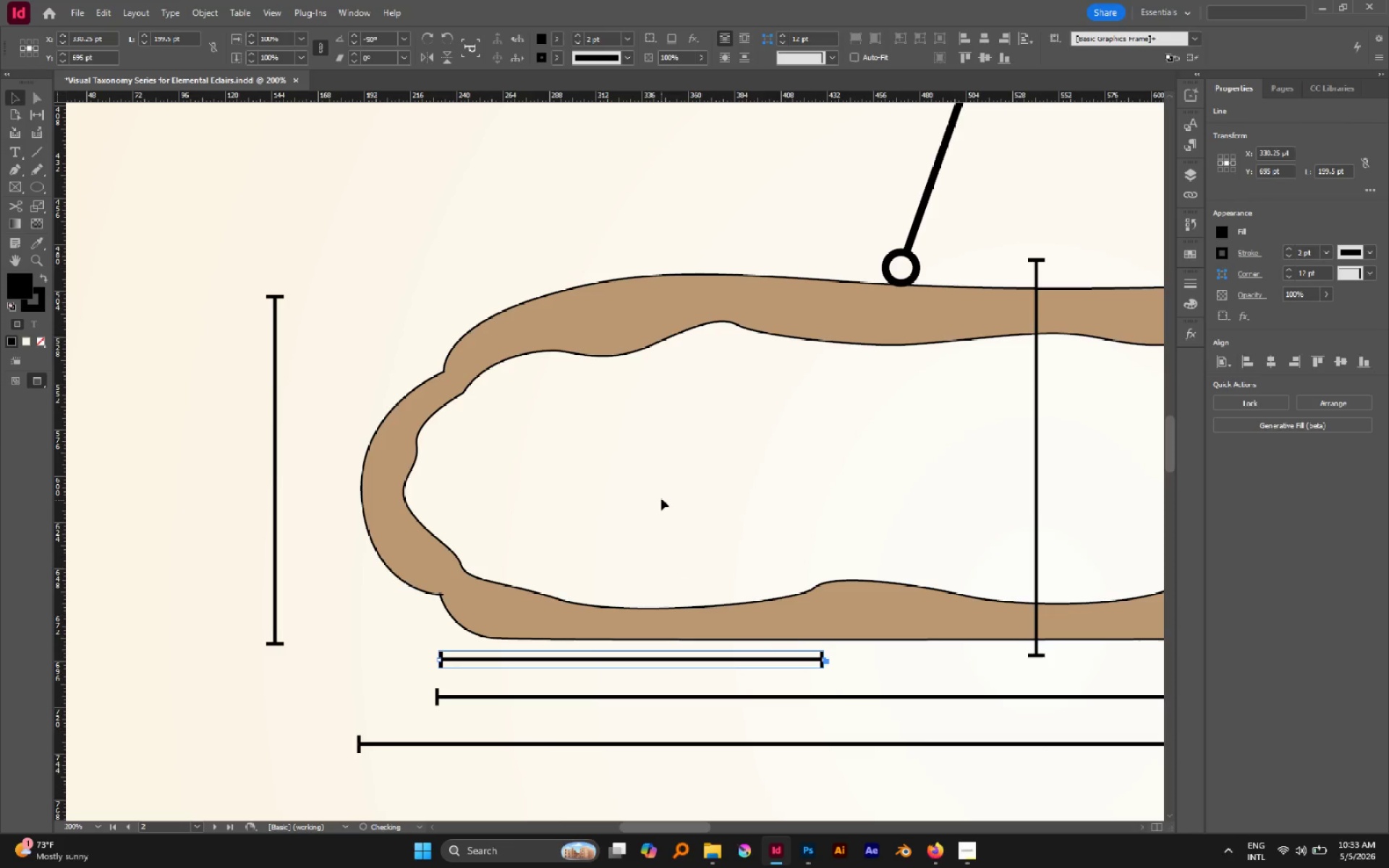 
left_click([661, 498])
 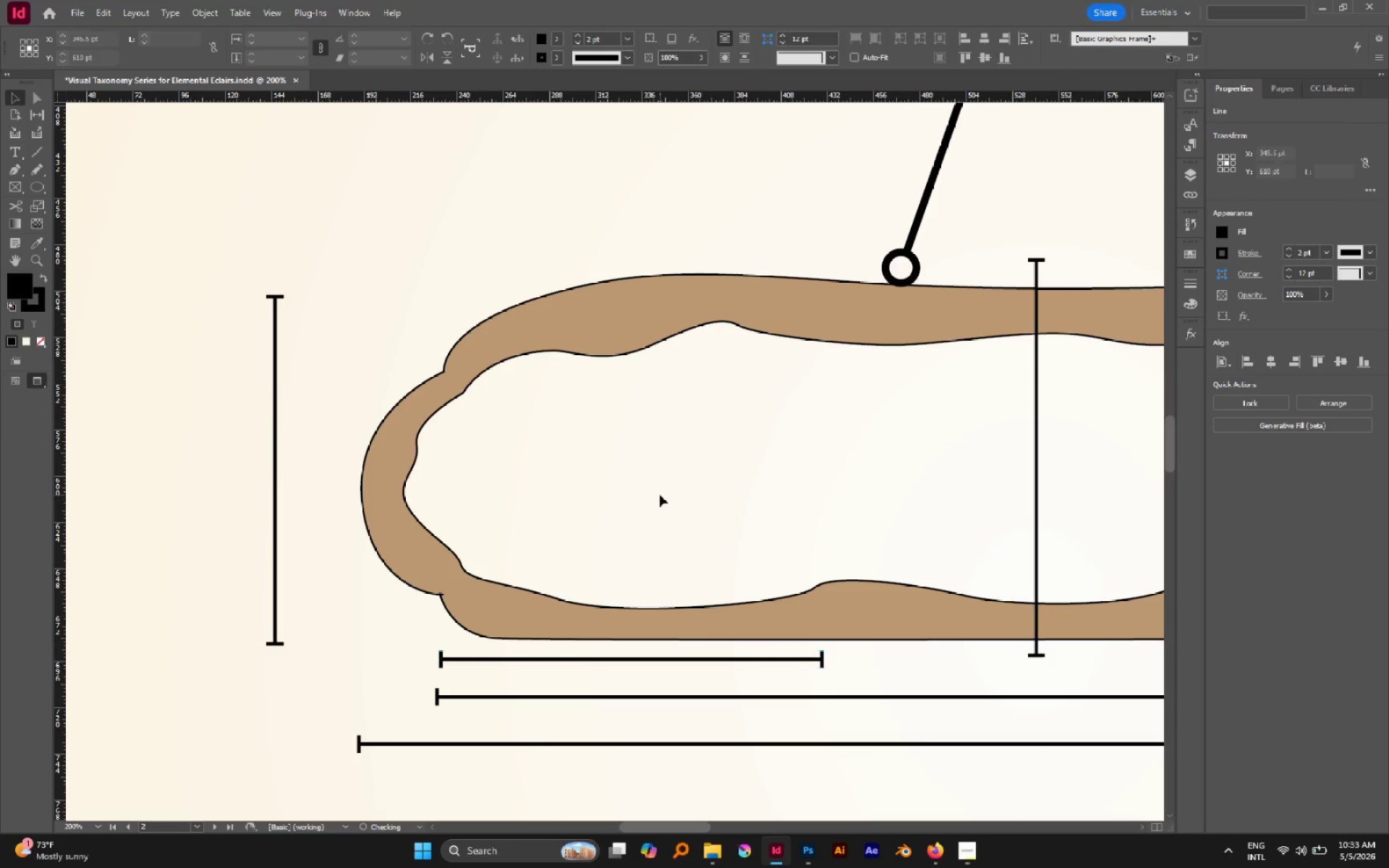 
hold_key(key=AltLeft, duration=0.75)
scroll: coordinate [660, 495], scroll_direction: down, amount: 2.0
 